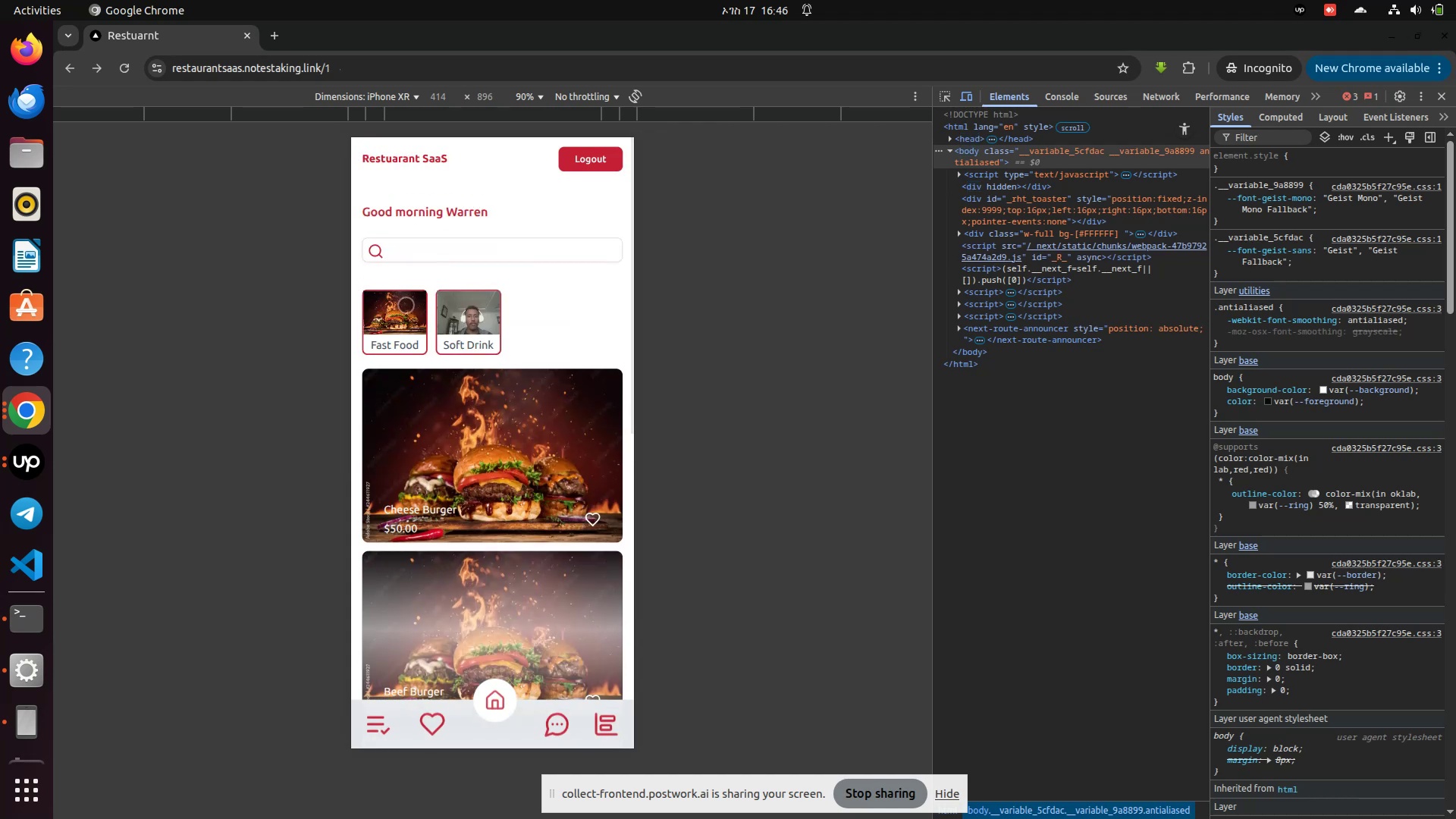 
left_click([406, 305])
 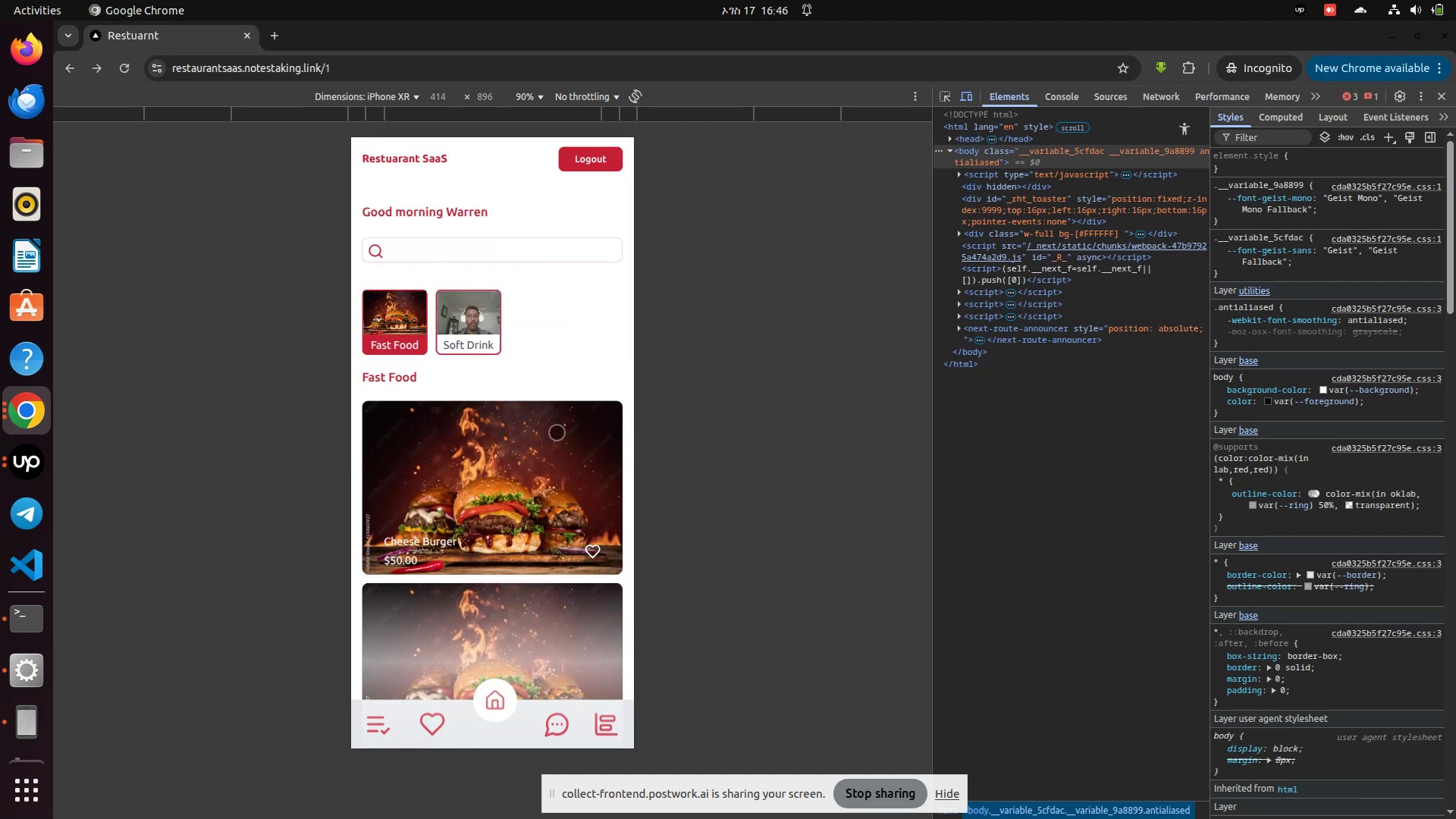 
scroll: coordinate [560, 448], scroll_direction: down, amount: 10.0
 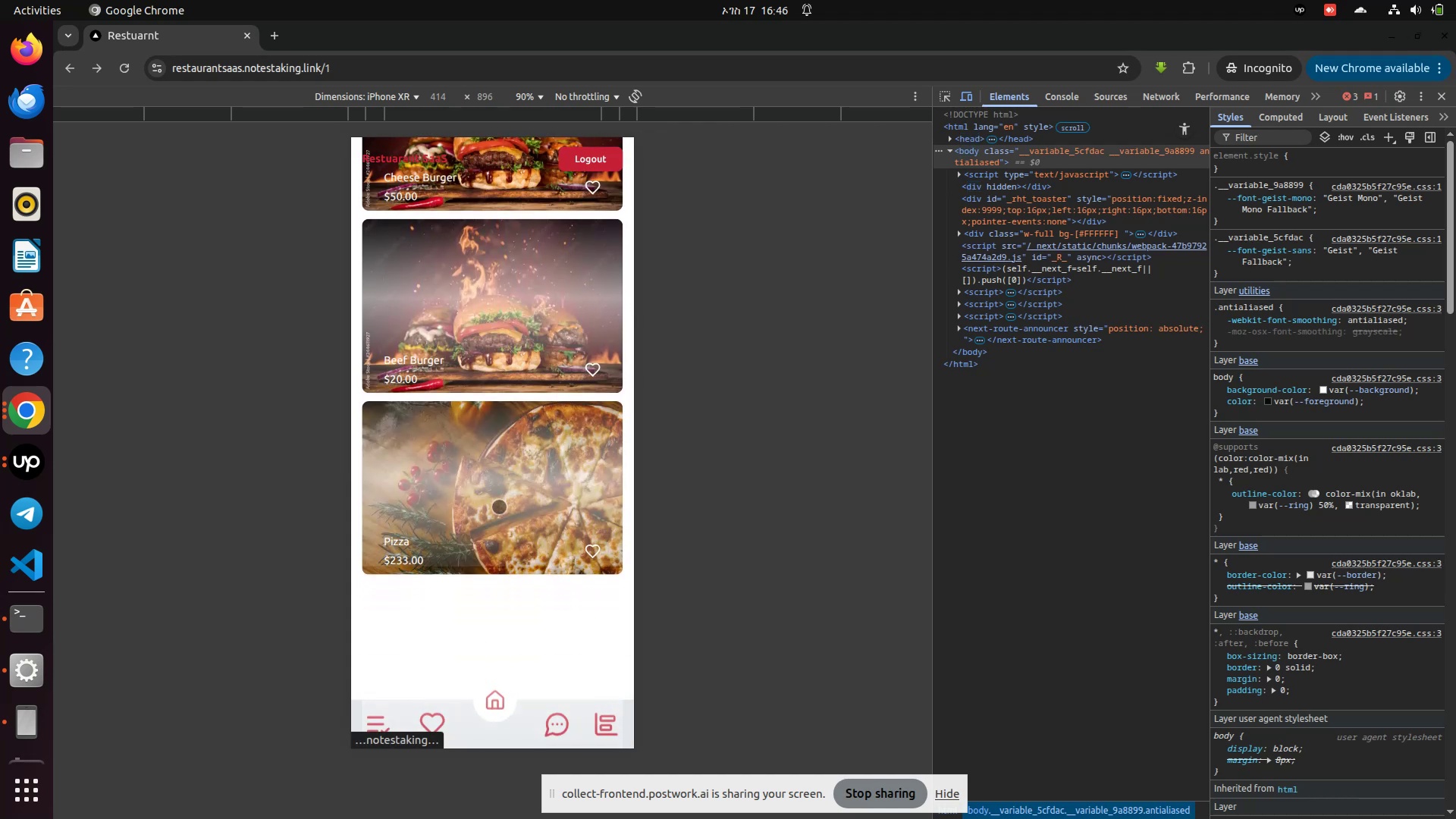 
left_click([497, 506])
 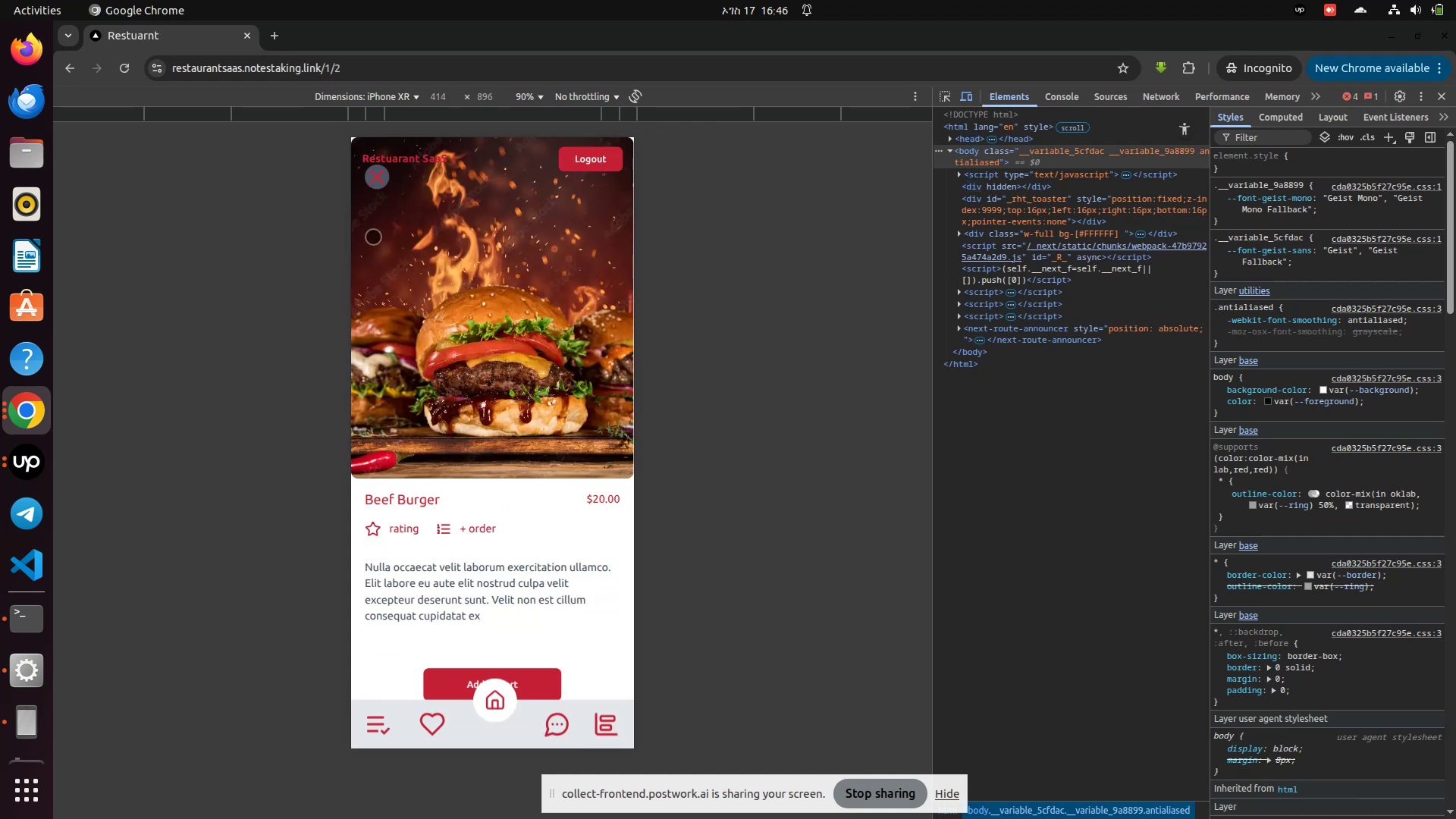 
left_click([375, 184])
 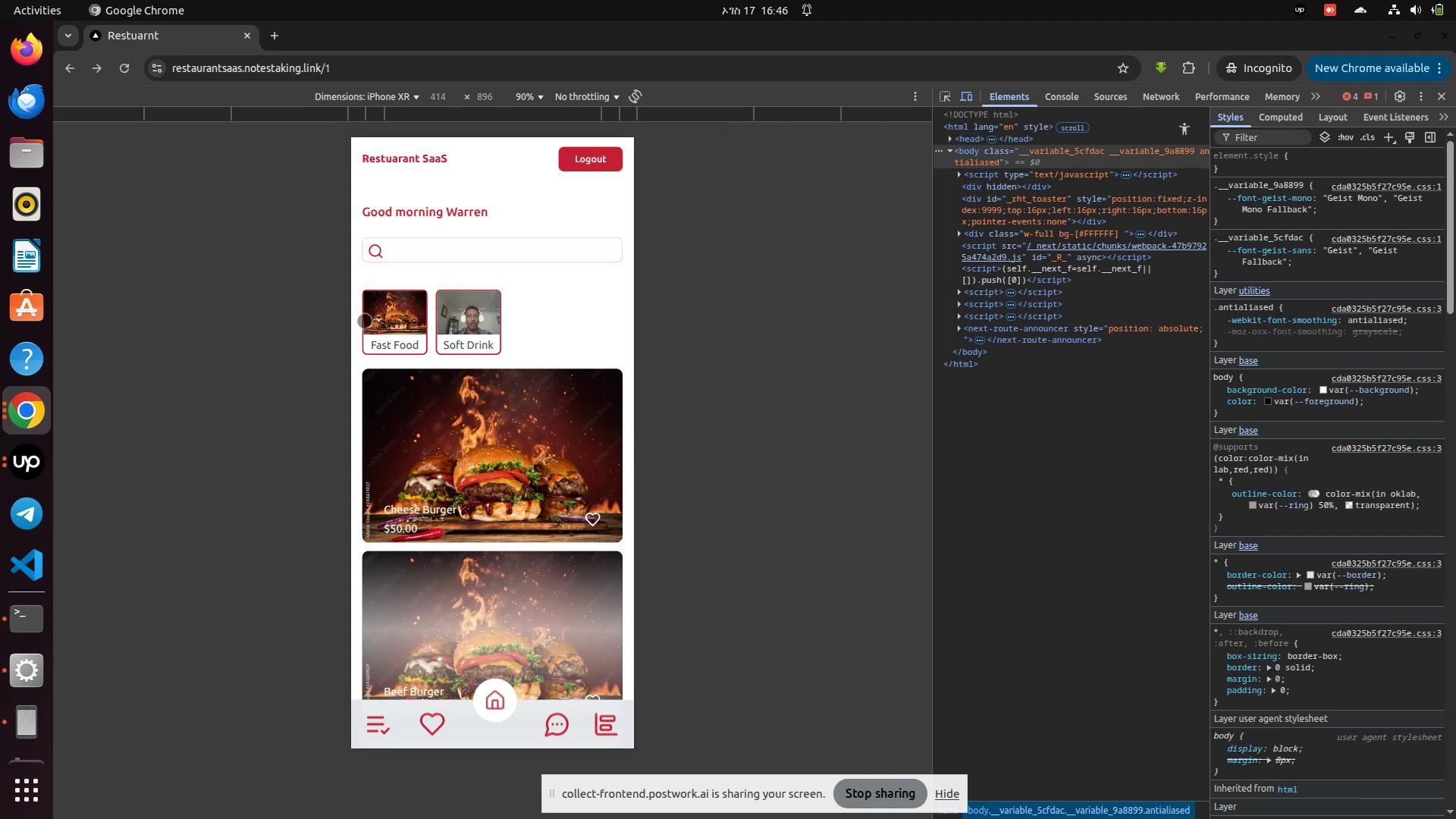 
left_click([381, 316])
 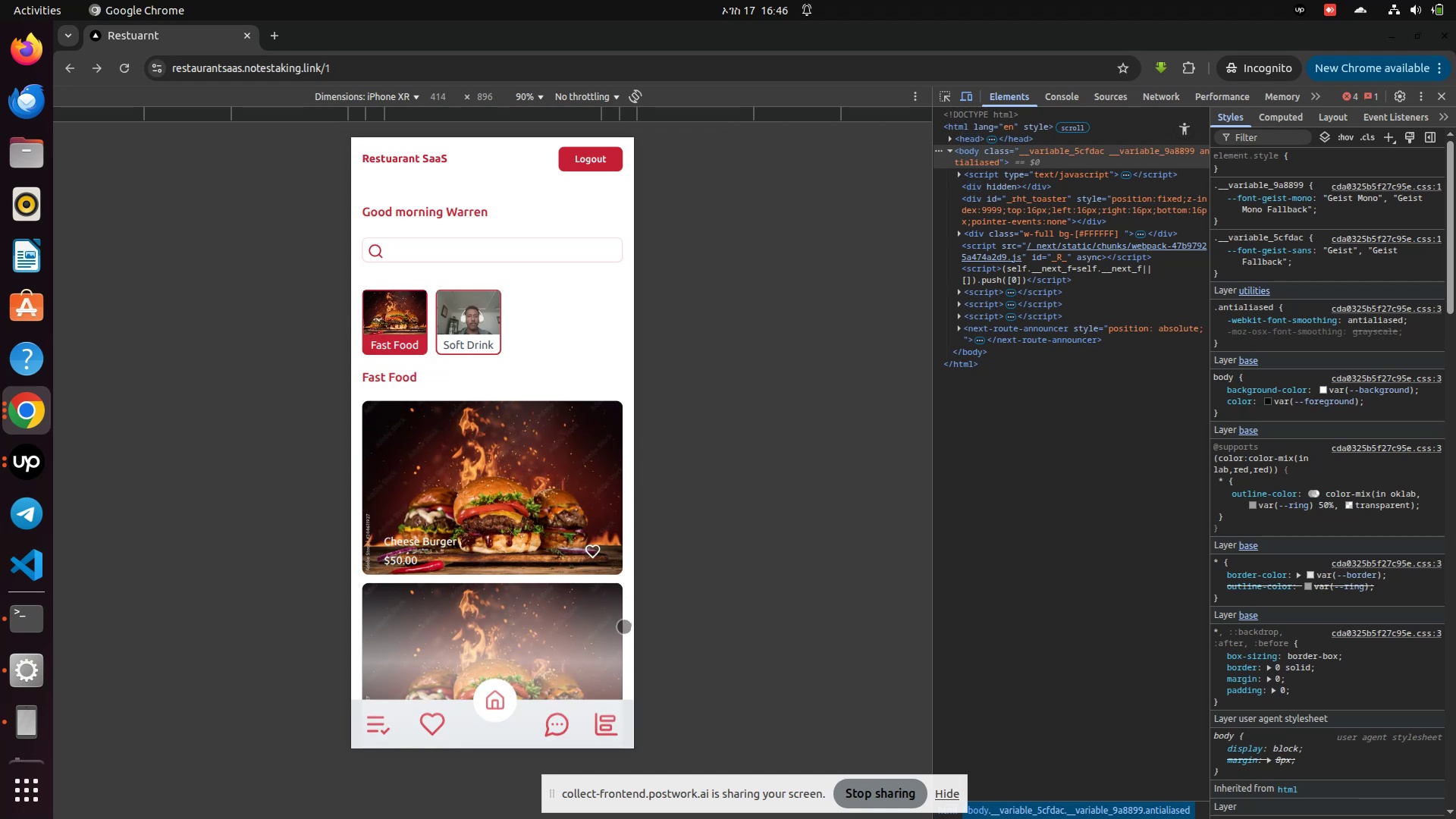 
scroll: coordinate [624, 626], scroll_direction: down, amount: 8.0
 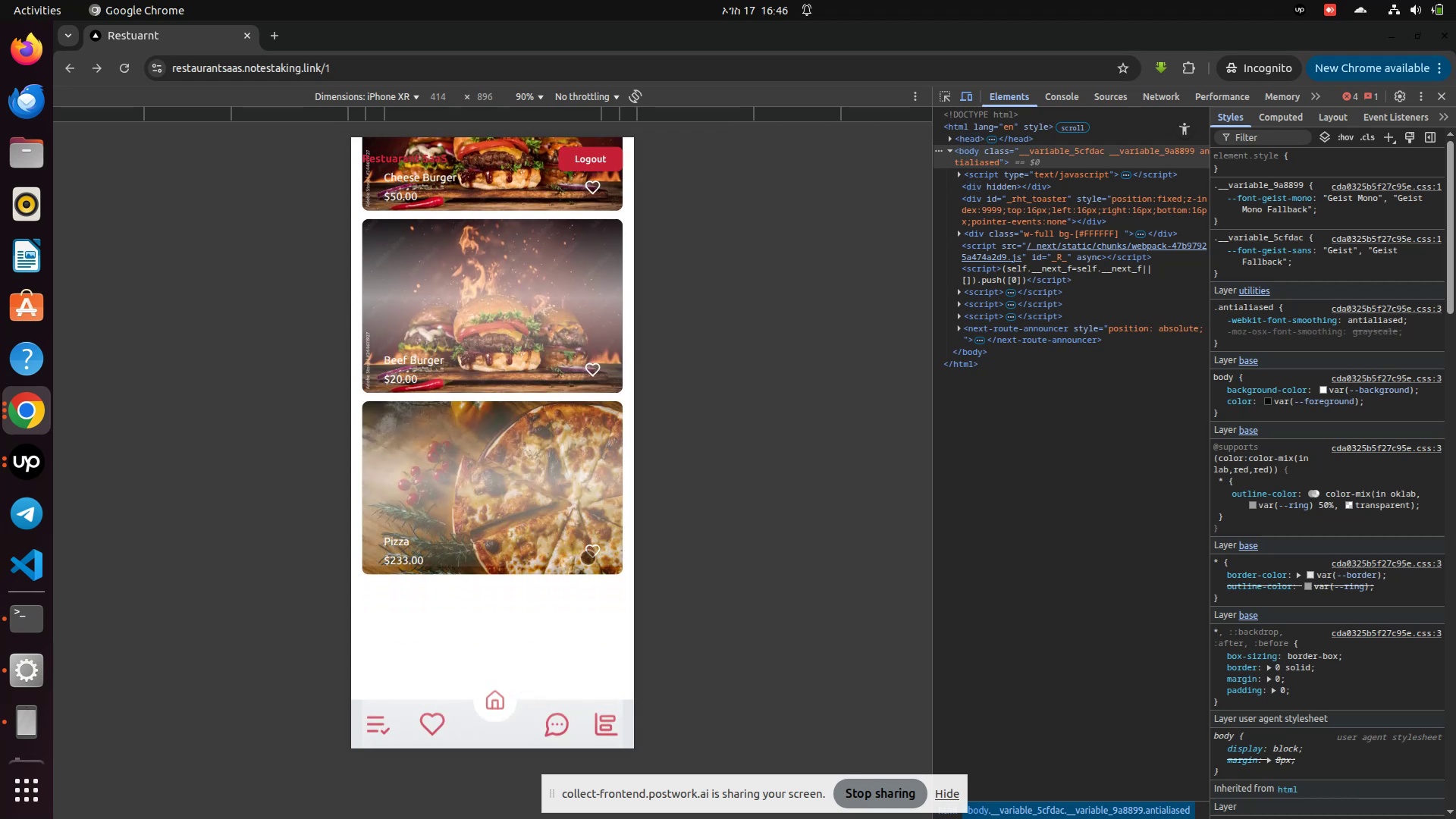 
left_click([590, 552])
 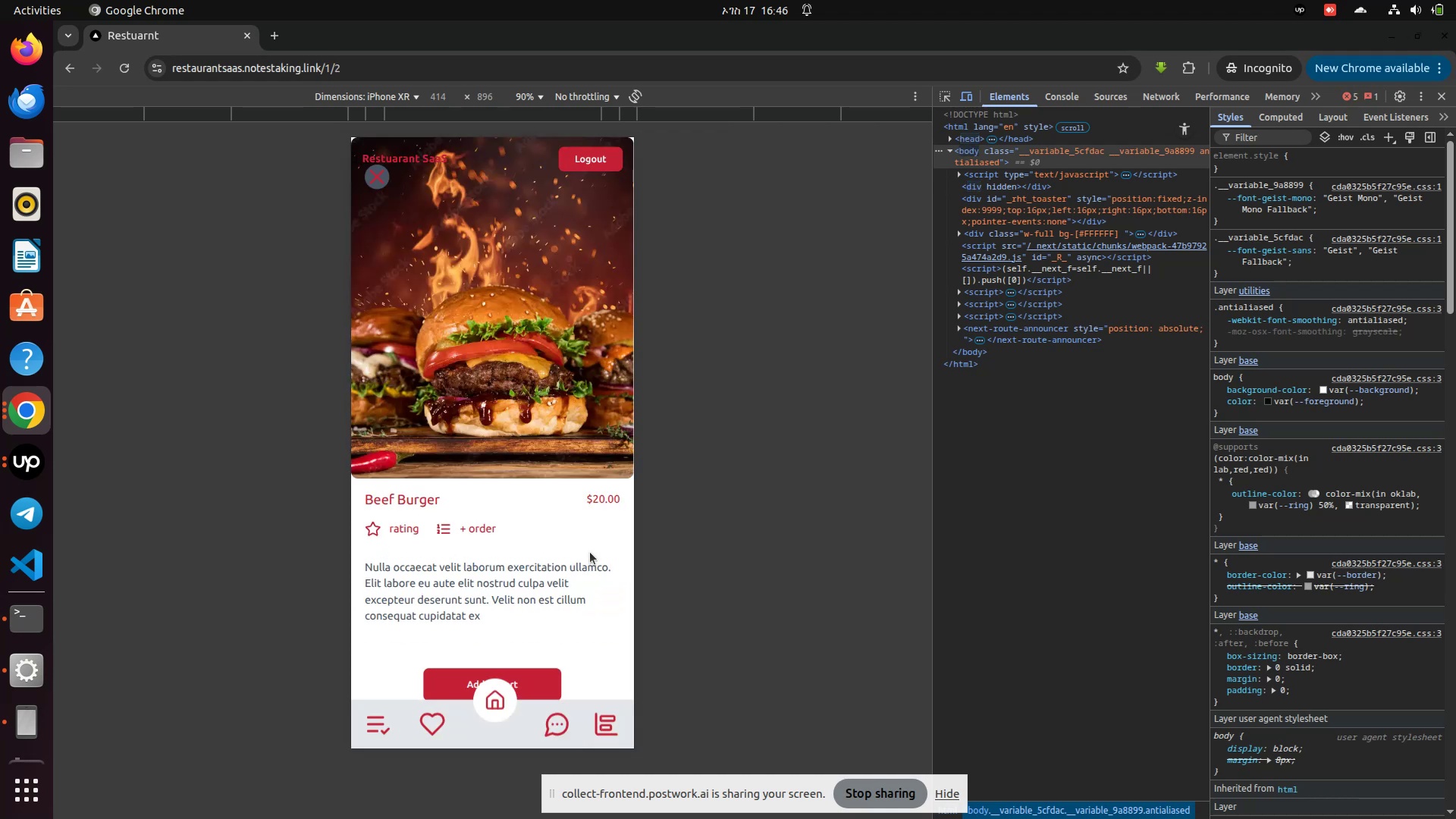 
scroll: coordinate [590, 552], scroll_direction: down, amount: 5.0
 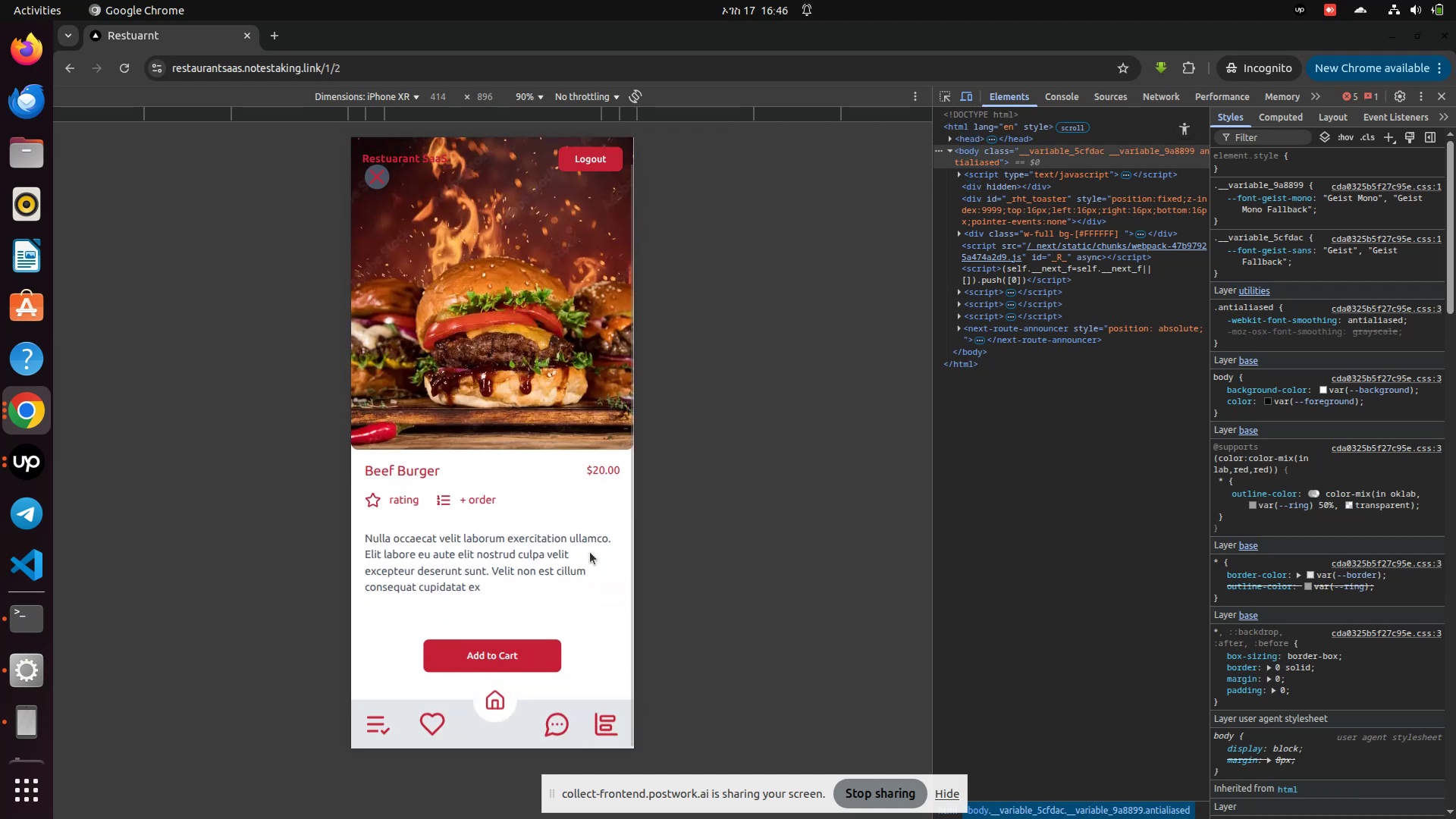 
scroll: coordinate [579, 535], scroll_direction: up, amount: 5.0
 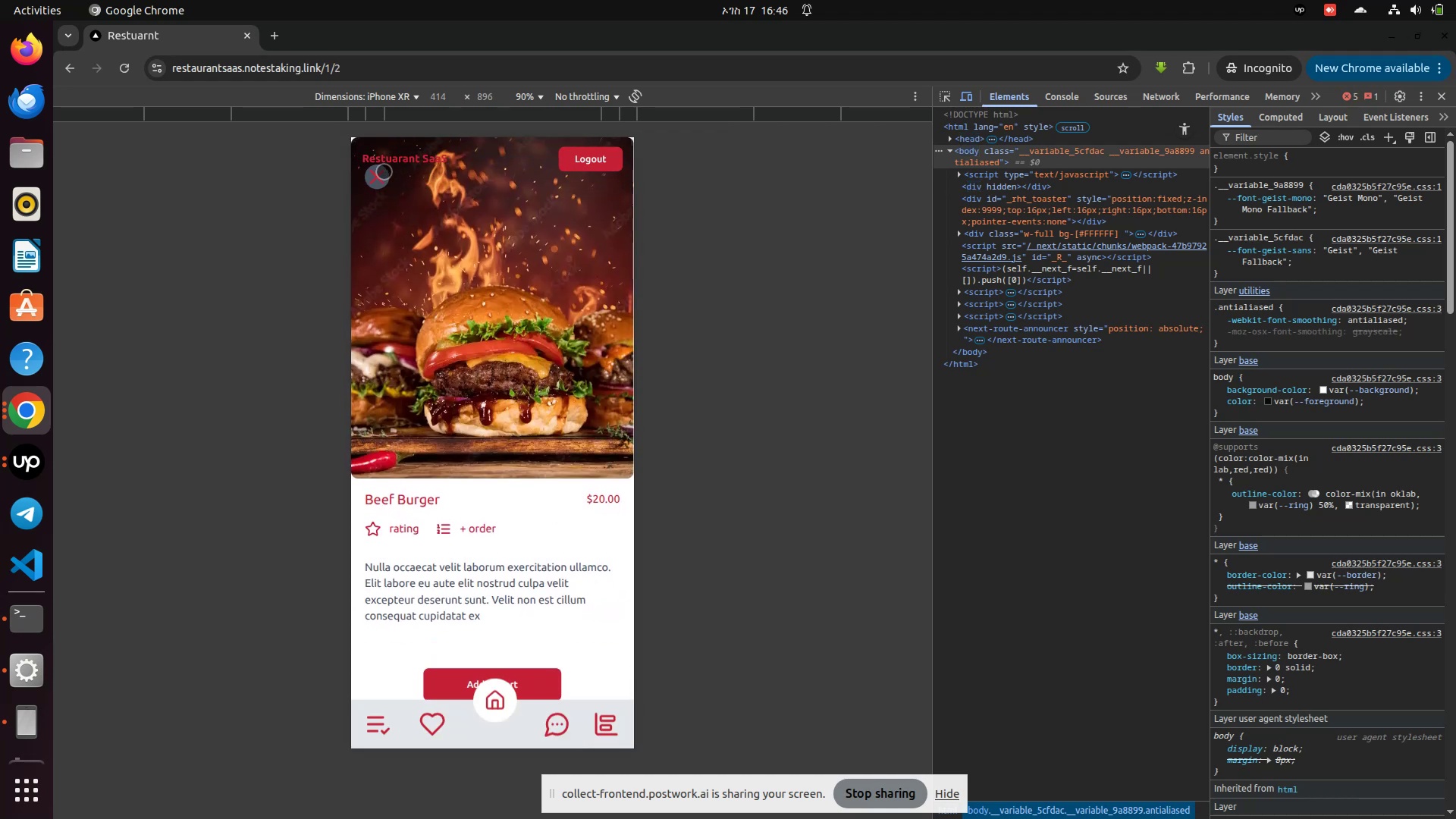 
left_click([384, 171])
 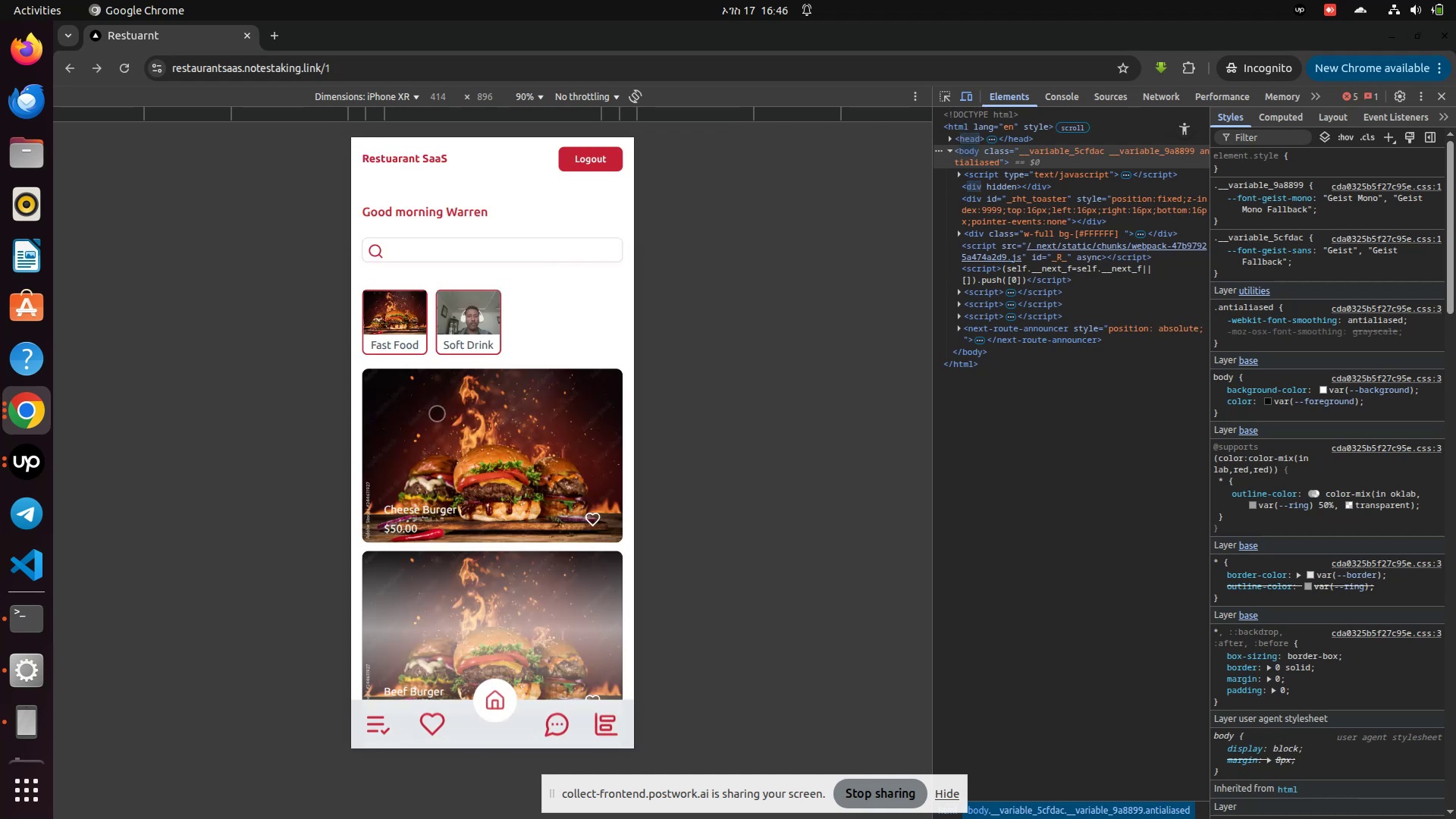 
left_click([467, 446])
 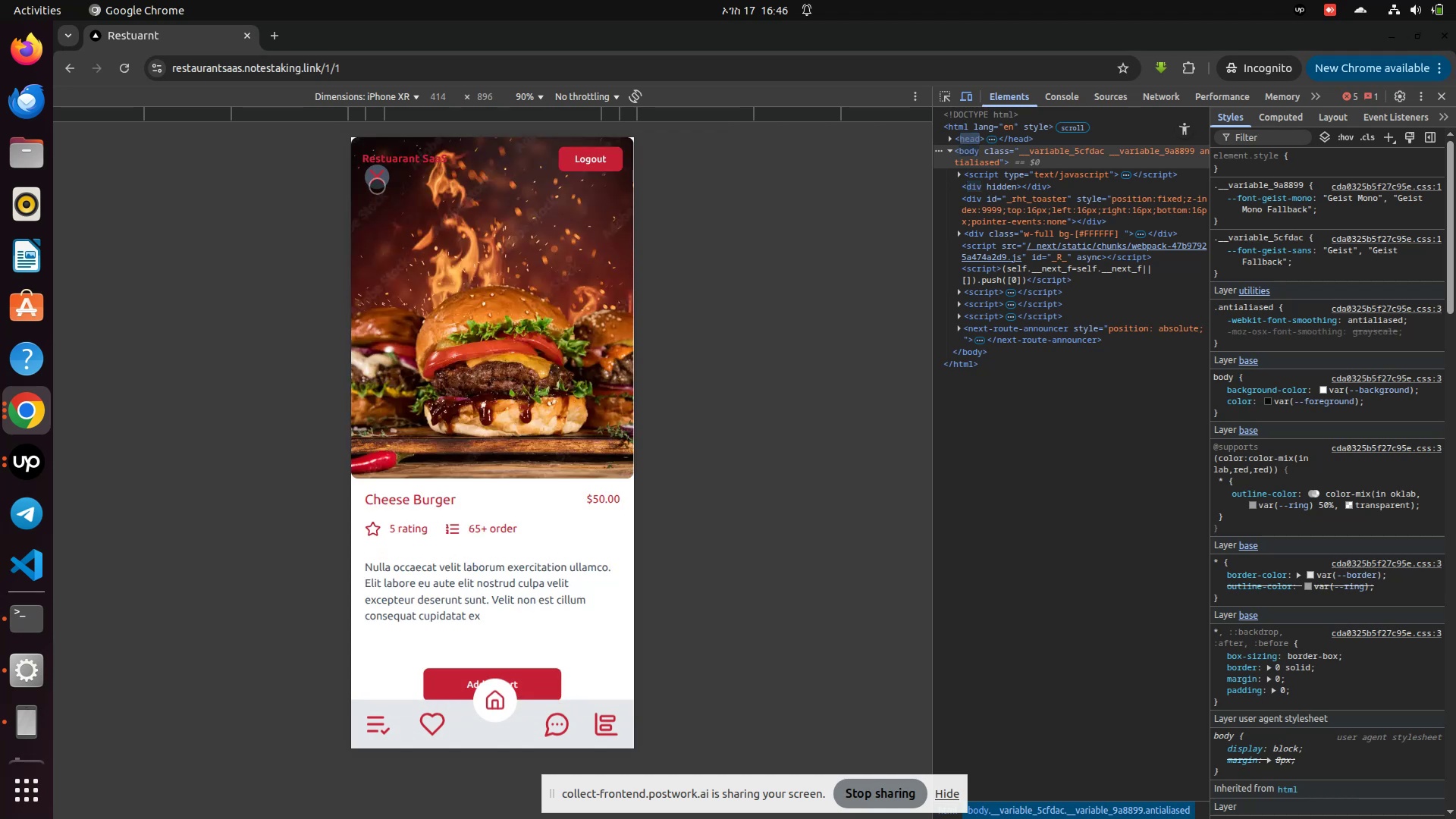 
left_click([376, 177])
 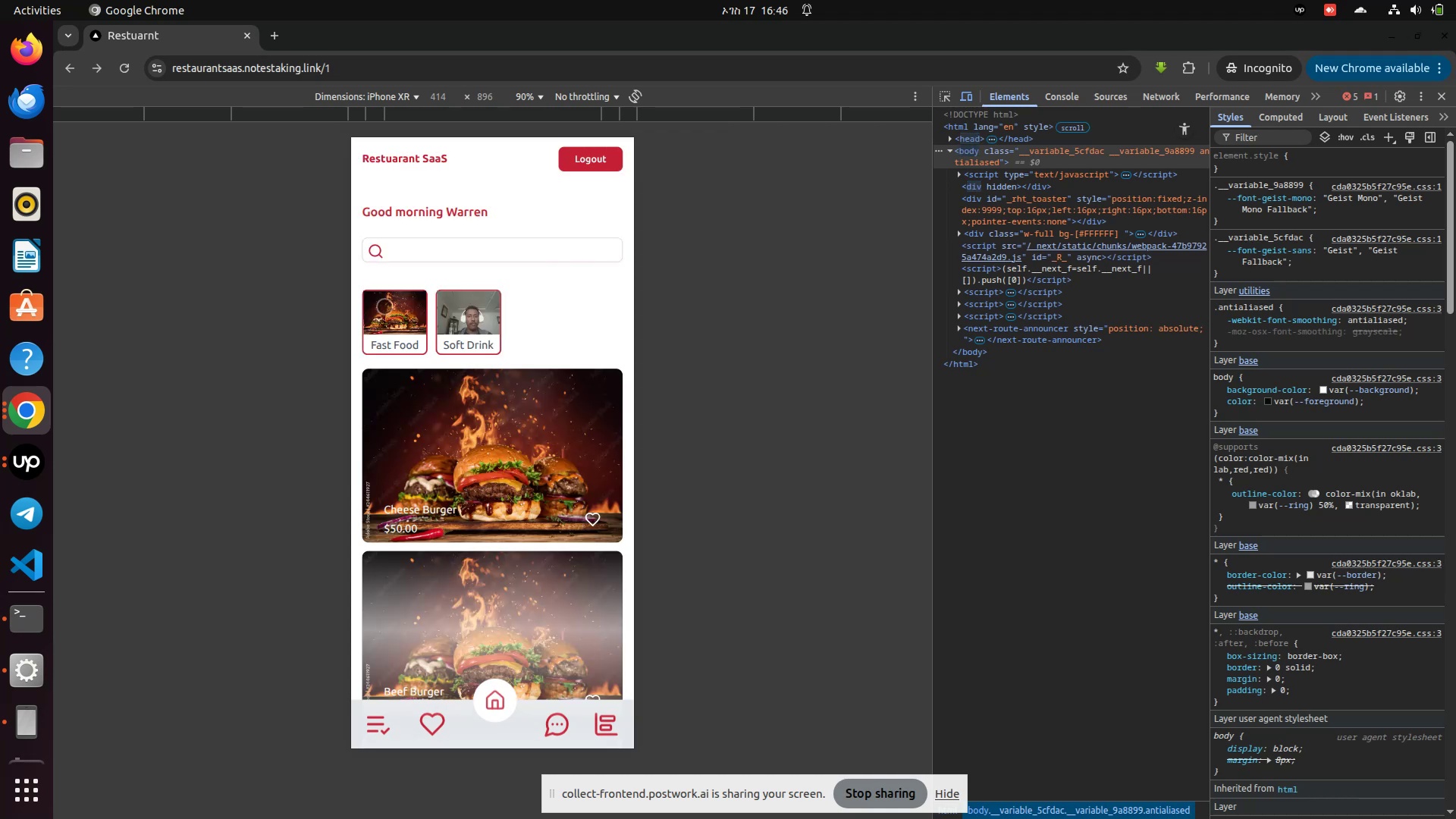 
left_click([391, 347])
 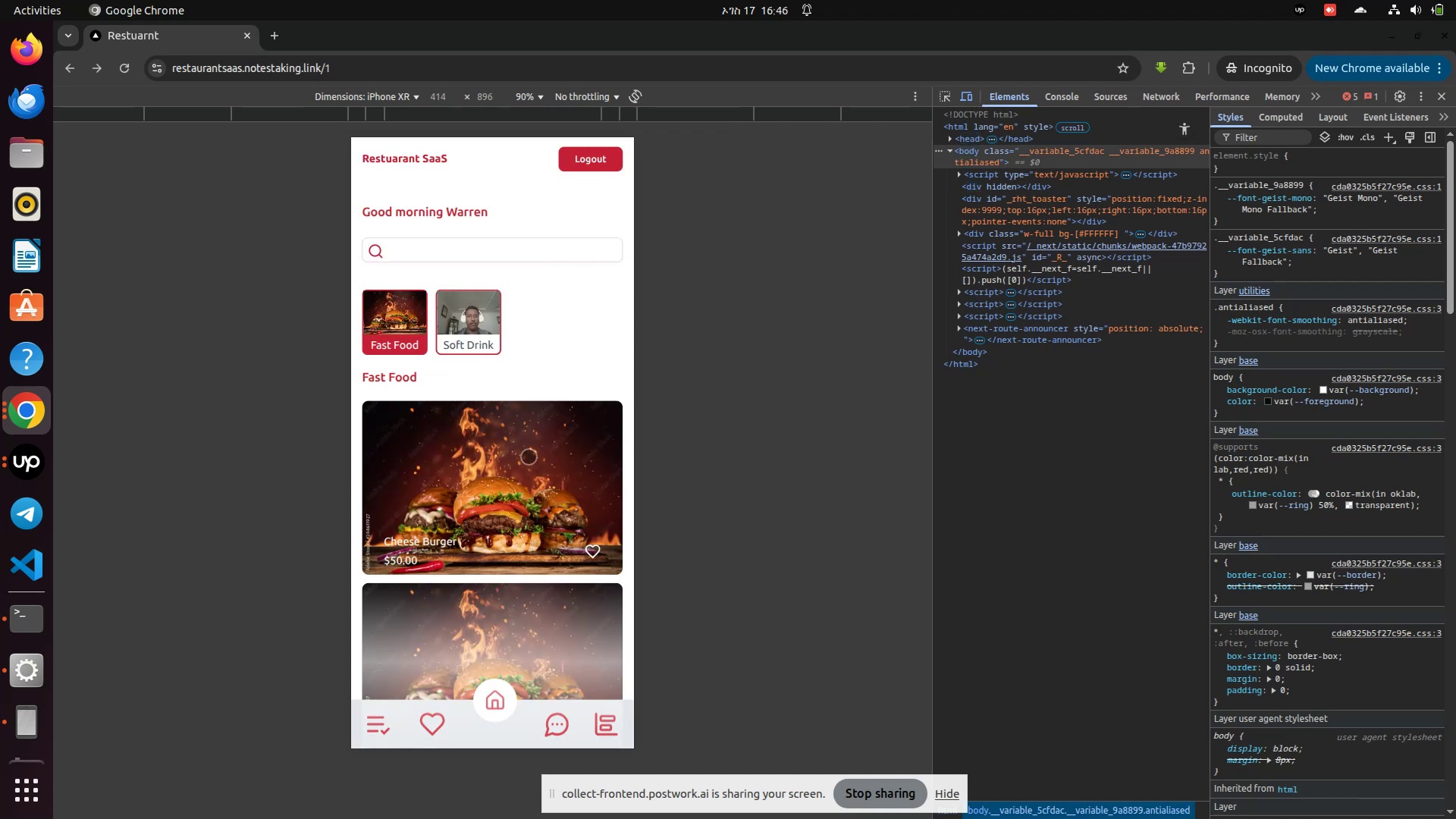 
scroll: coordinate [544, 481], scroll_direction: down, amount: 7.0
 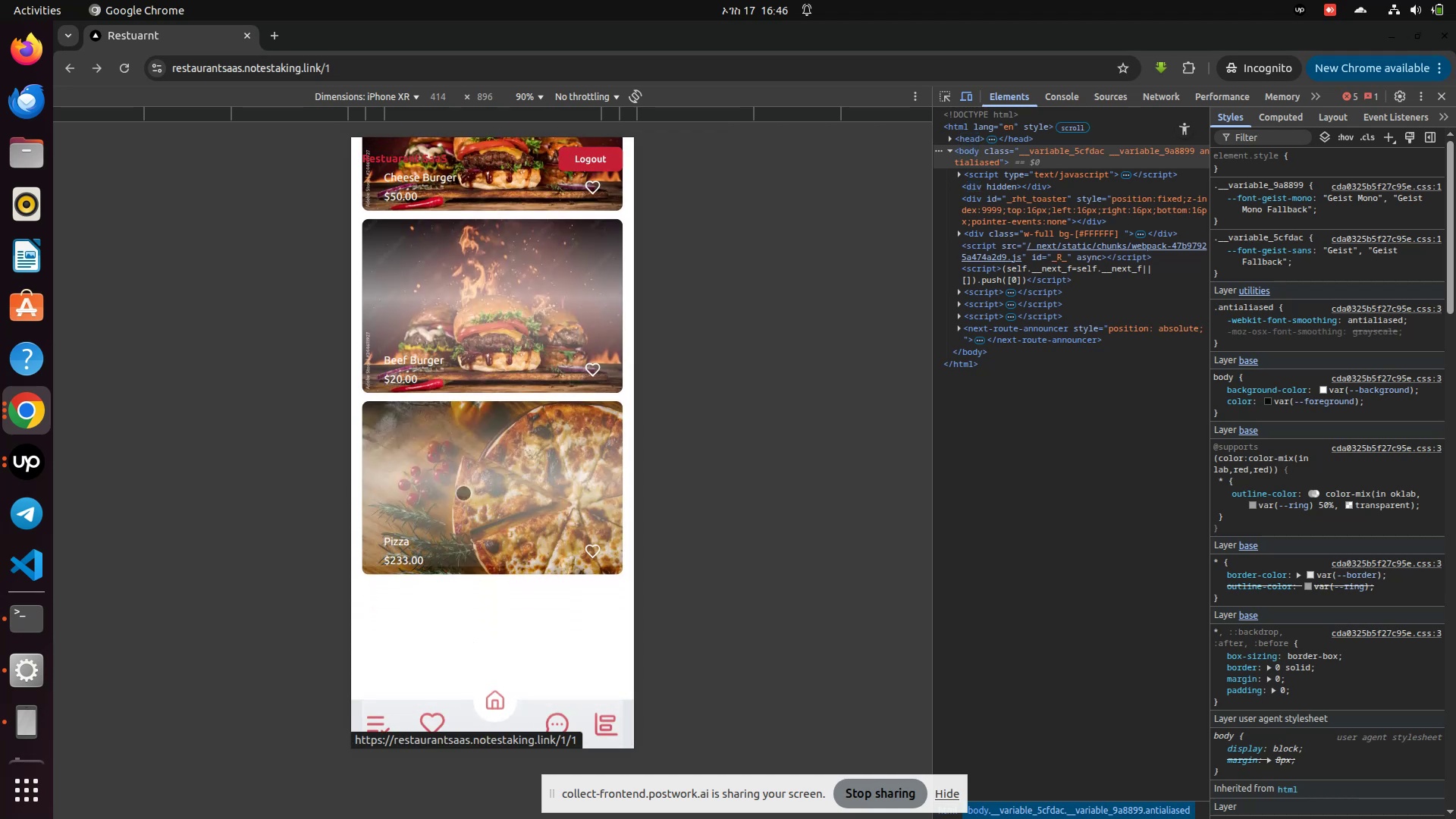 
left_click([131, 71])
 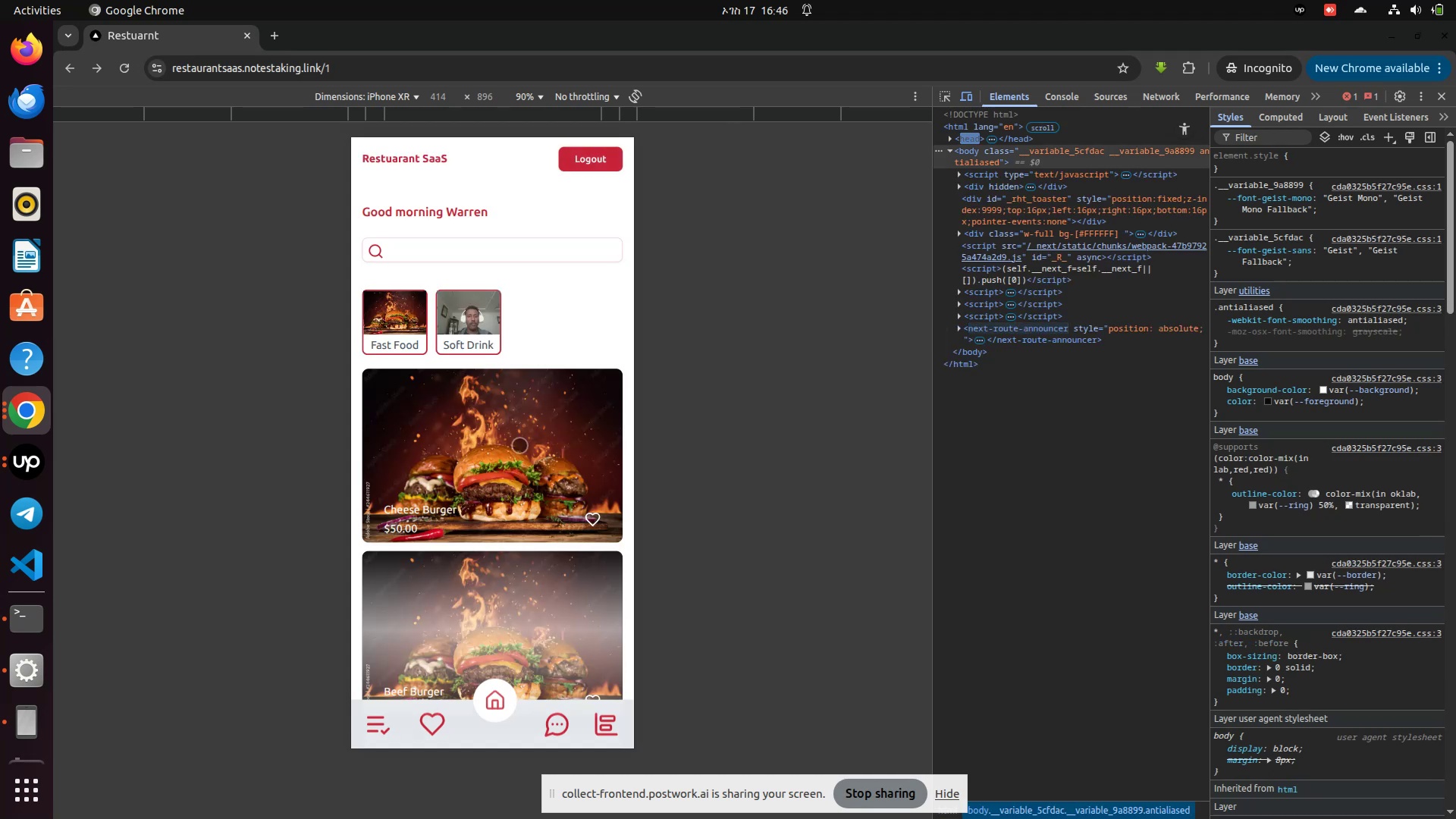 
left_click([394, 318])
 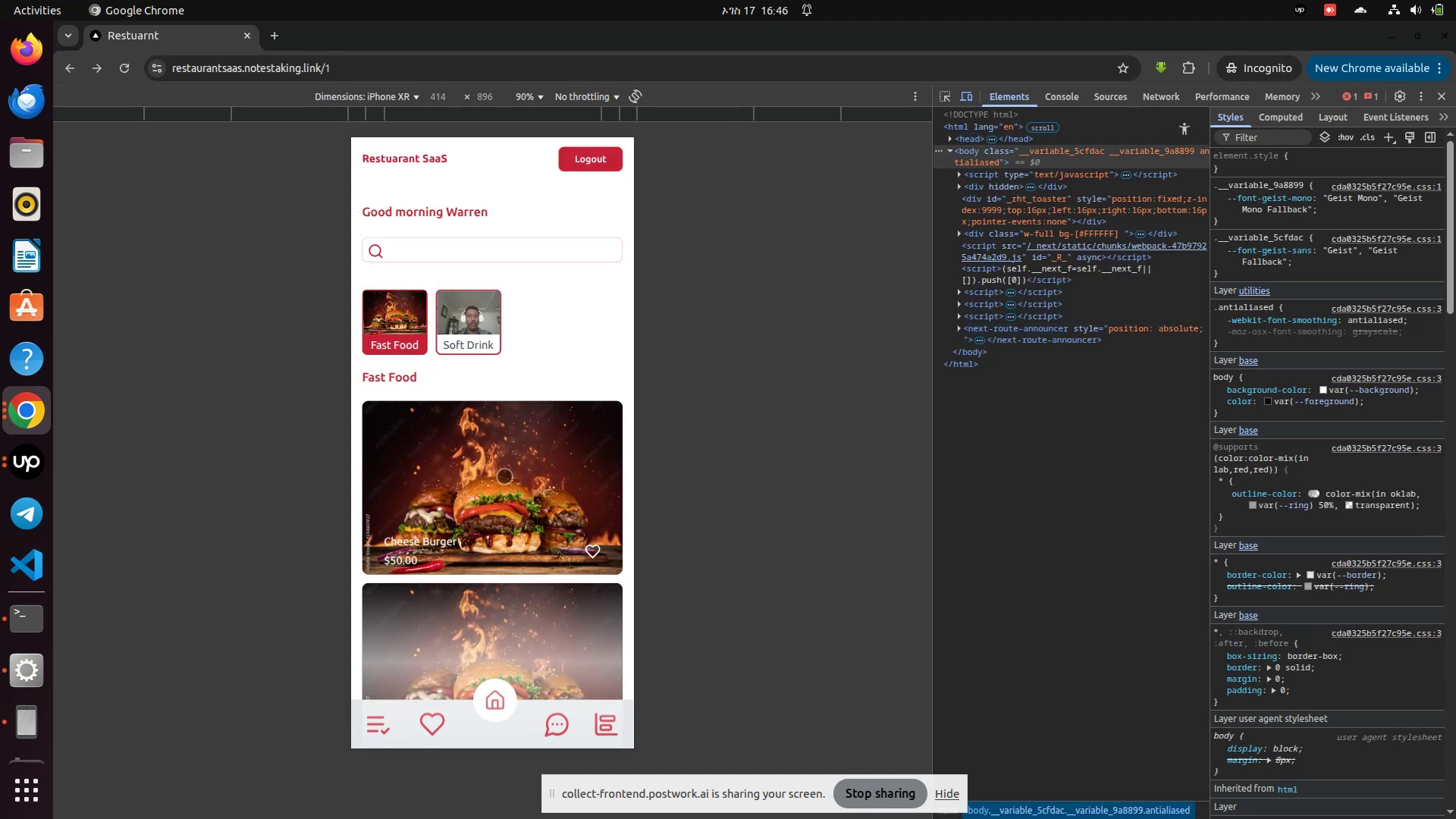 
scroll: coordinate [512, 510], scroll_direction: down, amount: 5.0
 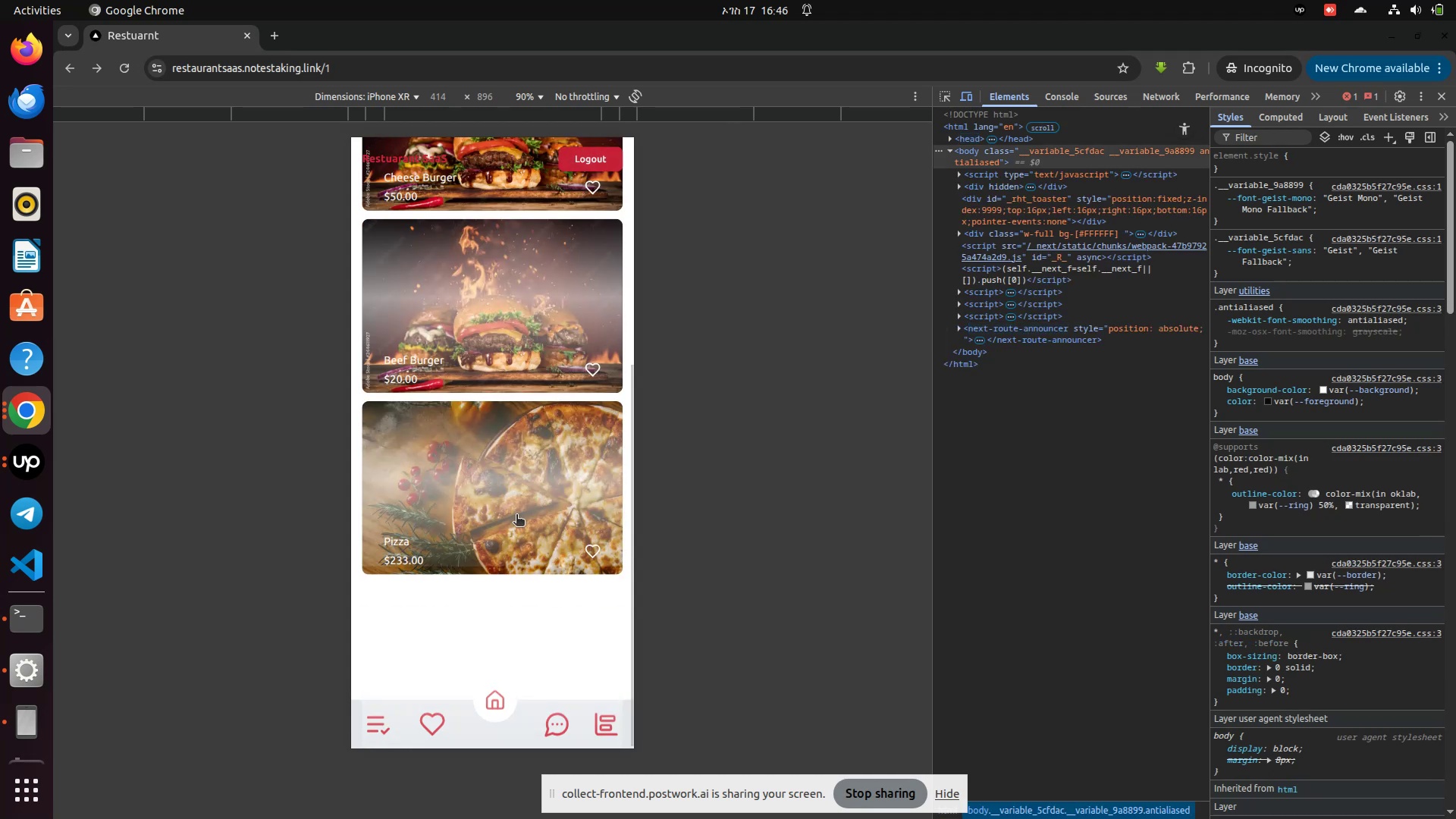 
left_click([516, 516])
 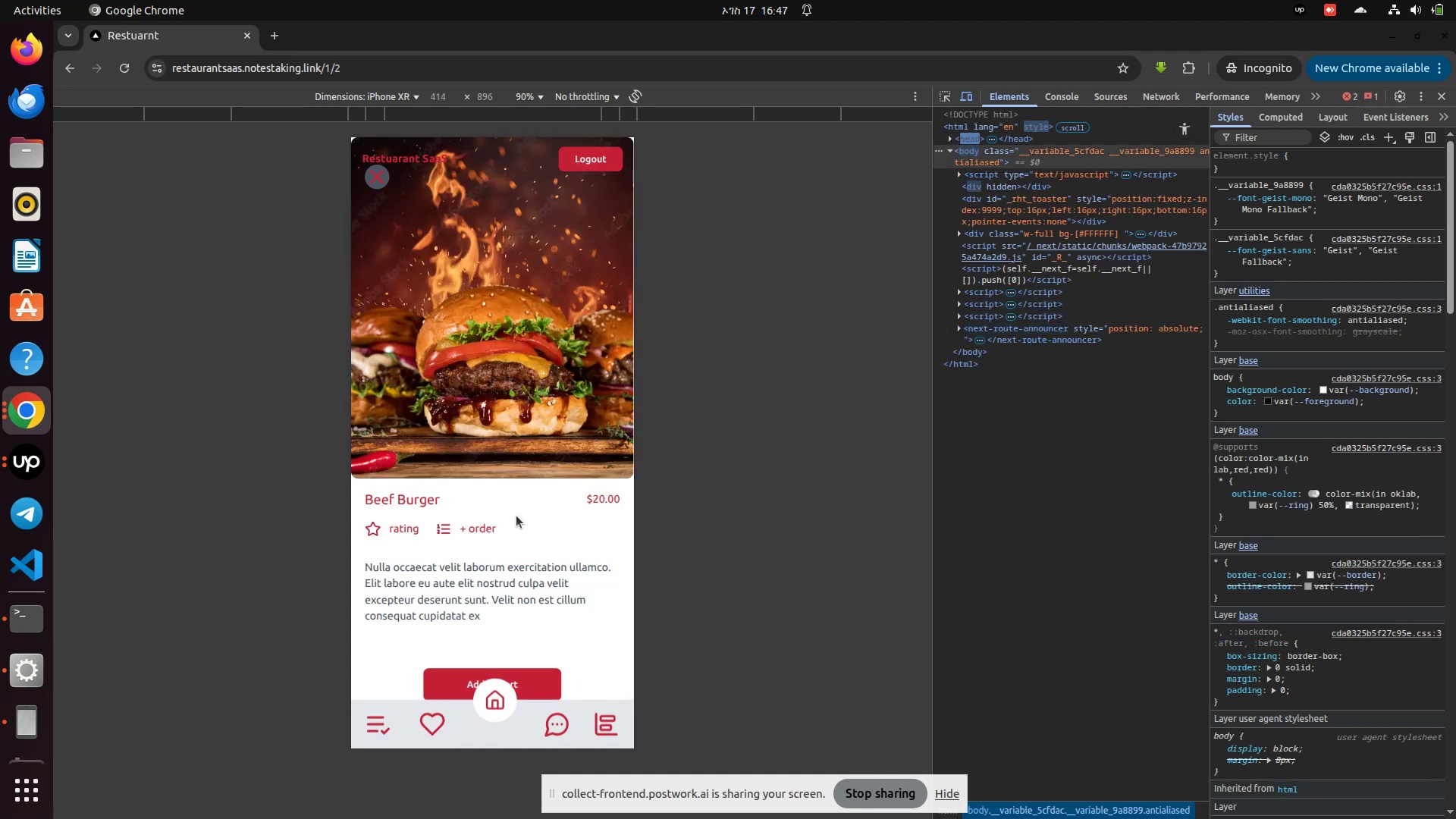 
scroll: coordinate [502, 505], scroll_direction: down, amount: 2.0
 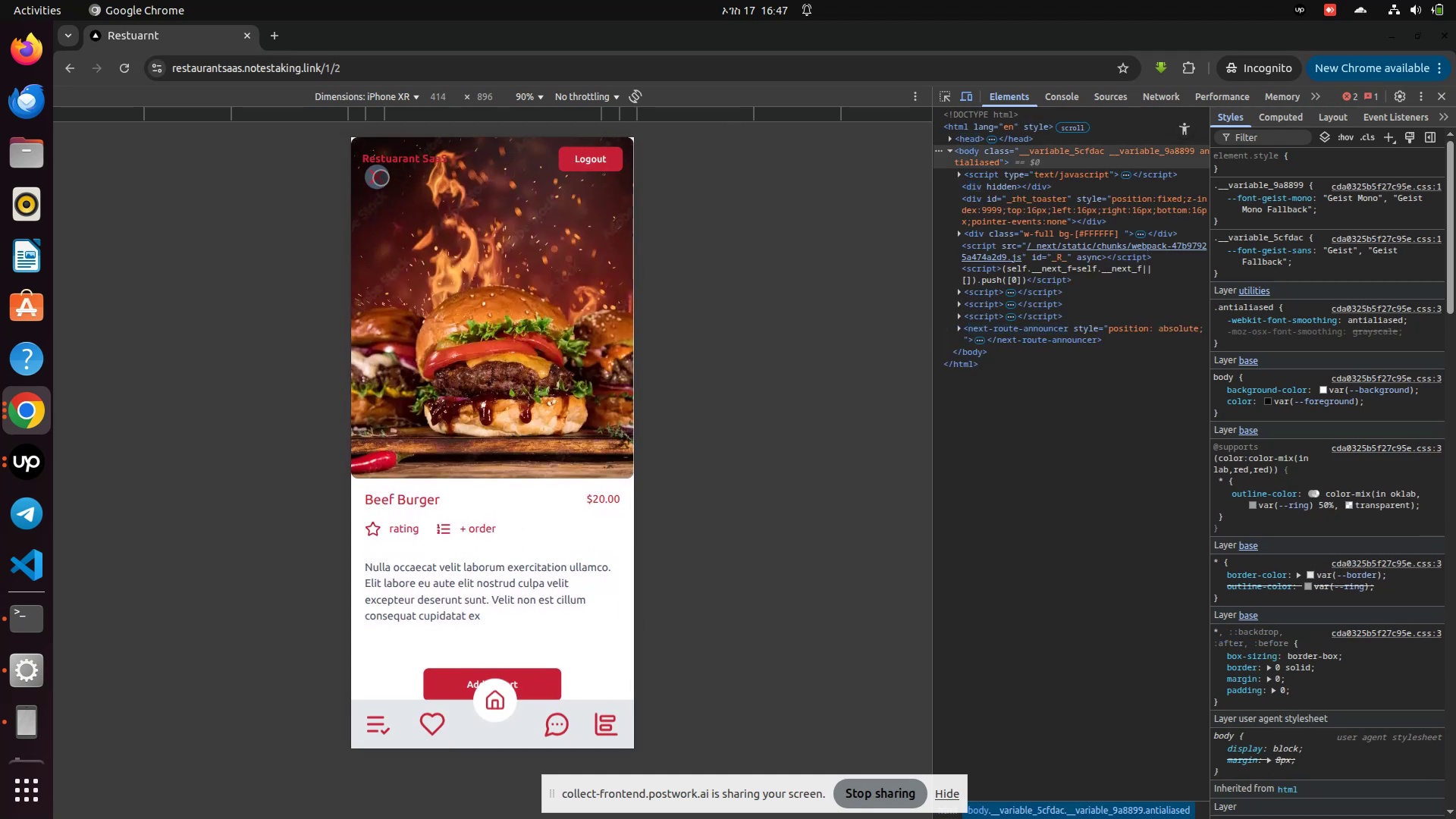 
left_click([381, 177])
 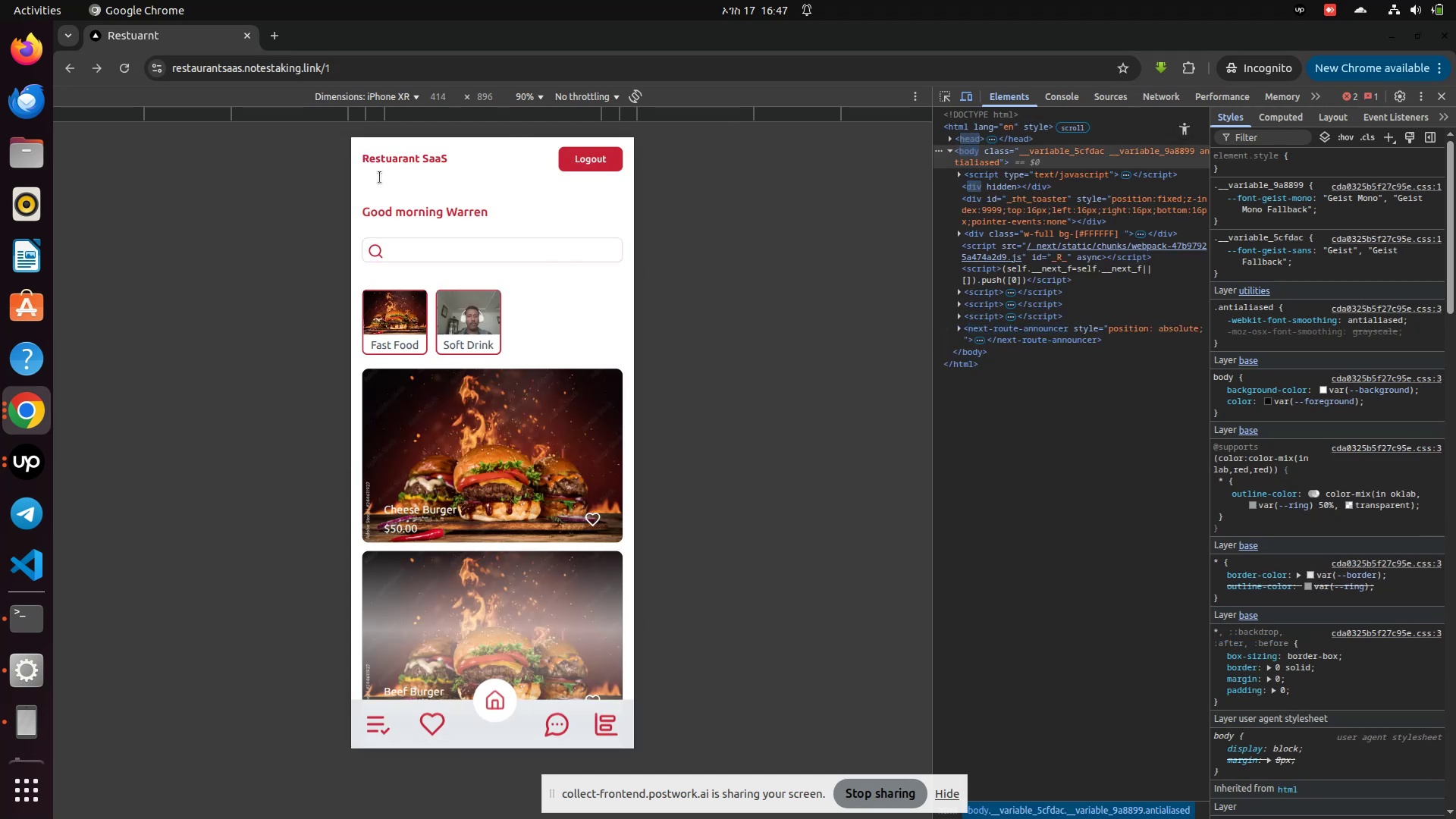 
scroll: coordinate [513, 435], scroll_direction: down, amount: 16.0
 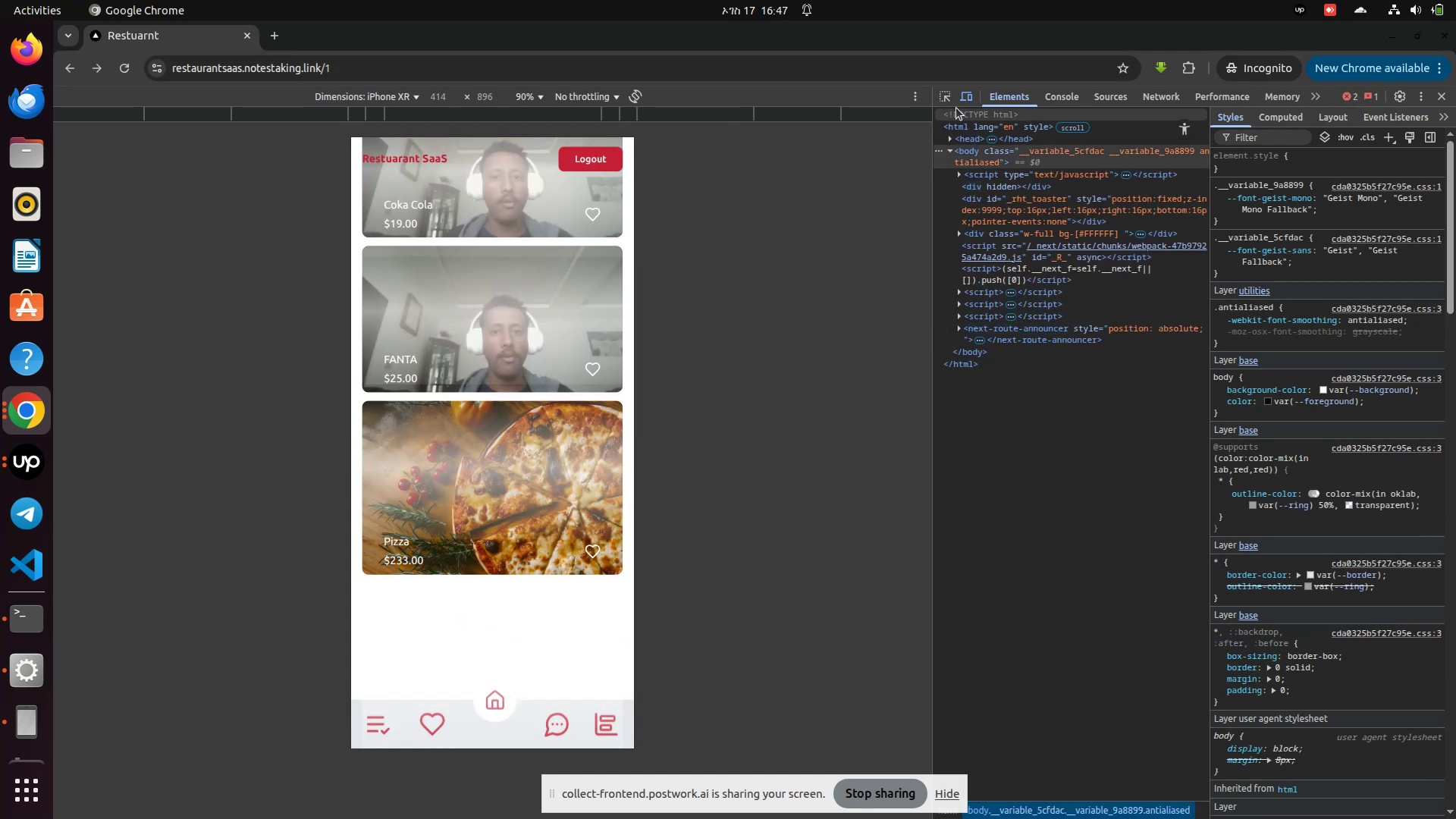 
left_click([961, 96])
 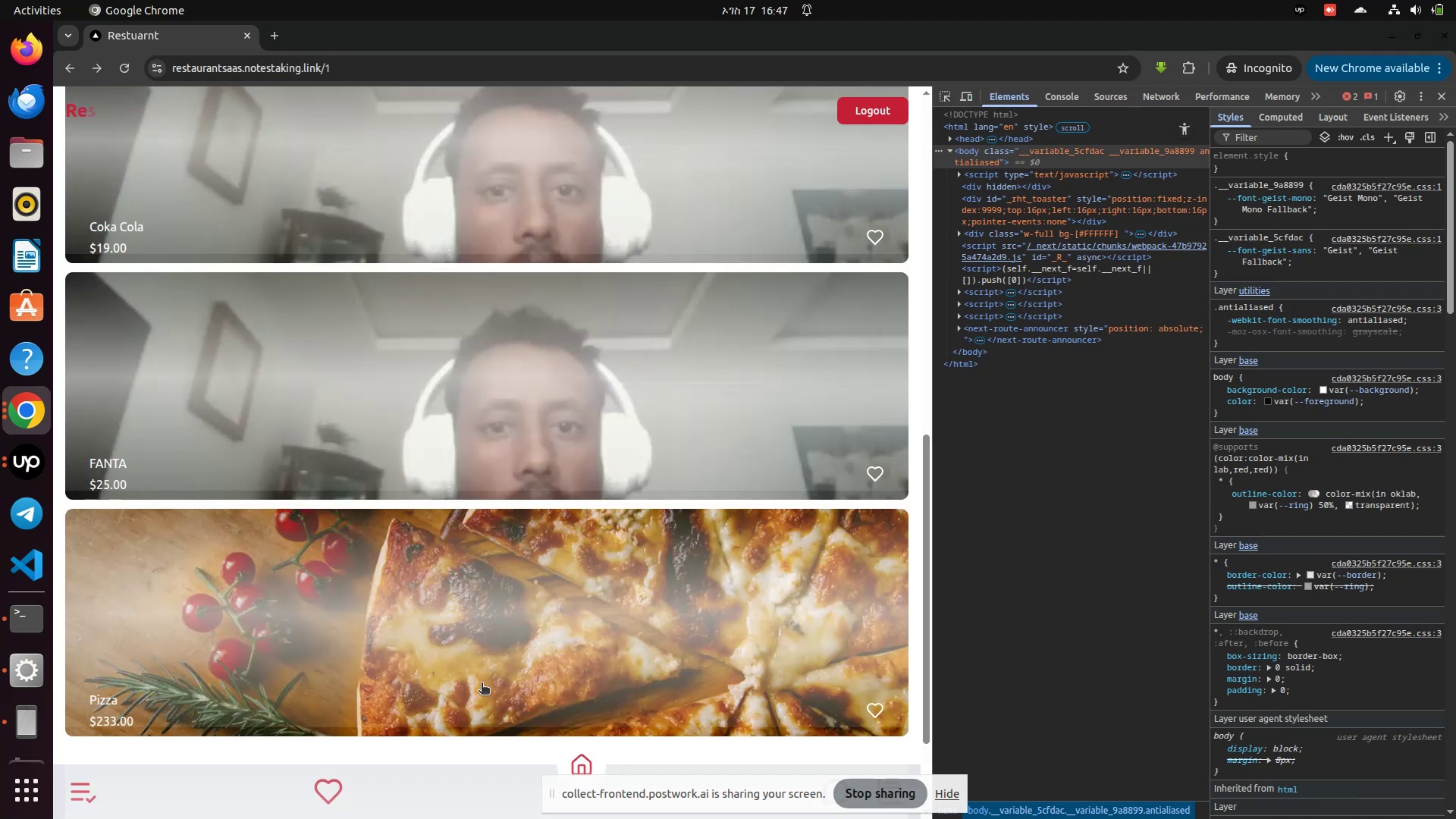 
left_click([482, 684])
 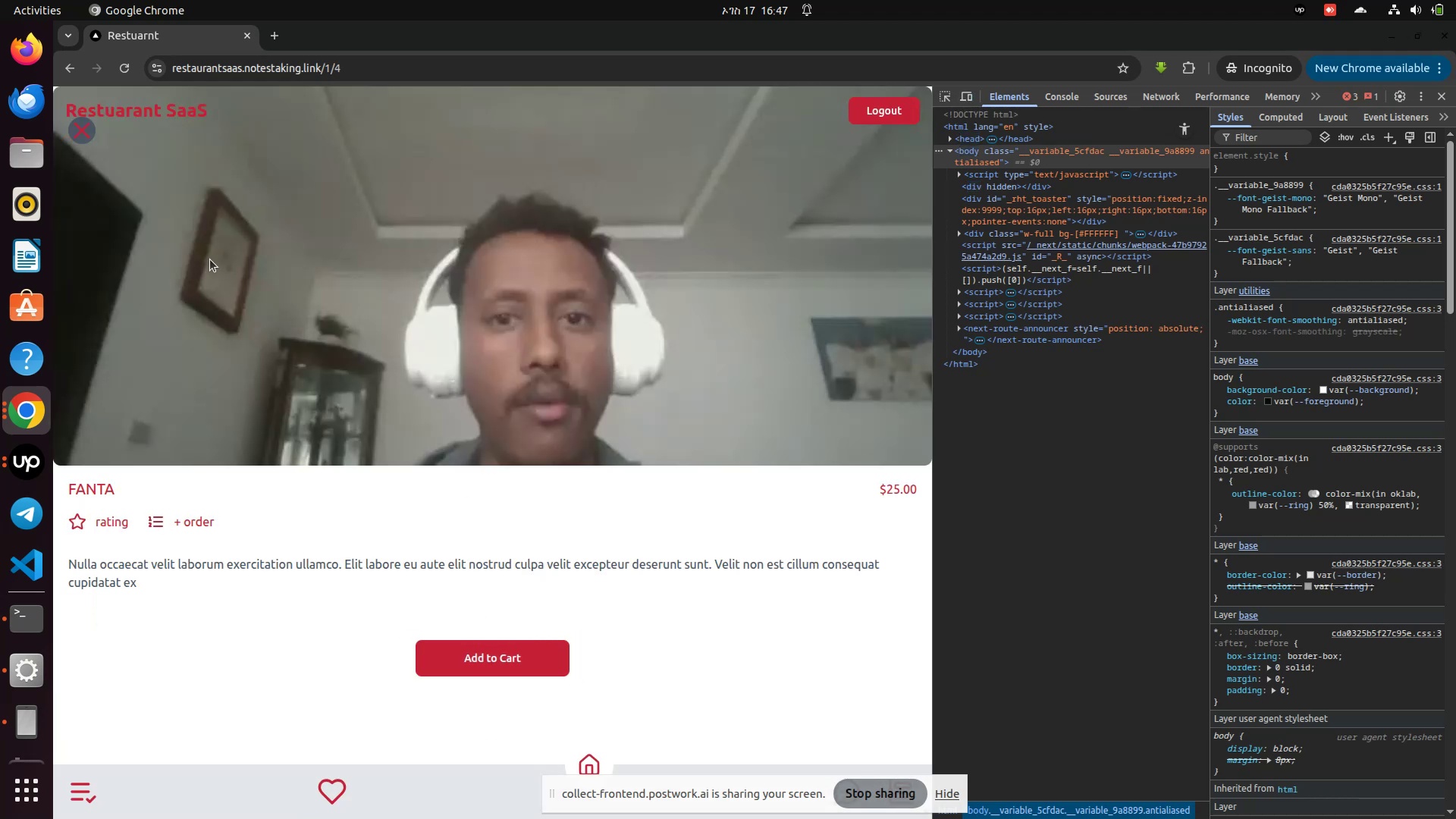 
left_click([86, 133])
 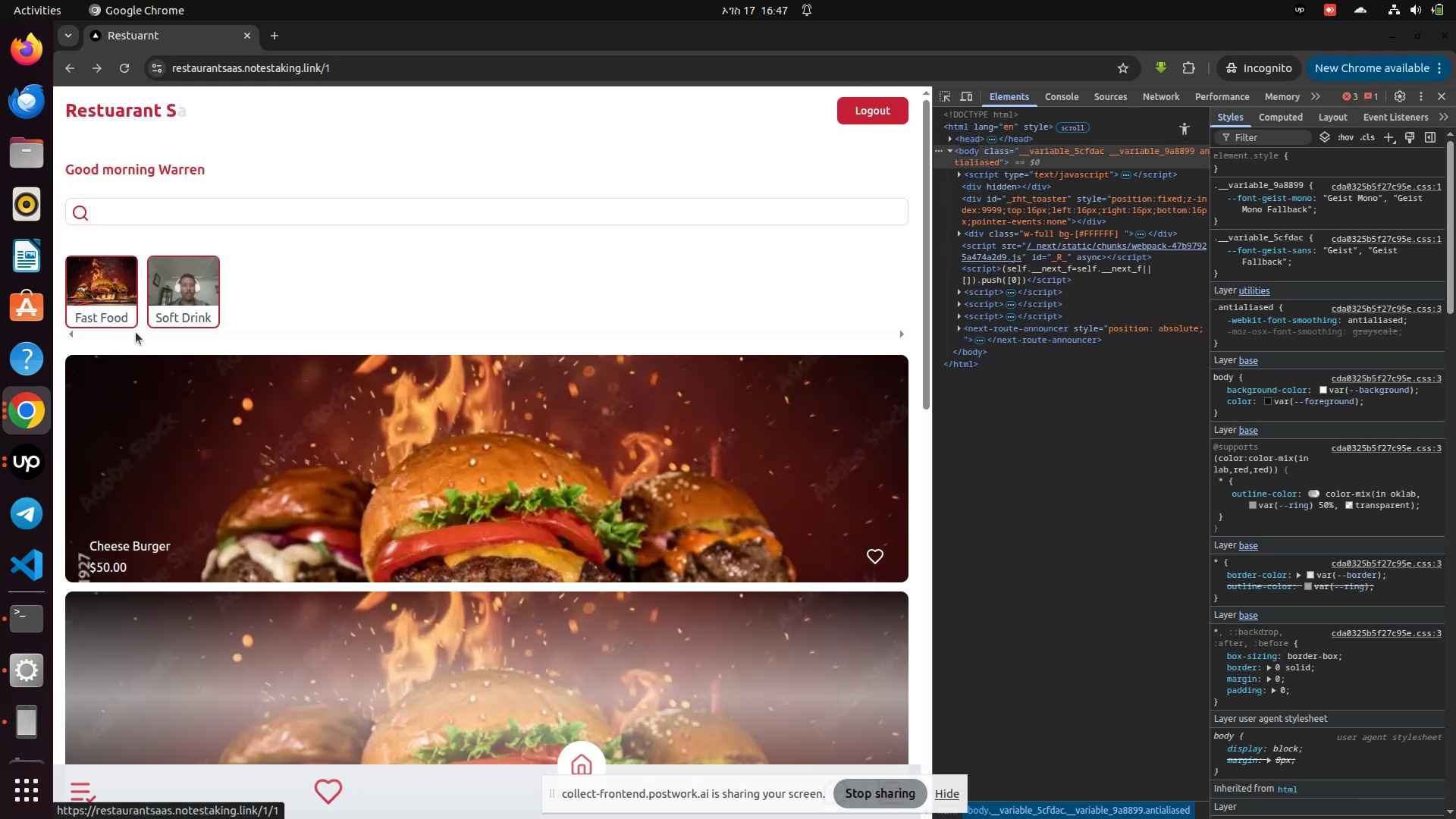 
left_click([106, 278])
 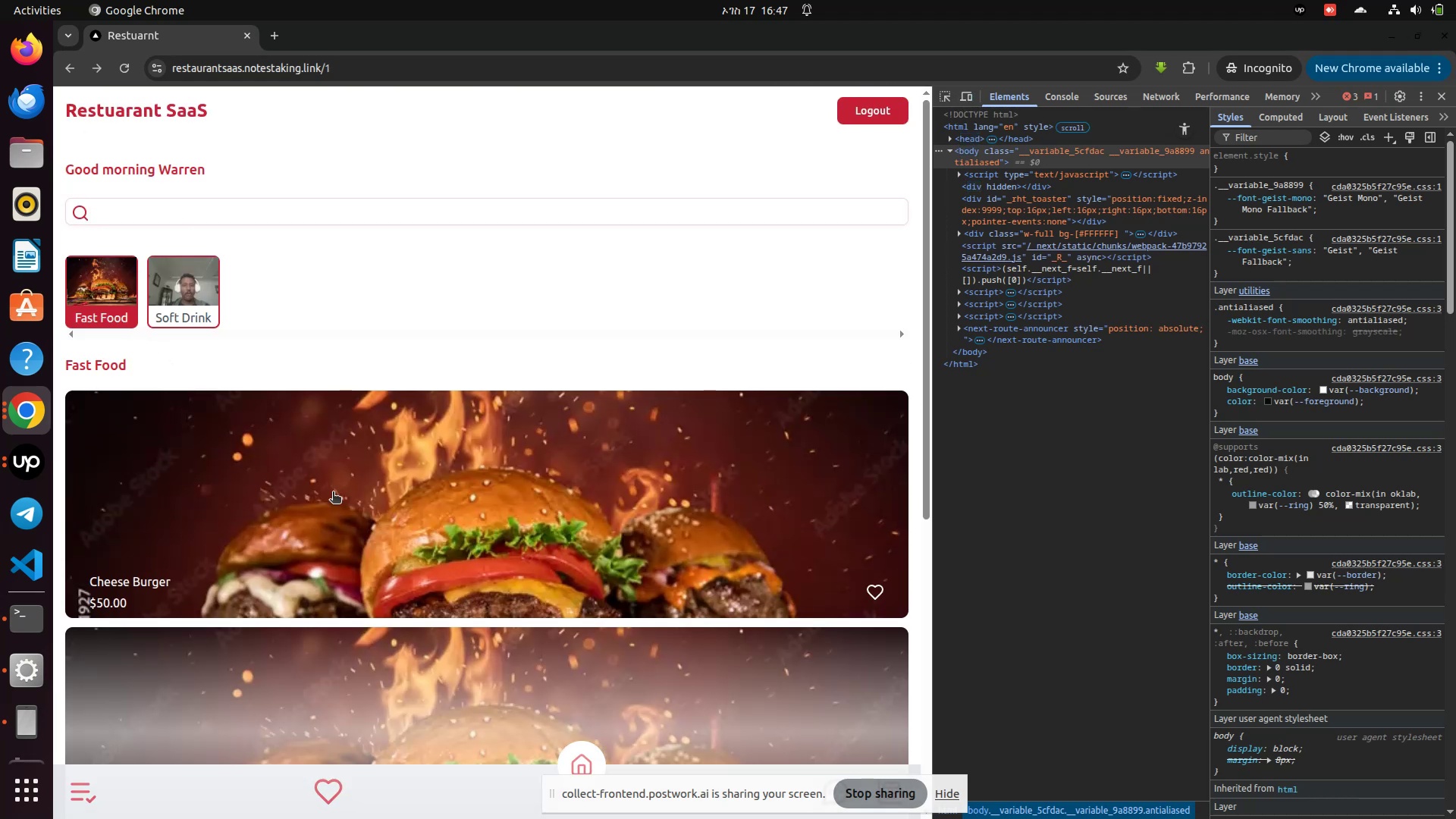 
scroll: coordinate [422, 582], scroll_direction: down, amount: 16.0
 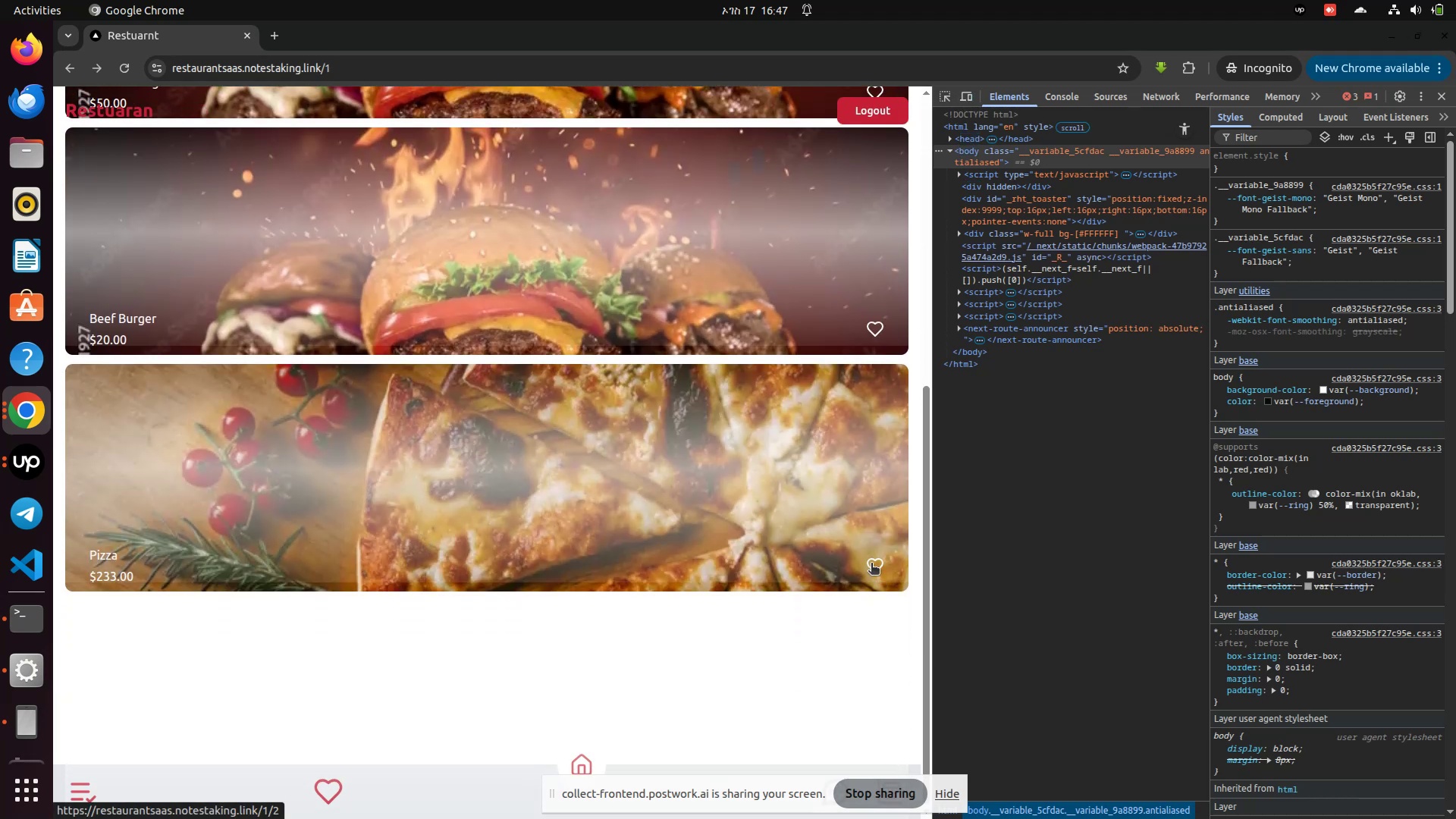 
left_click([873, 561])
 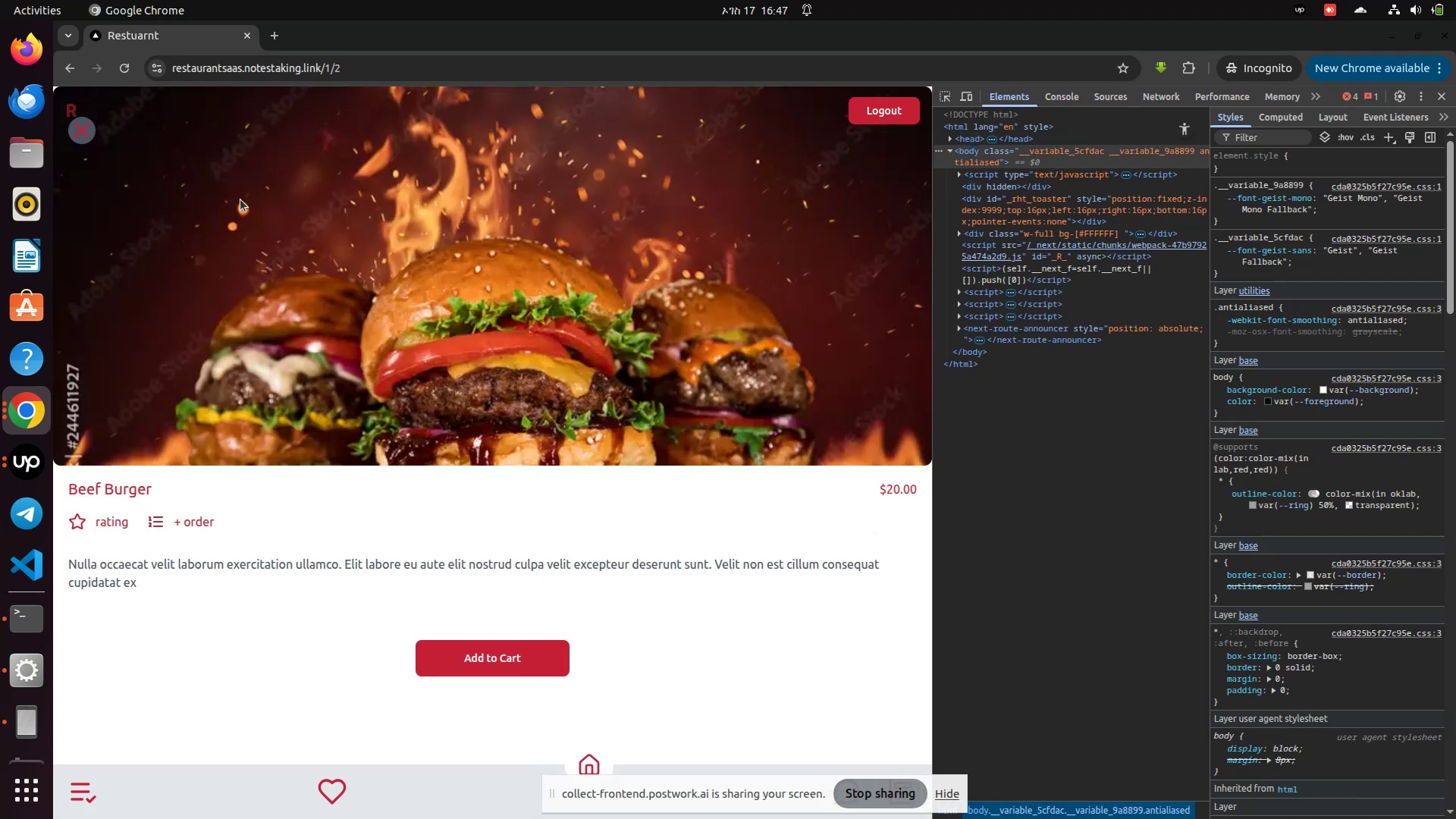 
left_click([90, 135])
 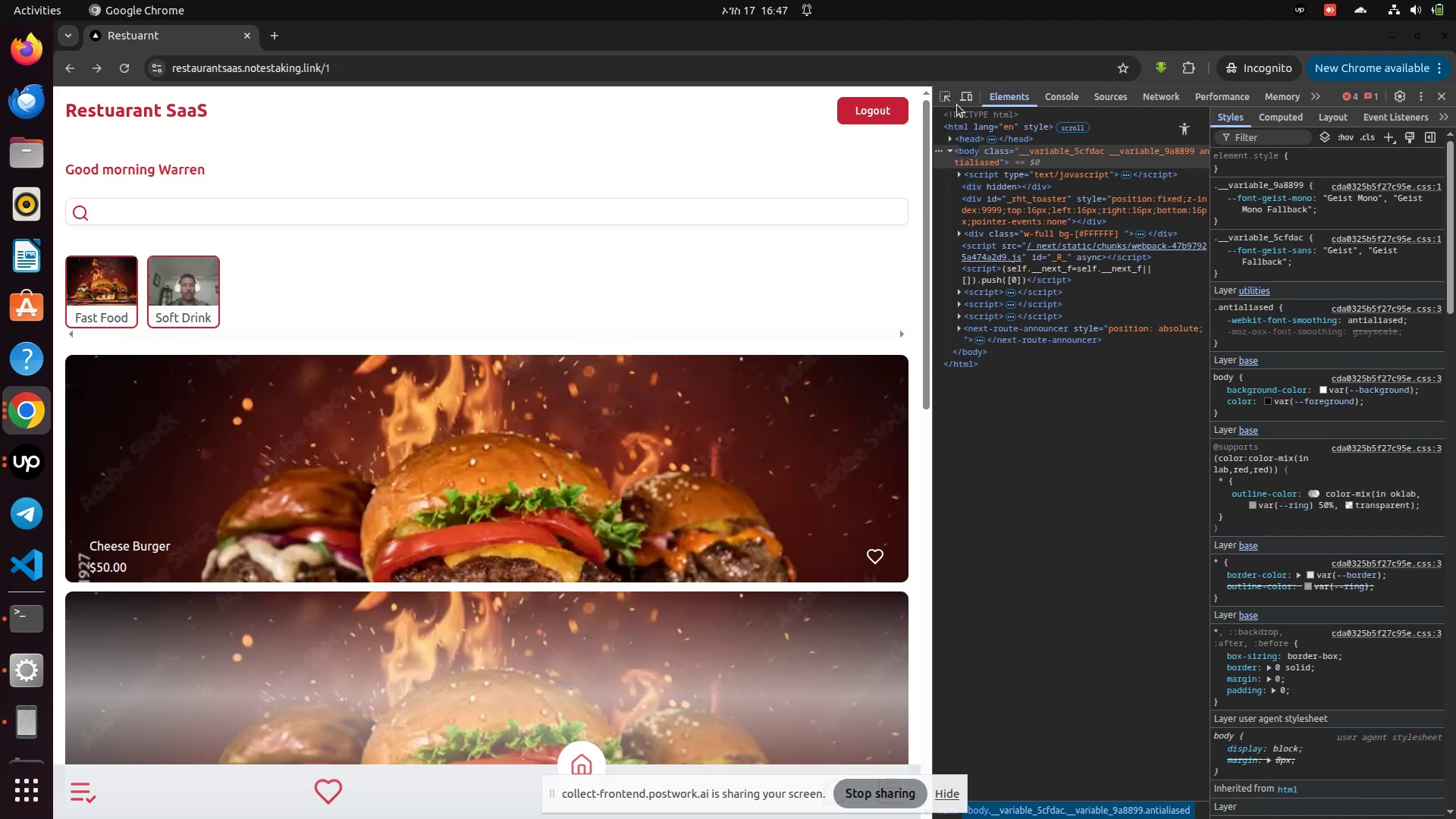 
left_click([964, 103])
 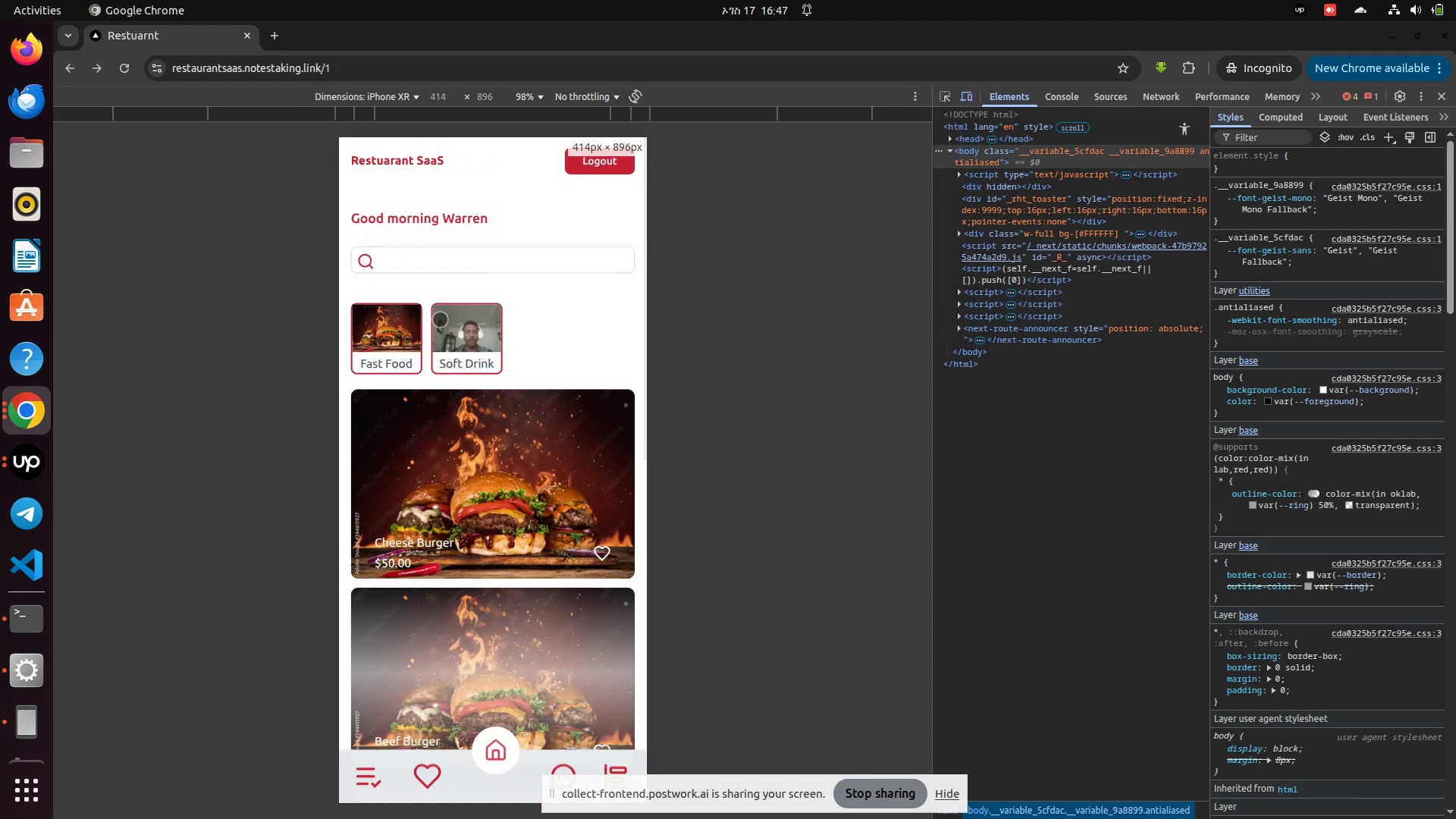 
scroll: coordinate [467, 397], scroll_direction: down, amount: 5.0
 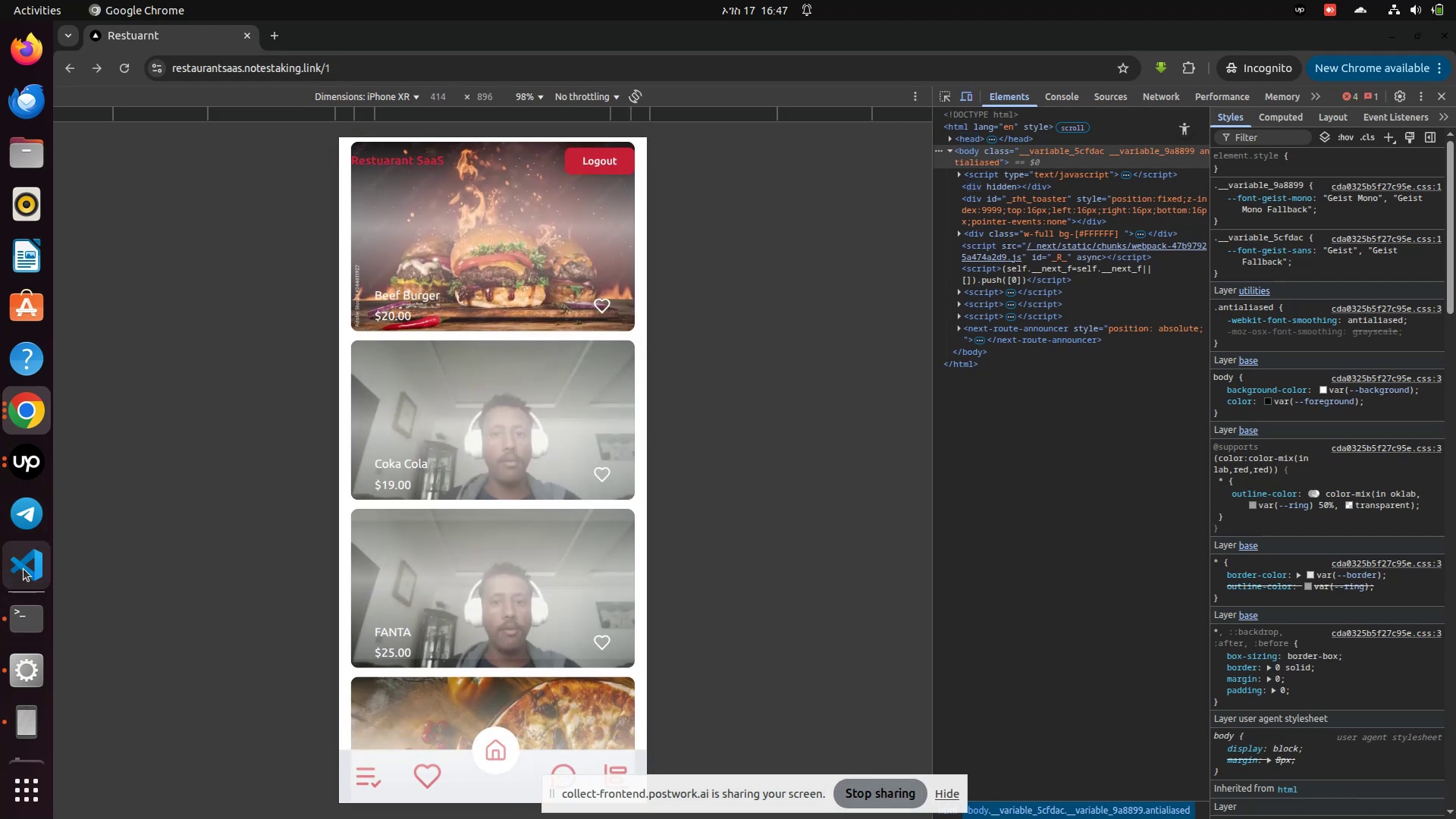 
mouse_move([32, 623])
 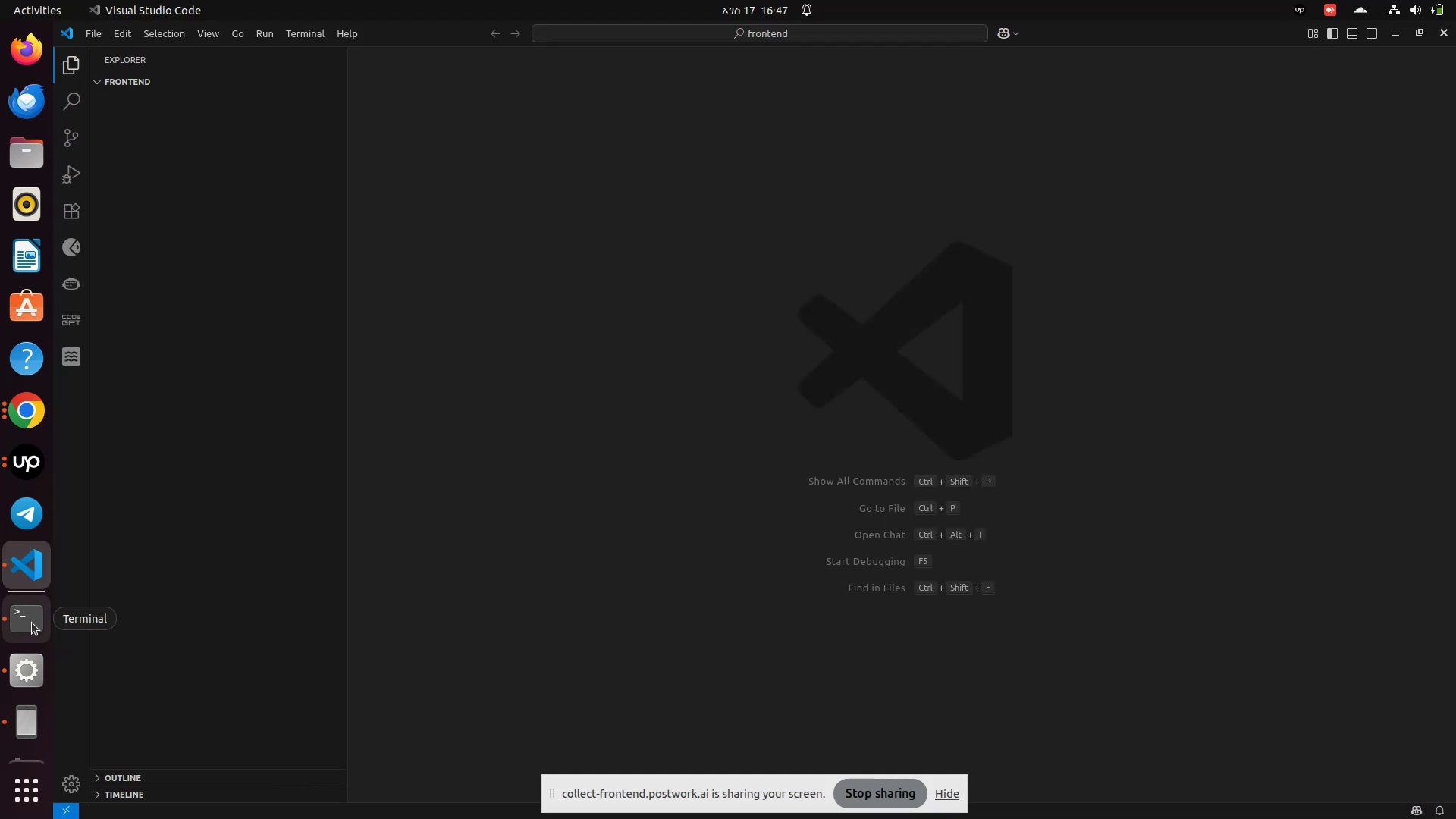 
mouse_move([23, 601])
 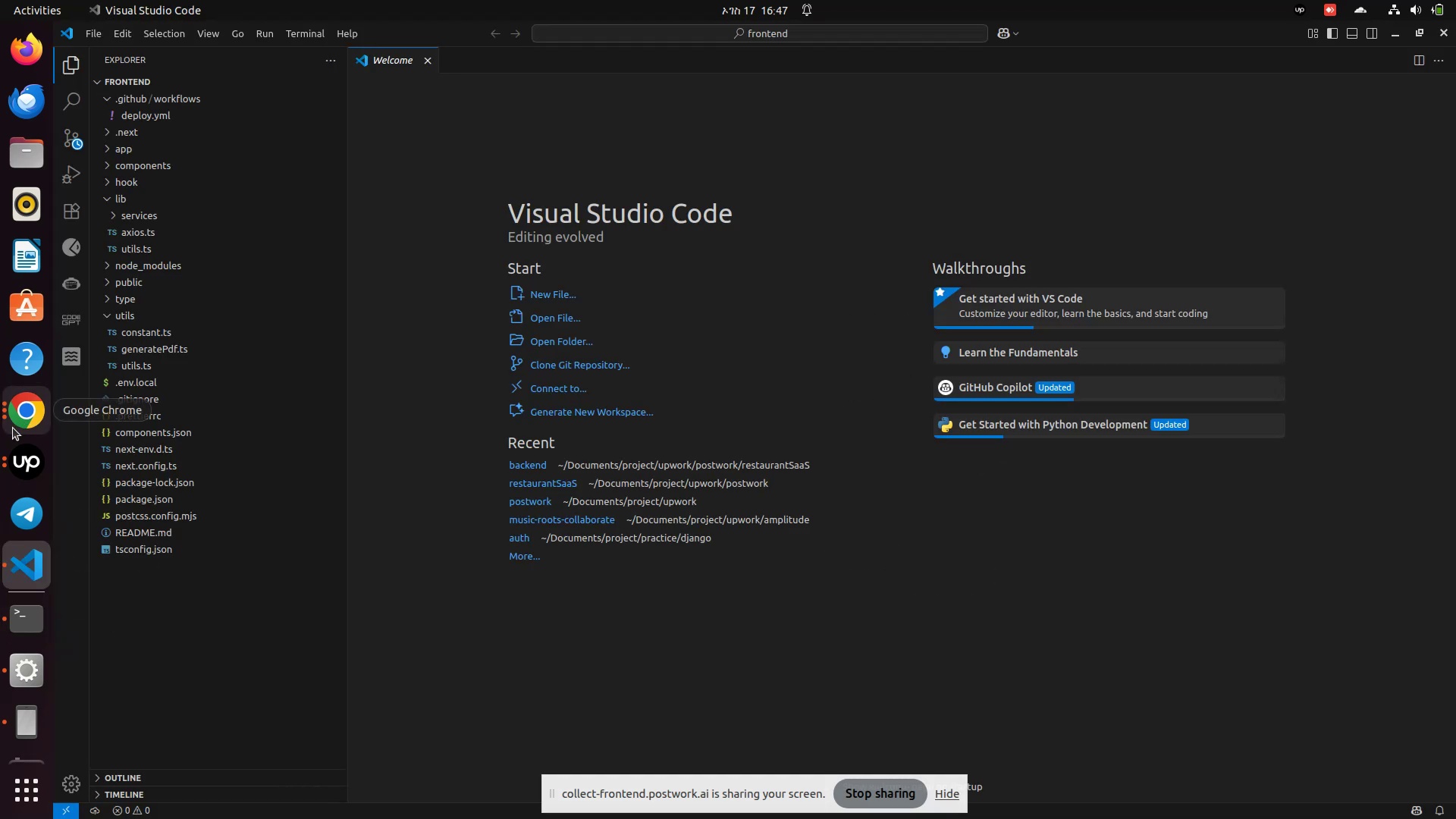 
left_click([28, 409])
 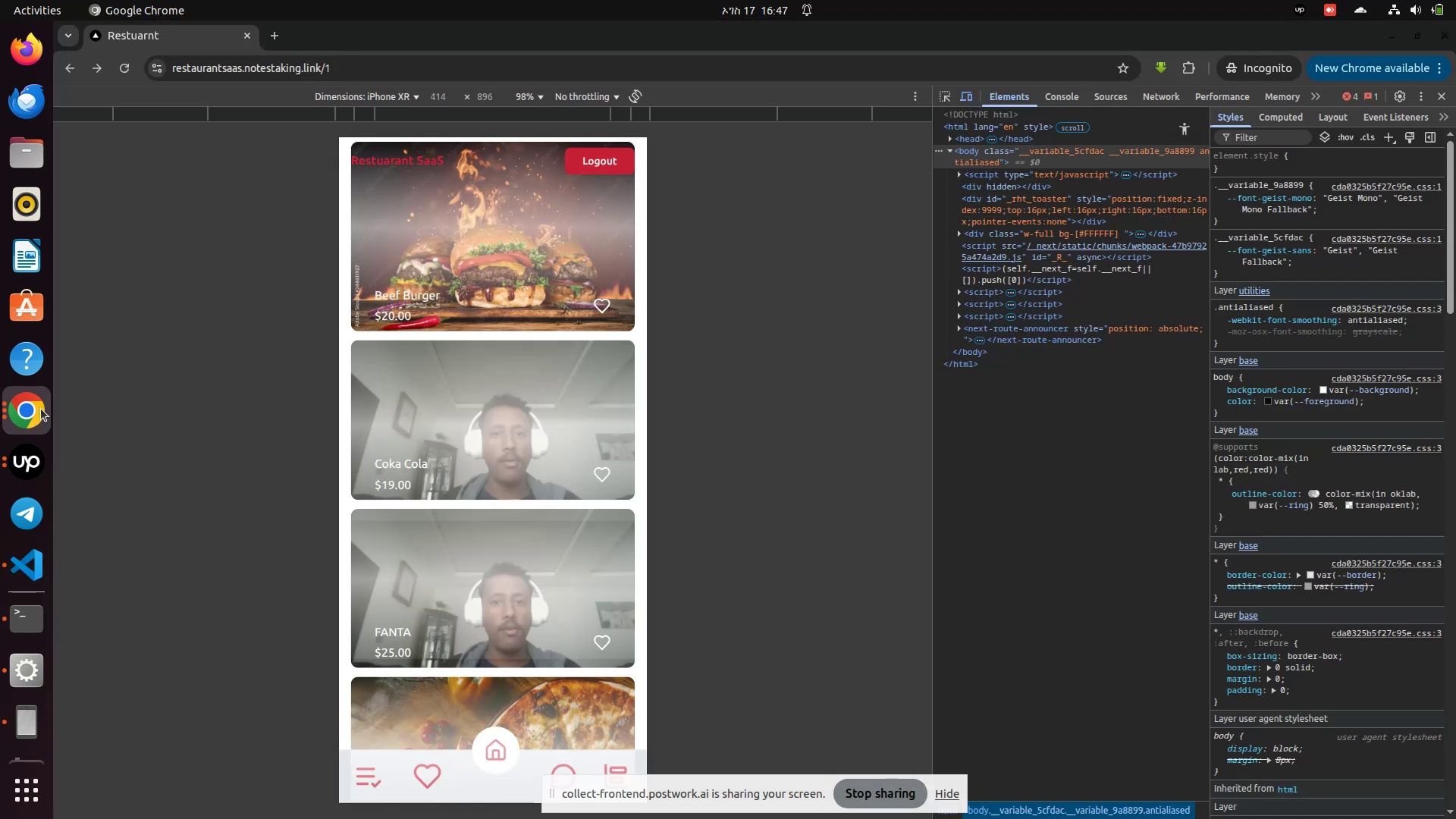 
left_click([41, 409])
 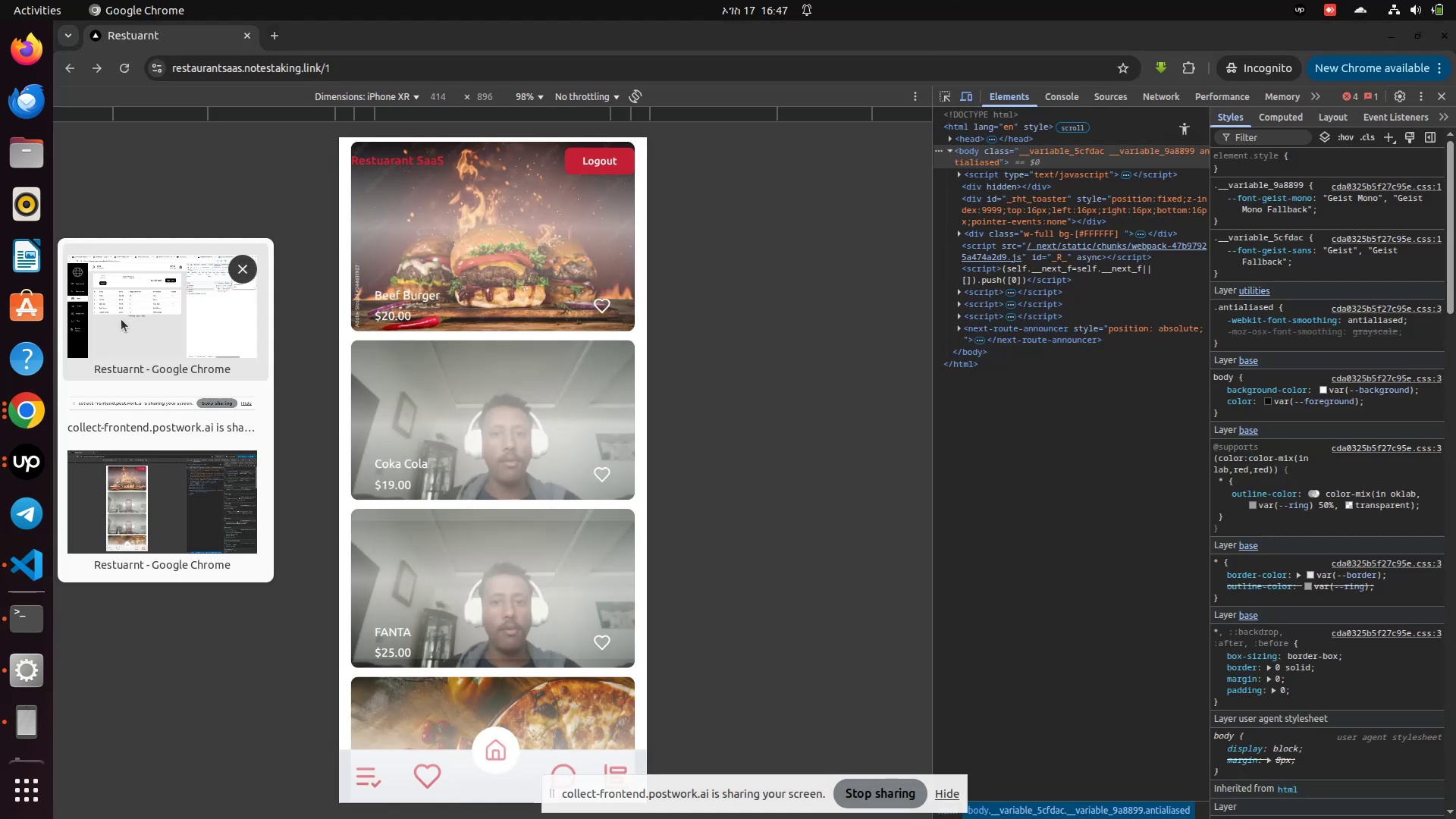 
left_click([121, 319])
 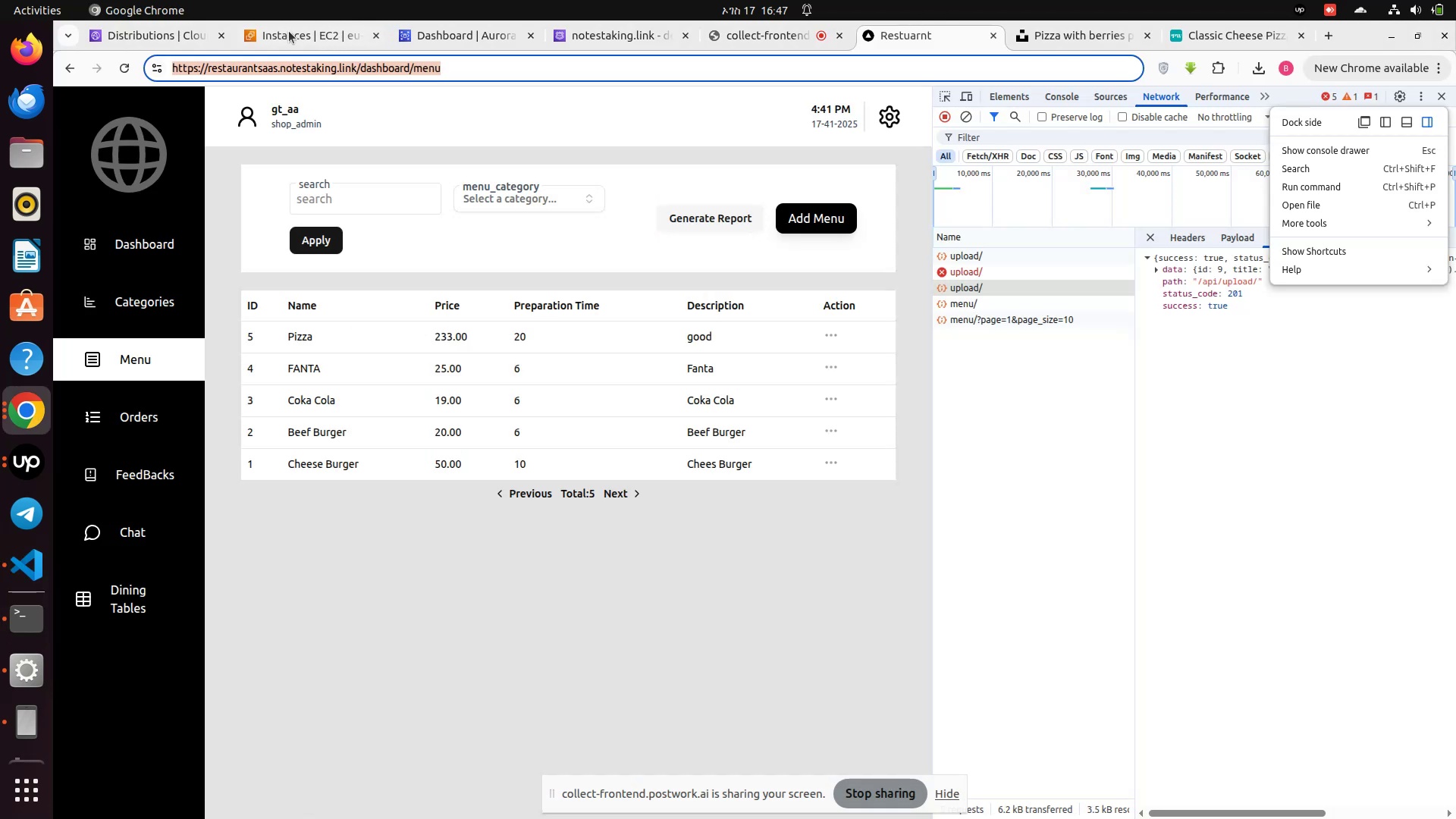 
left_click([288, 31])
 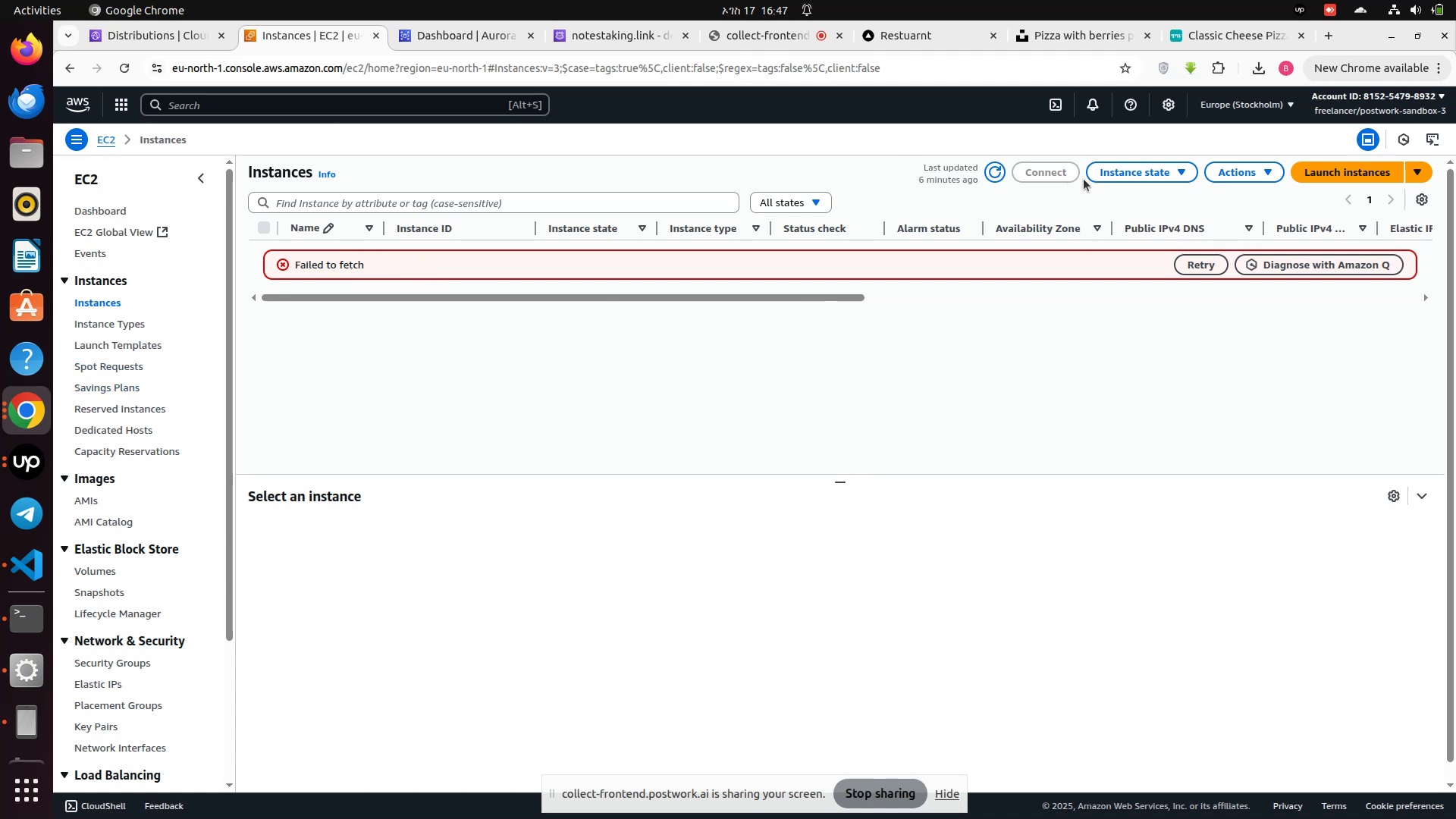 
wait(5.86)
 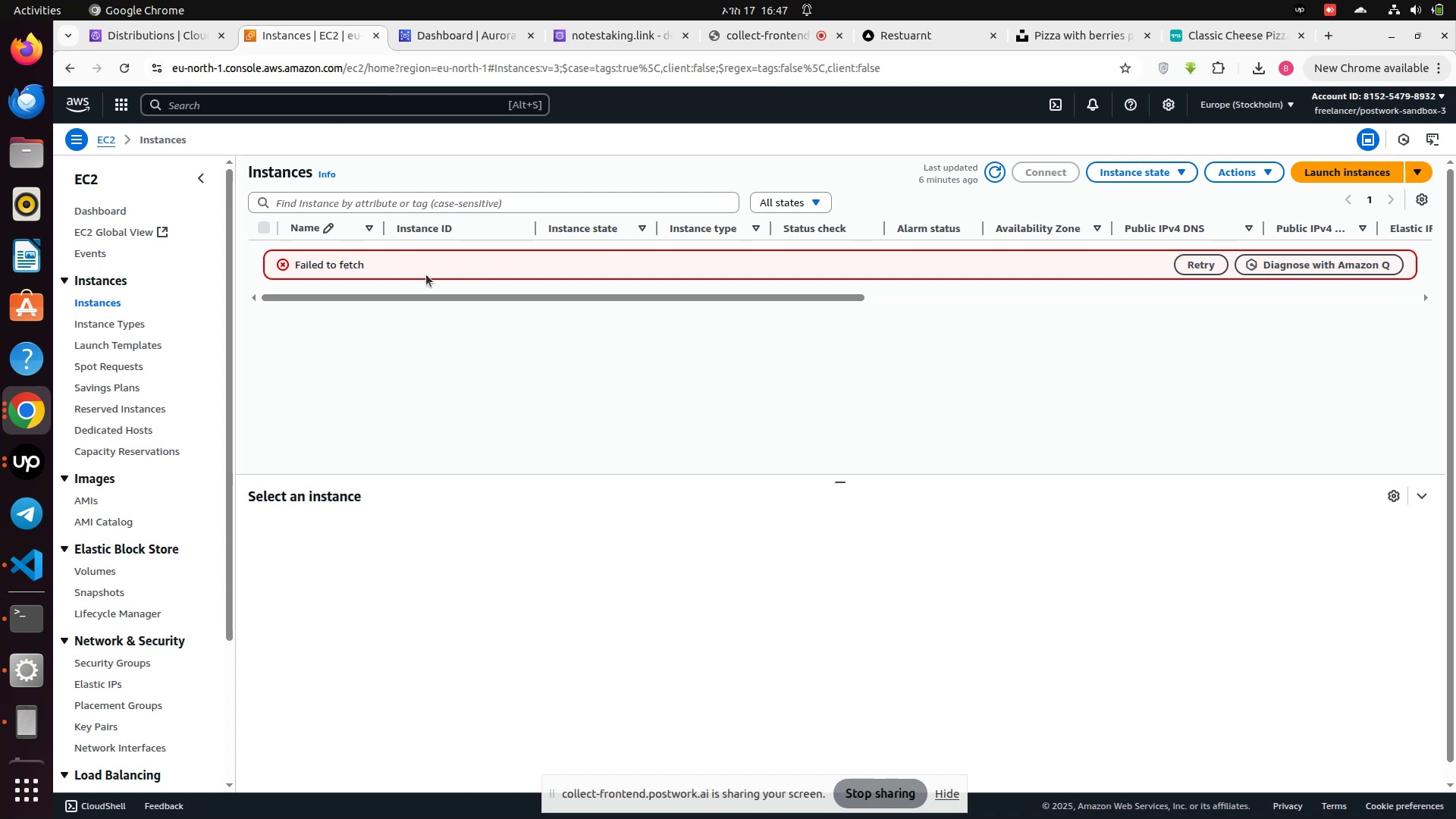 
left_click([999, 174])
 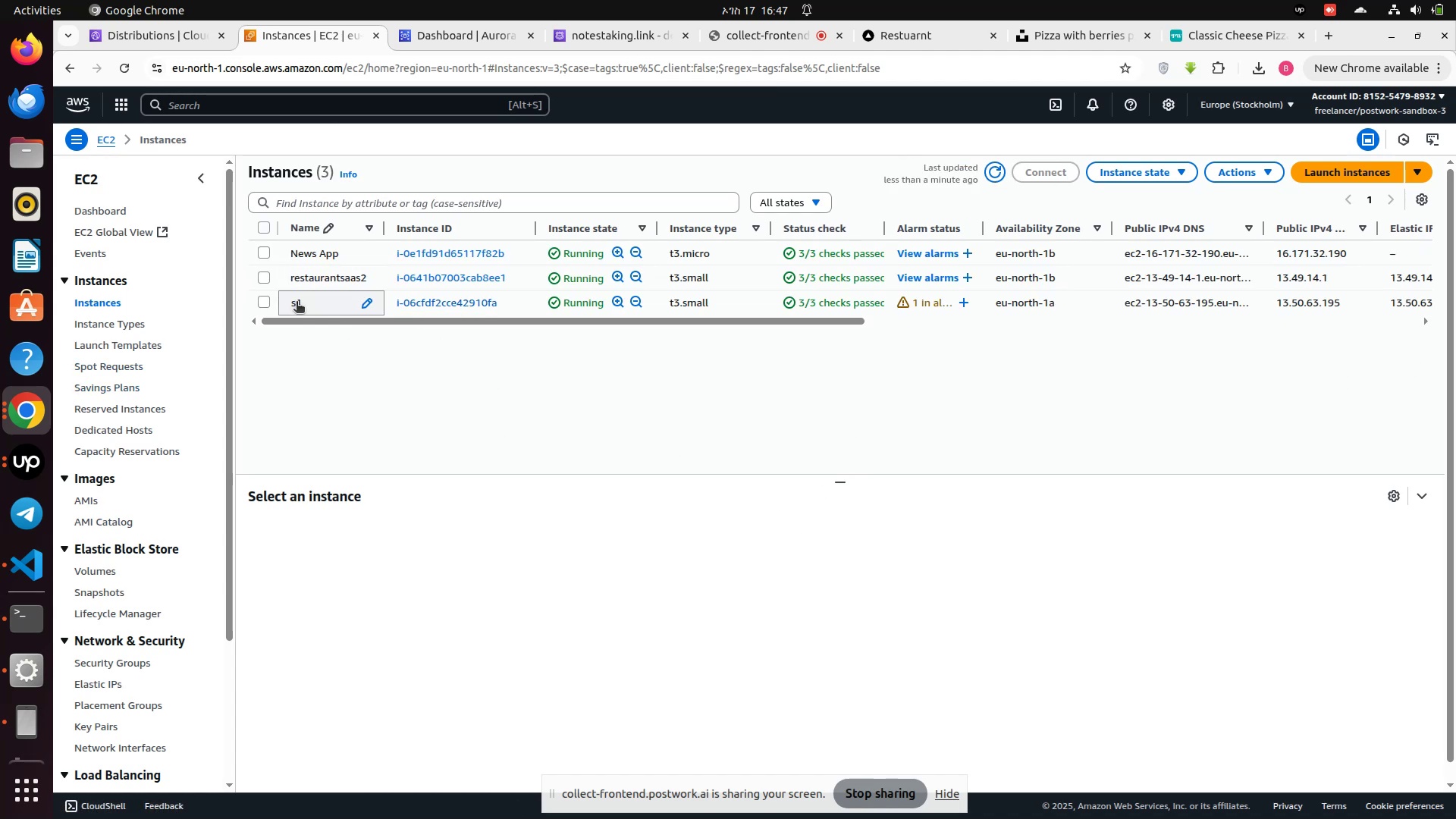 
wait(5.48)
 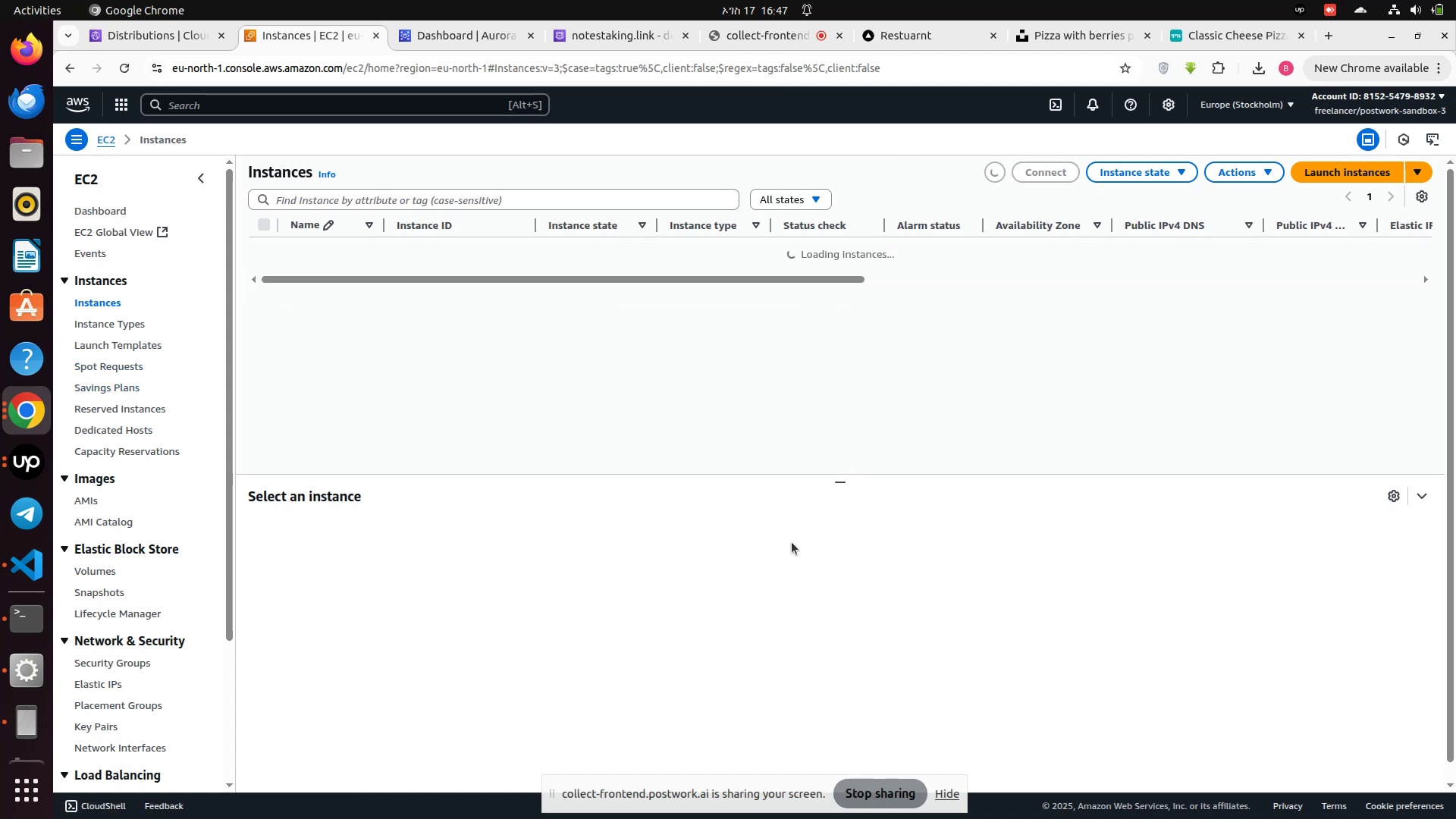 
left_click([486, 300])
 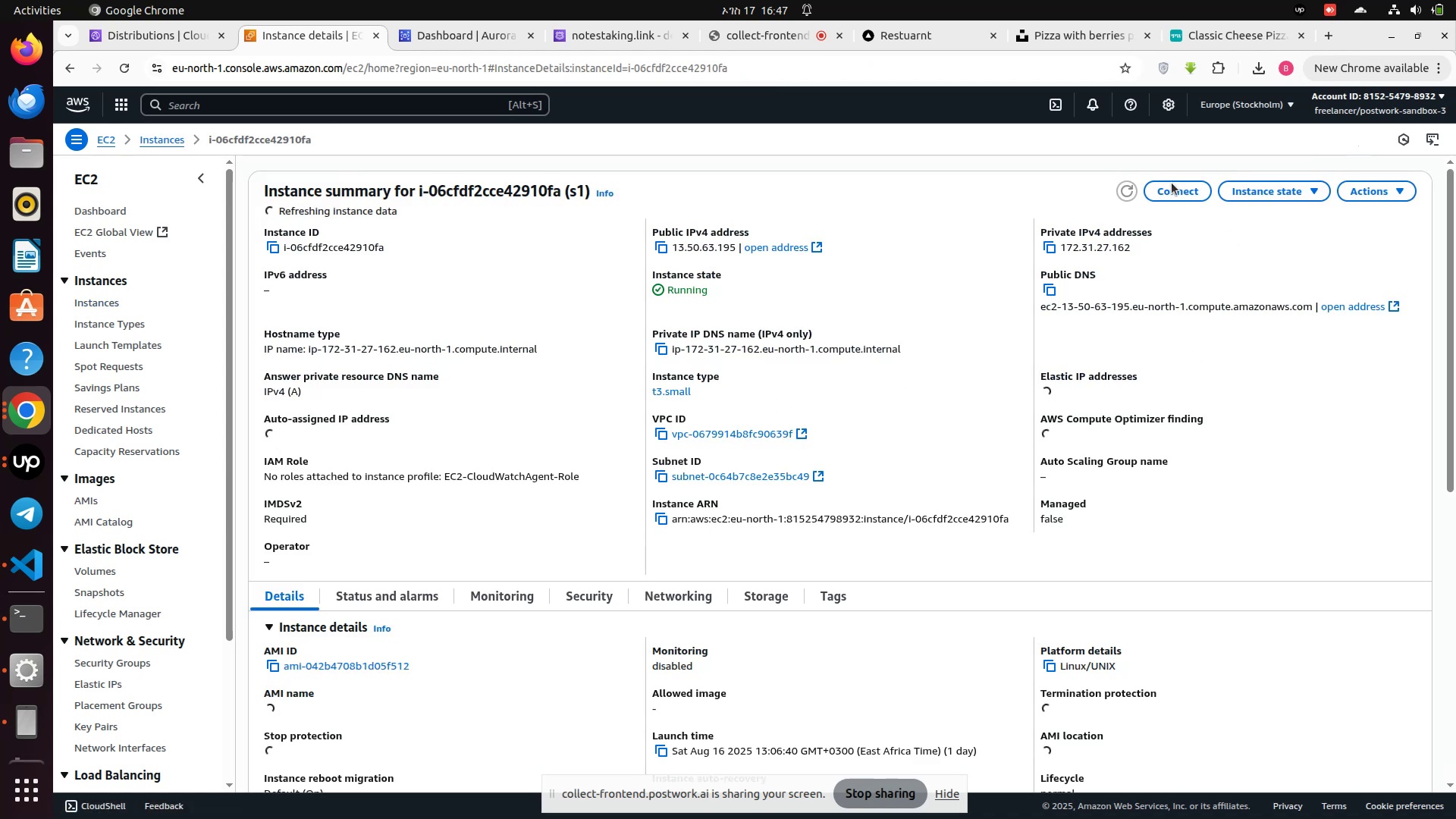 
left_click([1165, 194])
 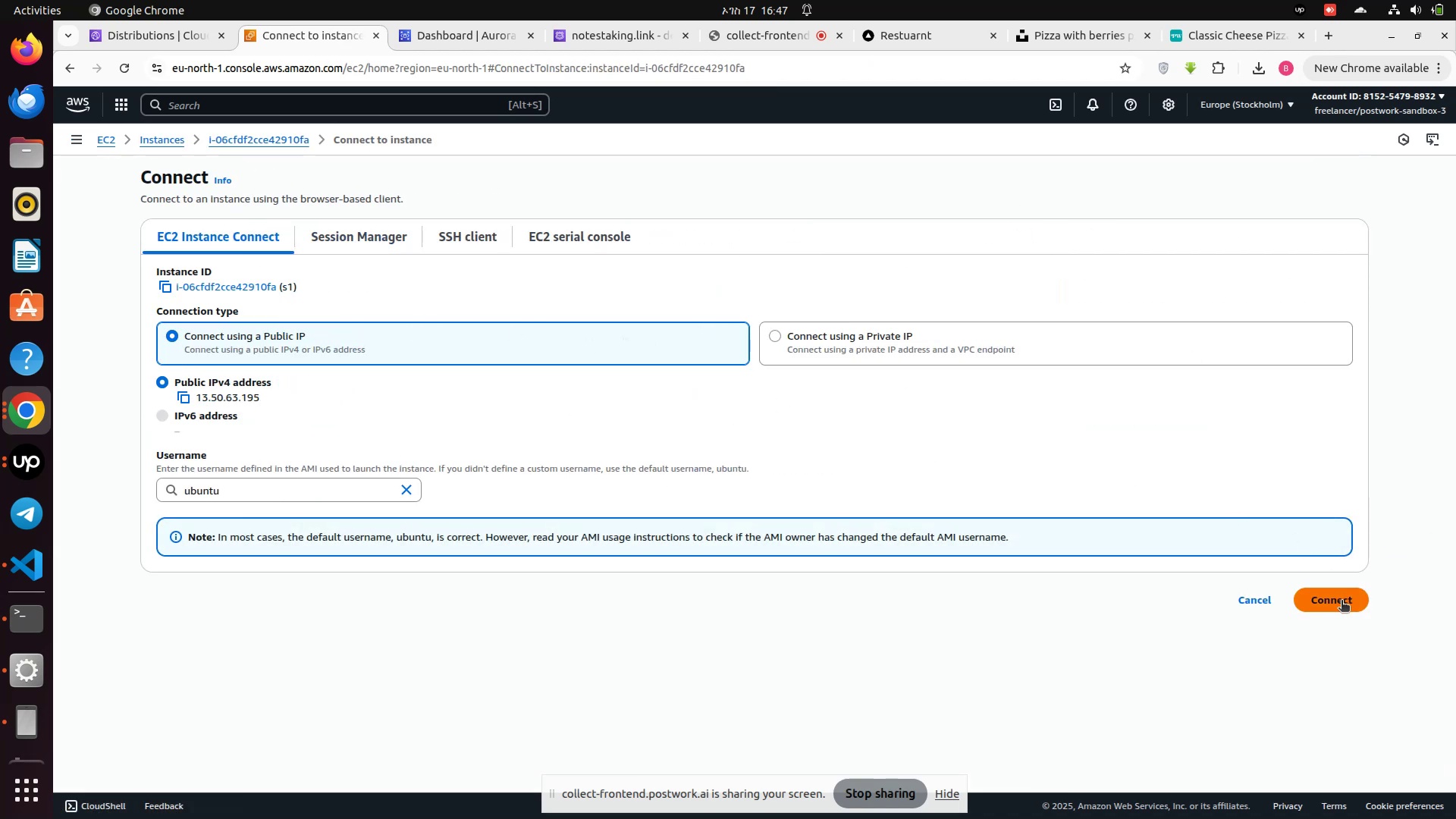 
left_click([1332, 591])
 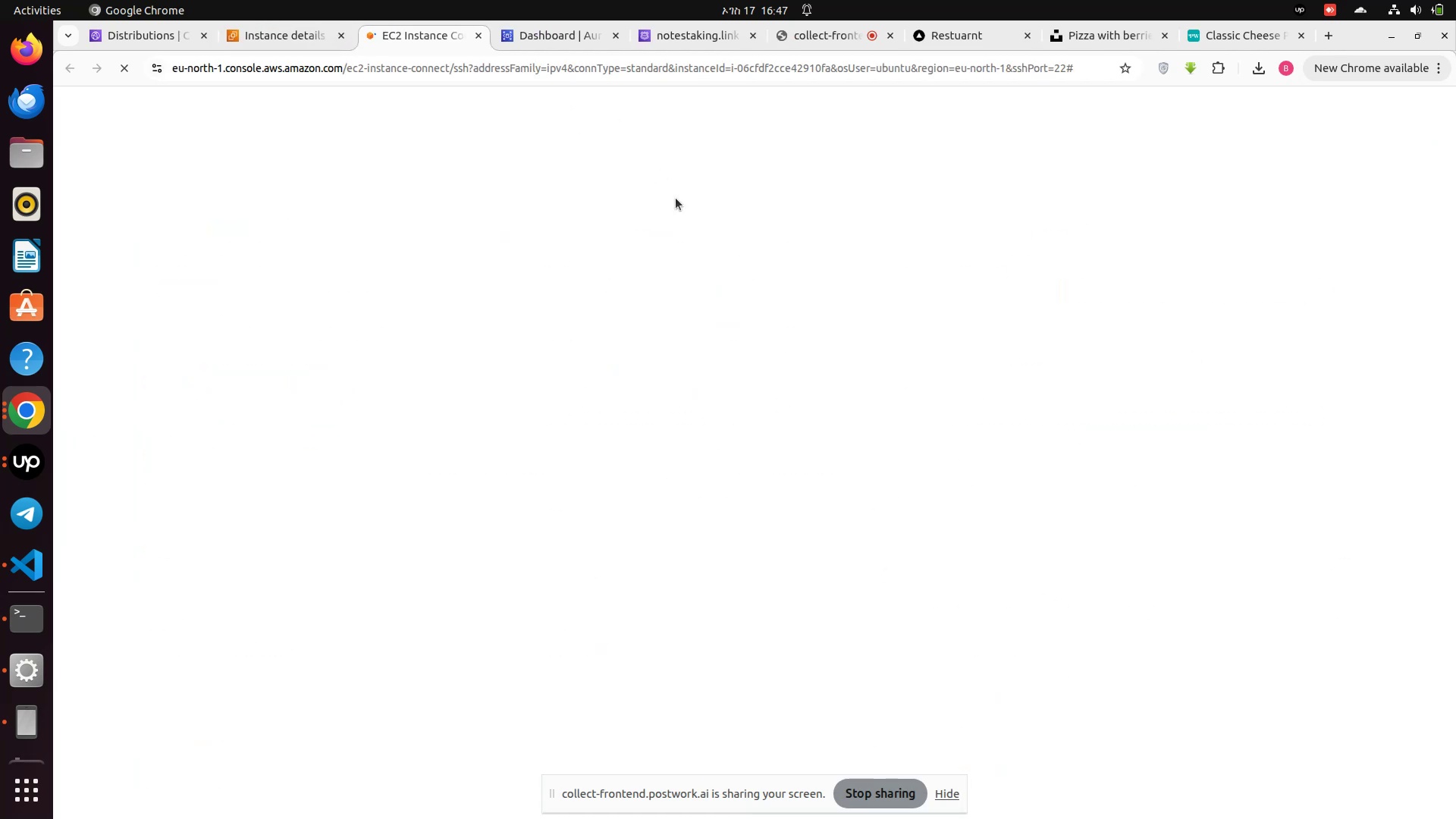 
left_click([262, 39])
 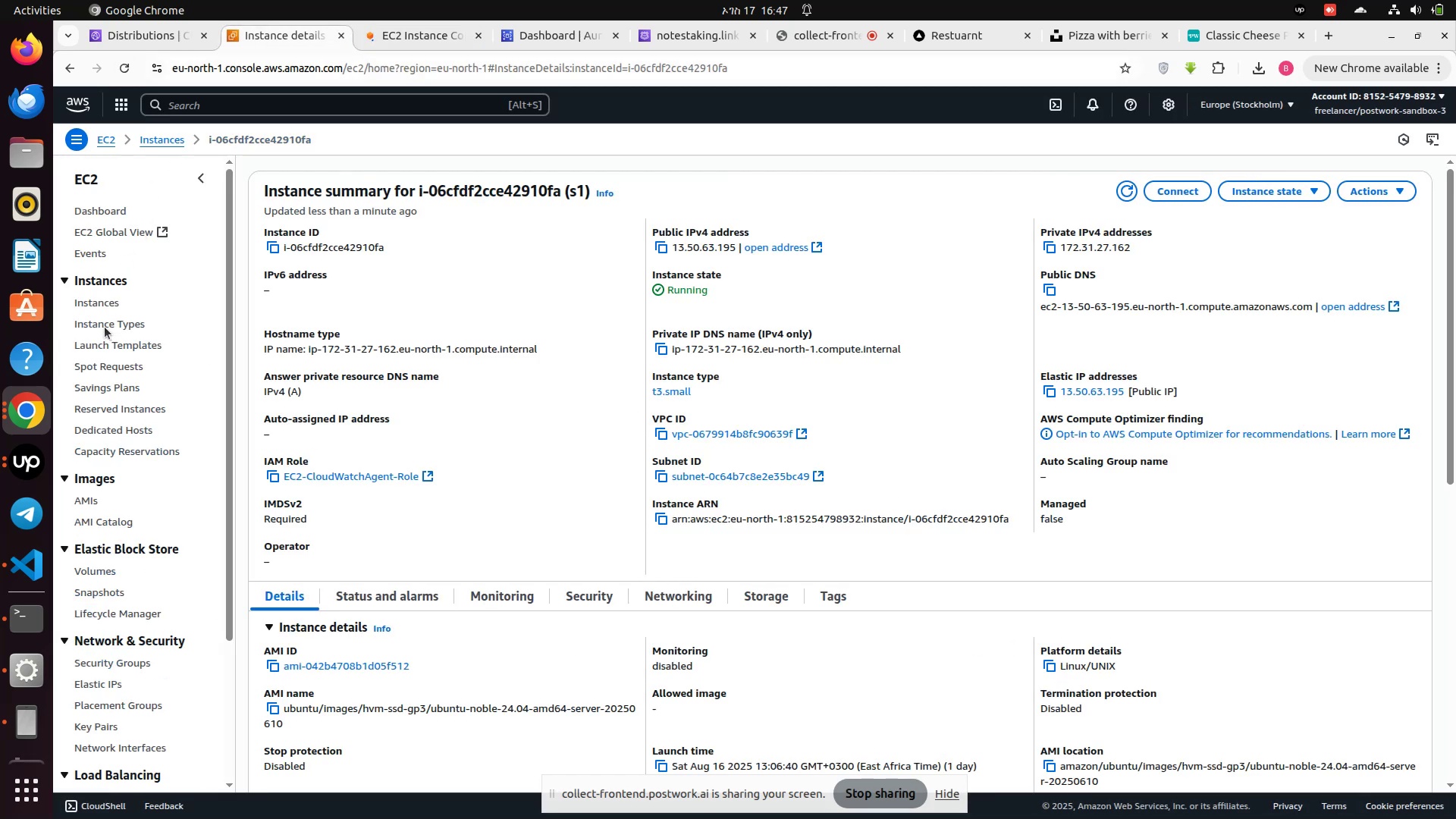 
left_click([94, 300])
 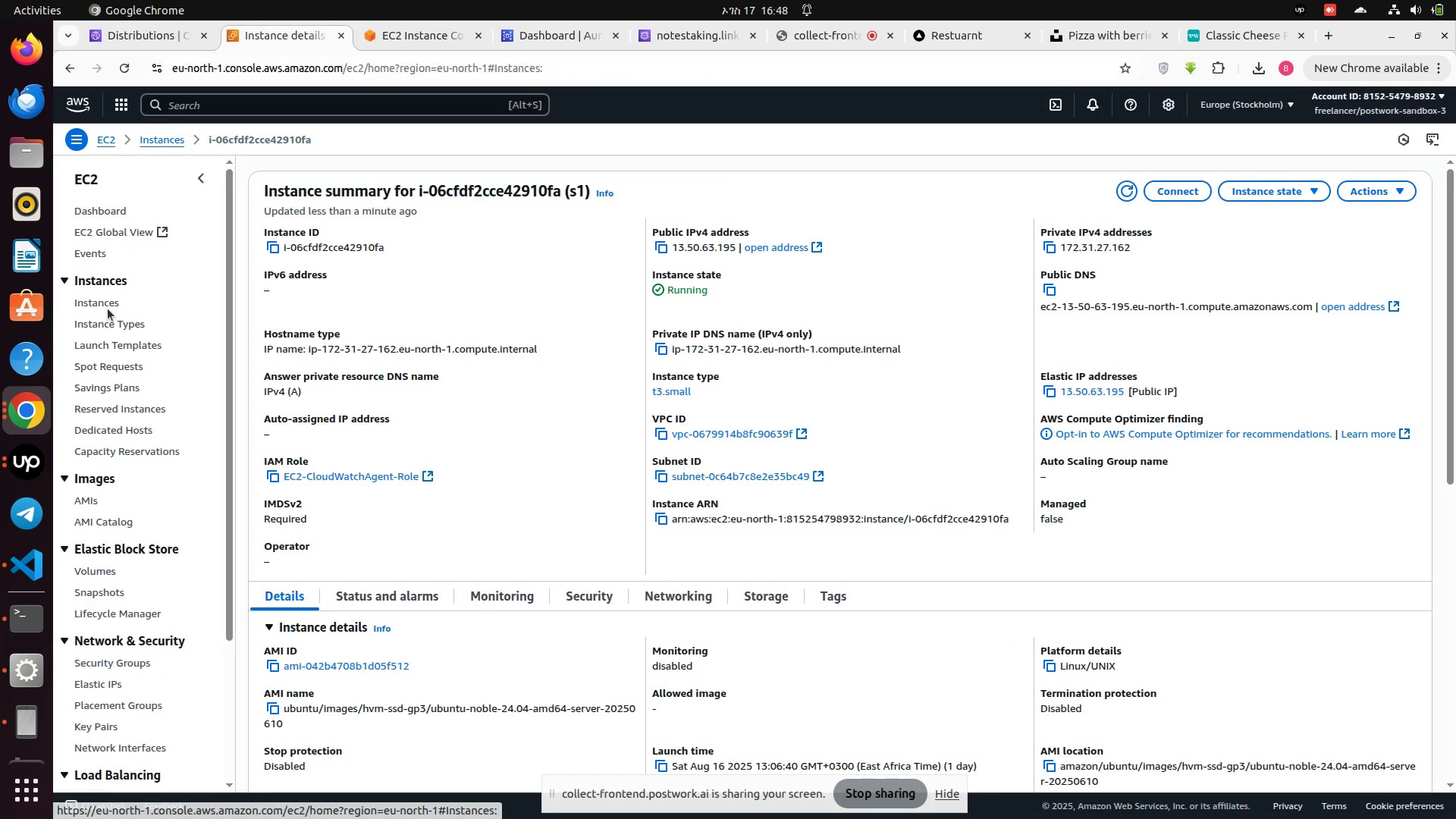 
left_click([108, 309])
 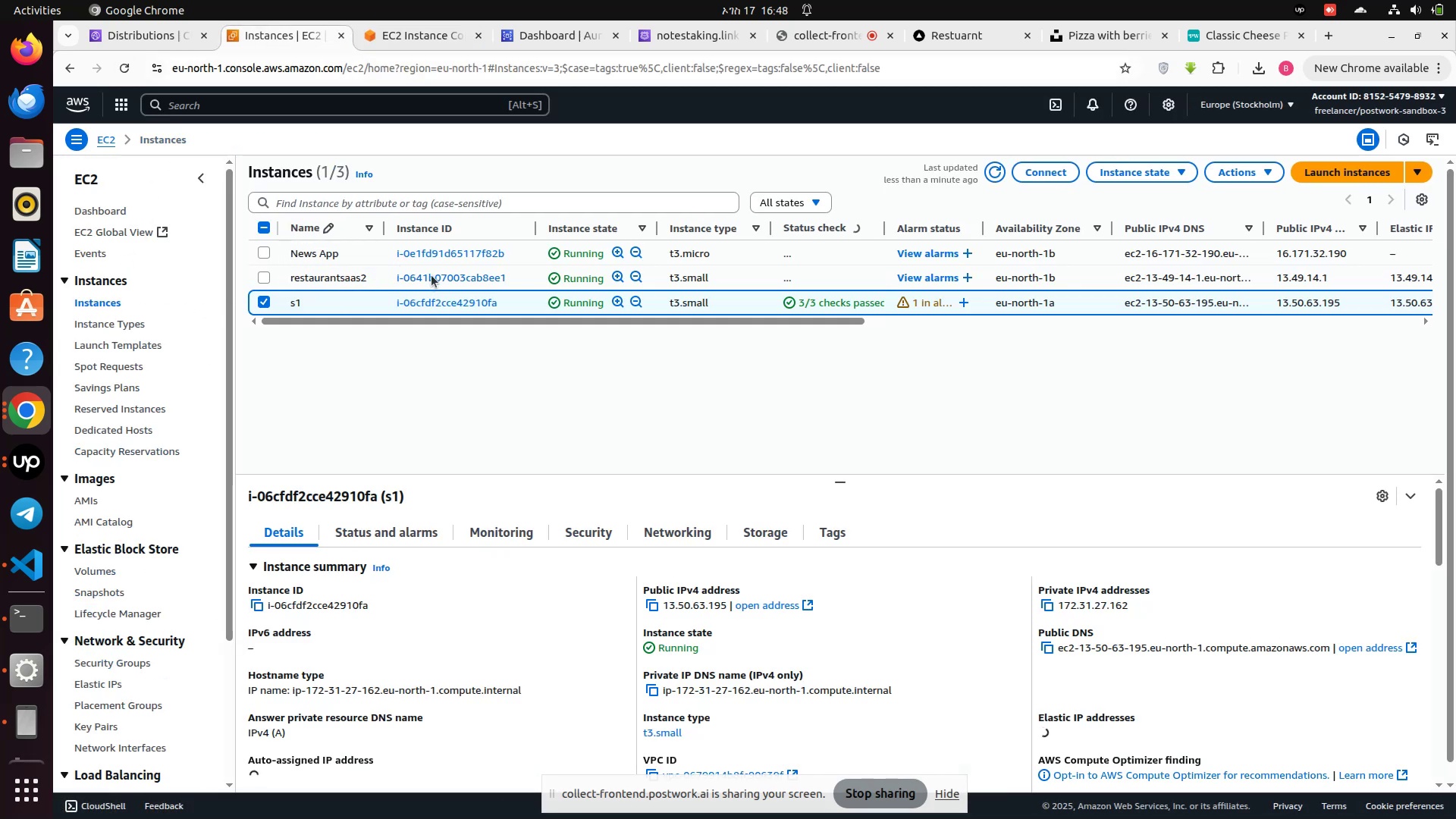 
left_click([436, 273])
 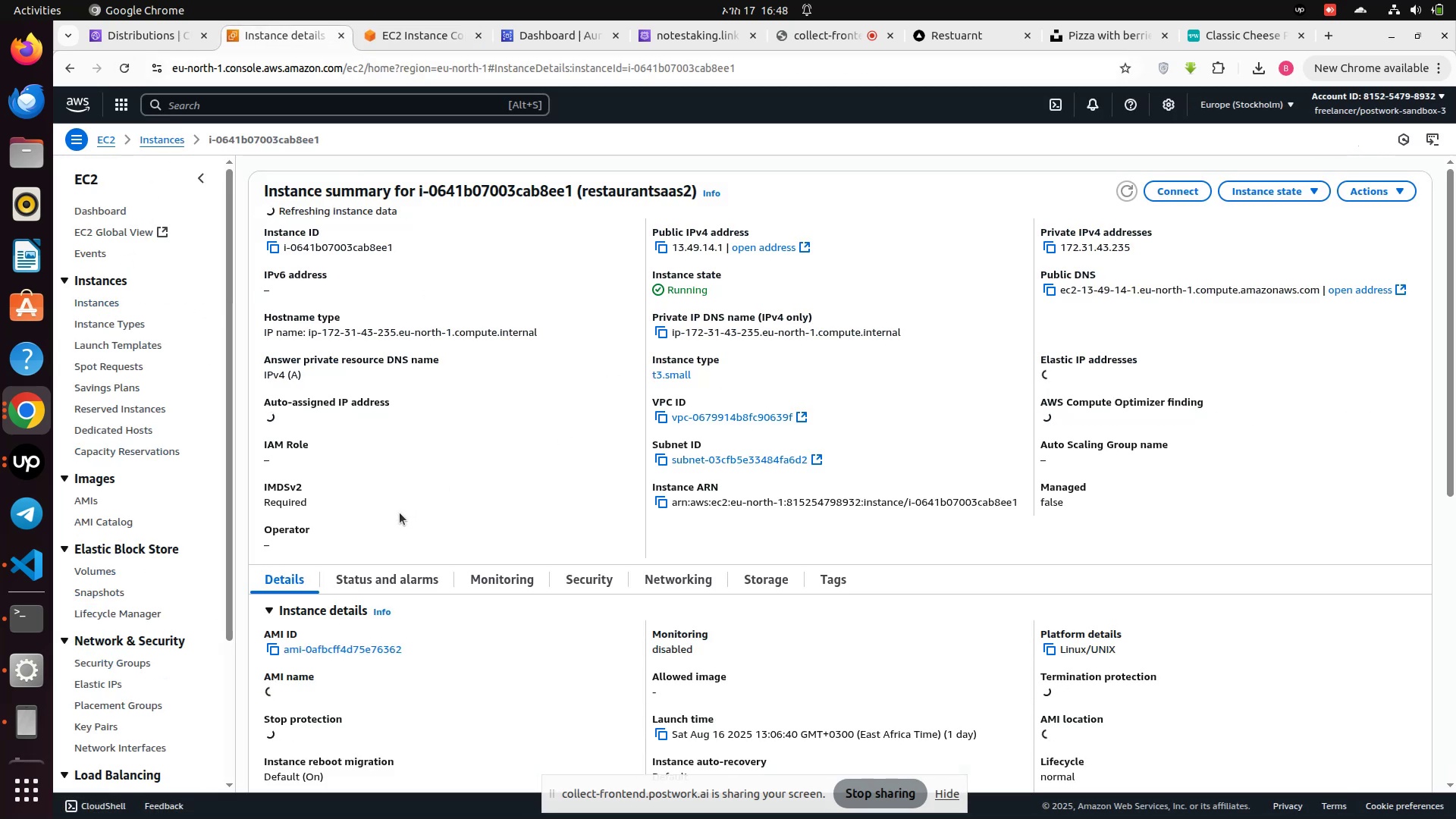 
scroll: coordinate [907, 369], scroll_direction: up, amount: 10.0
 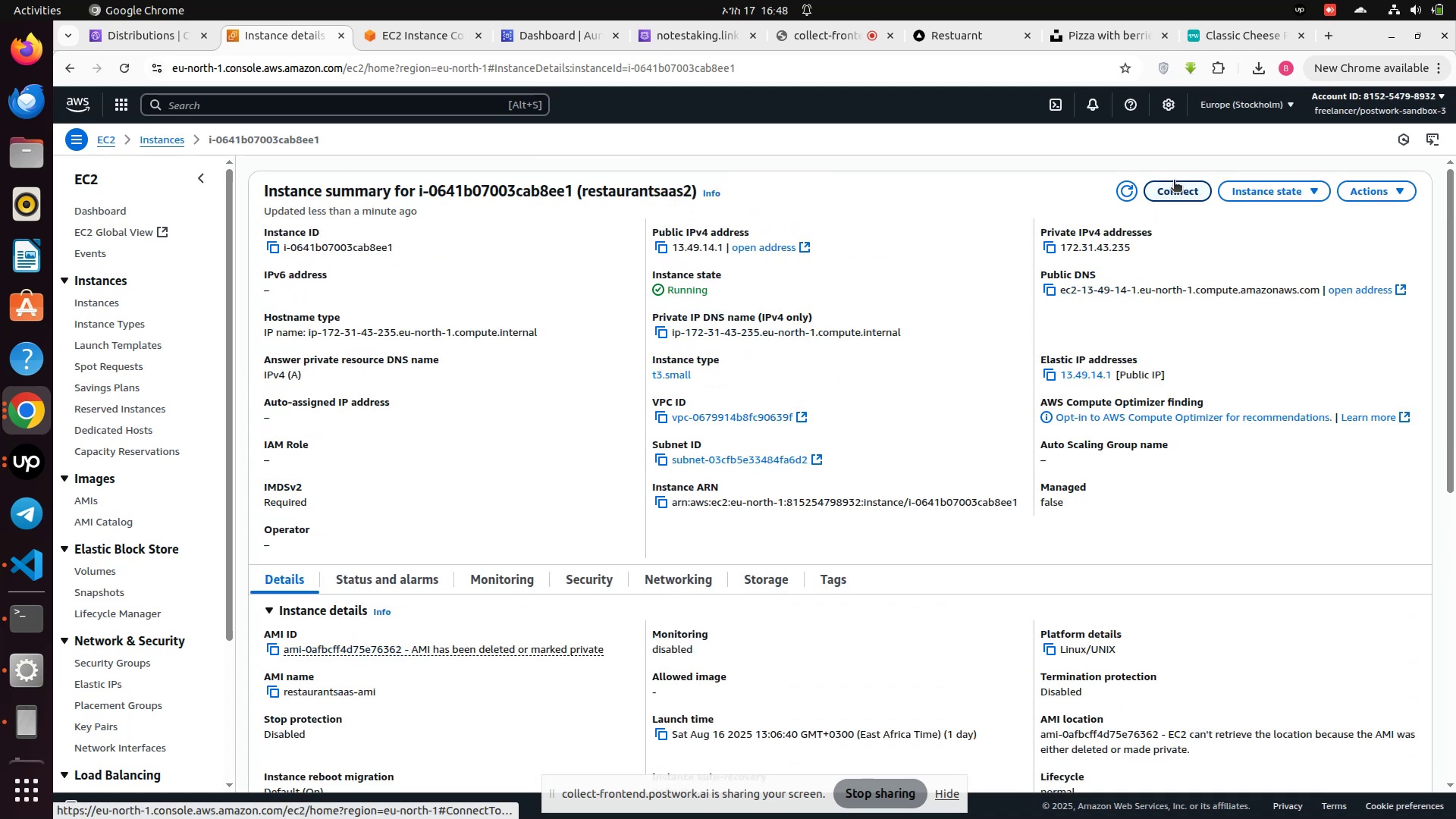 
left_click([1174, 184])
 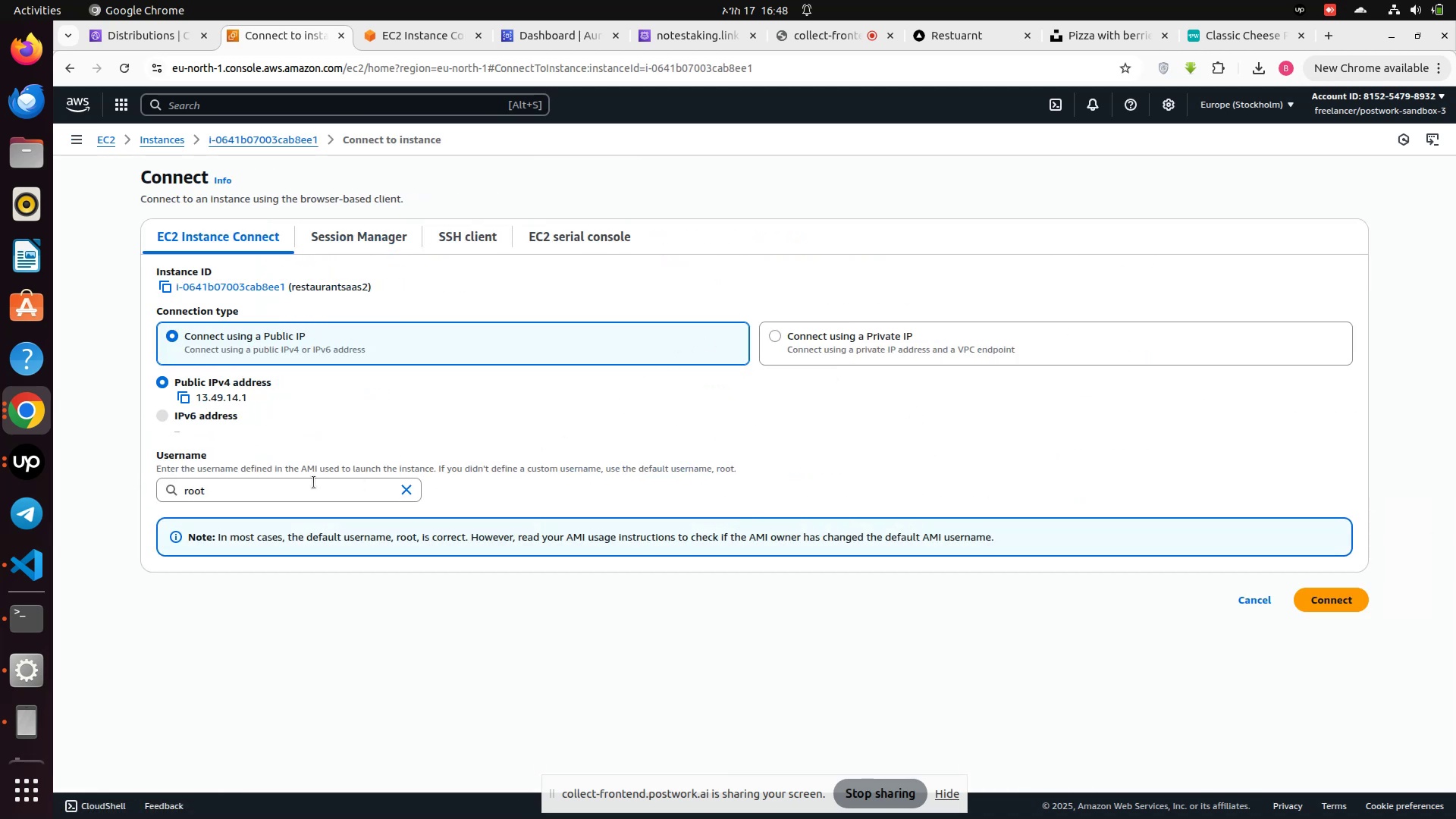 
left_click([314, 482])
 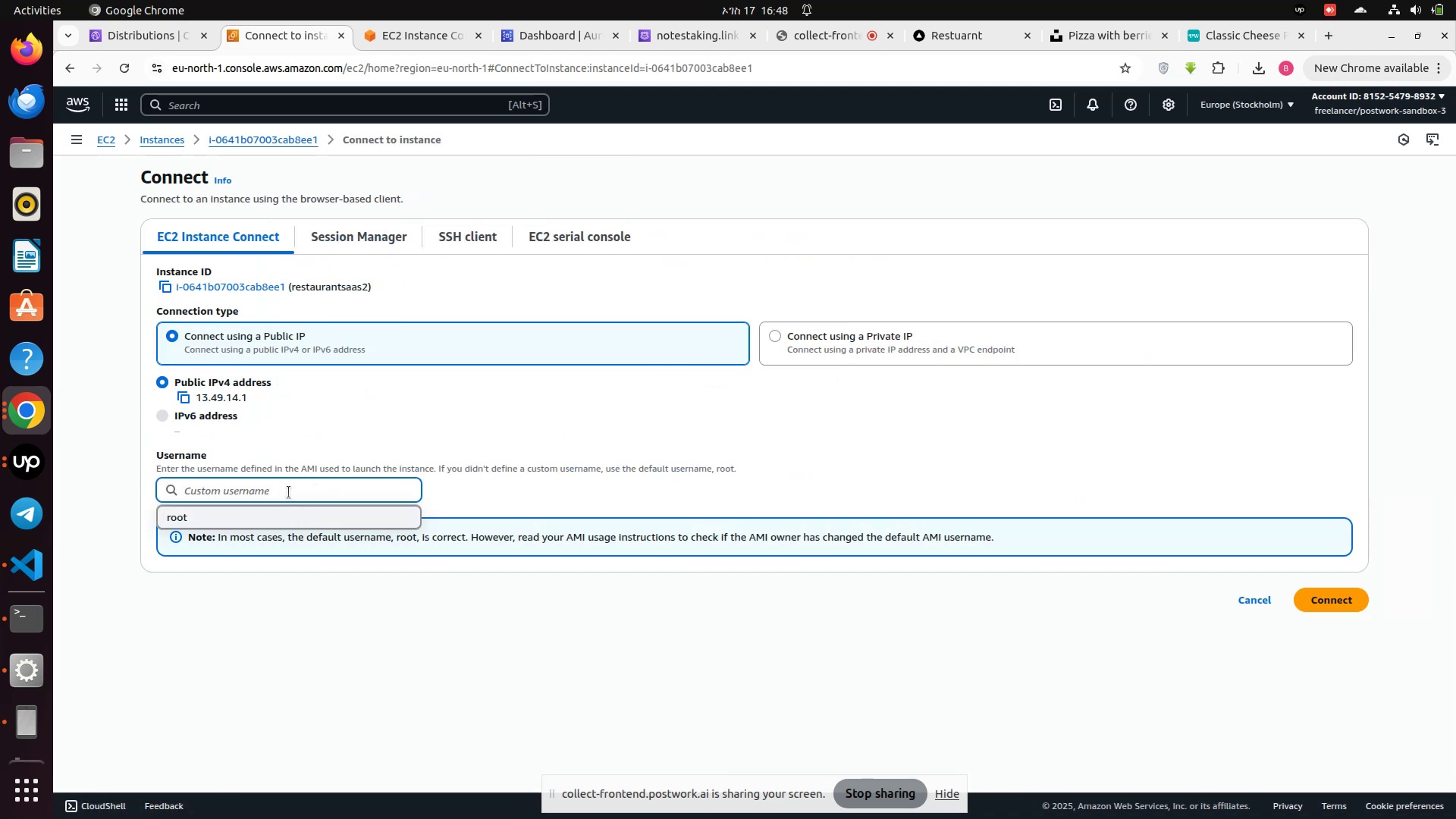 
type(u)
key(Backspace)
key(Backspace)
type(ubuntu)
 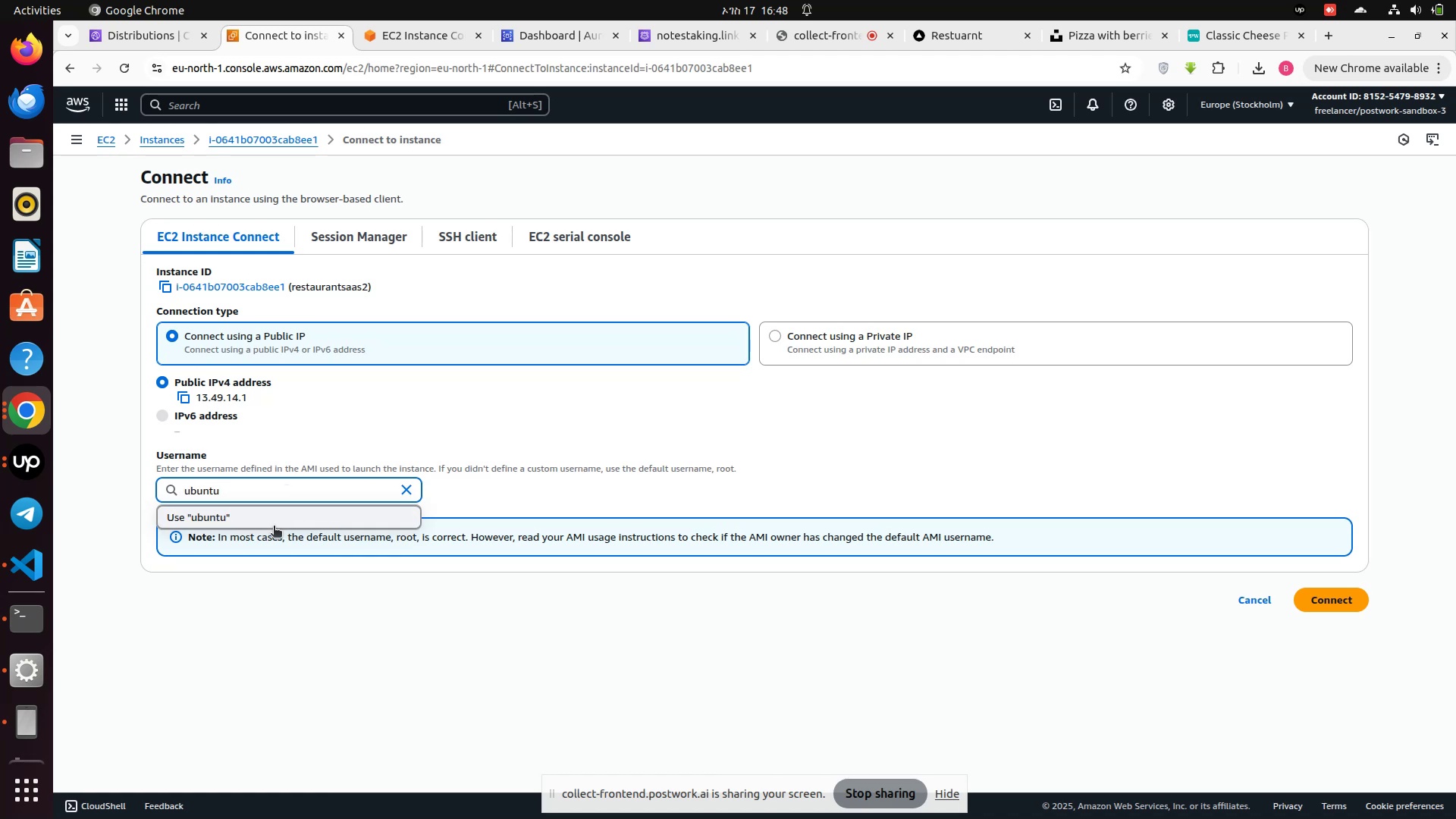 
left_click([264, 521])
 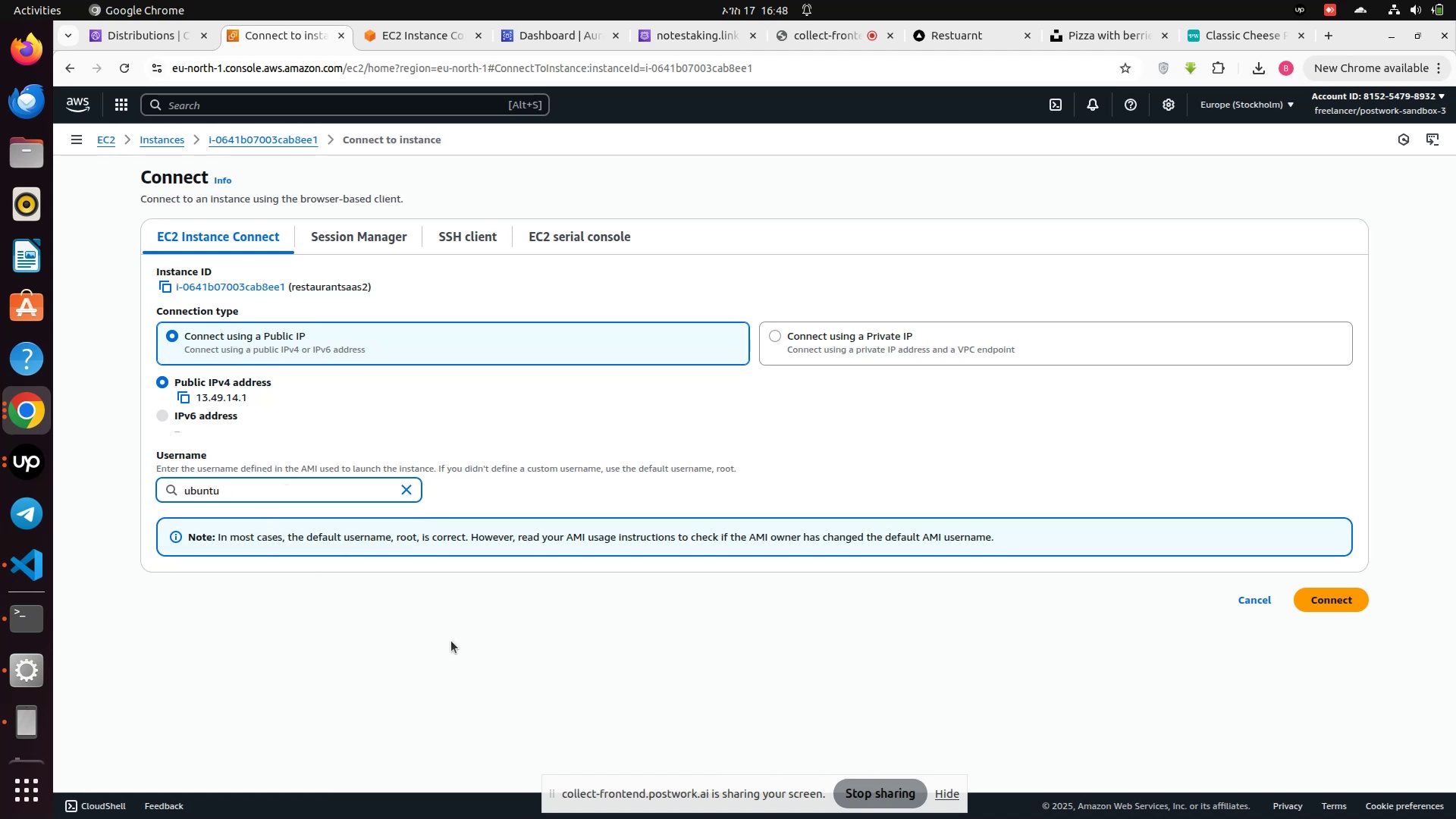 
left_click([453, 642])
 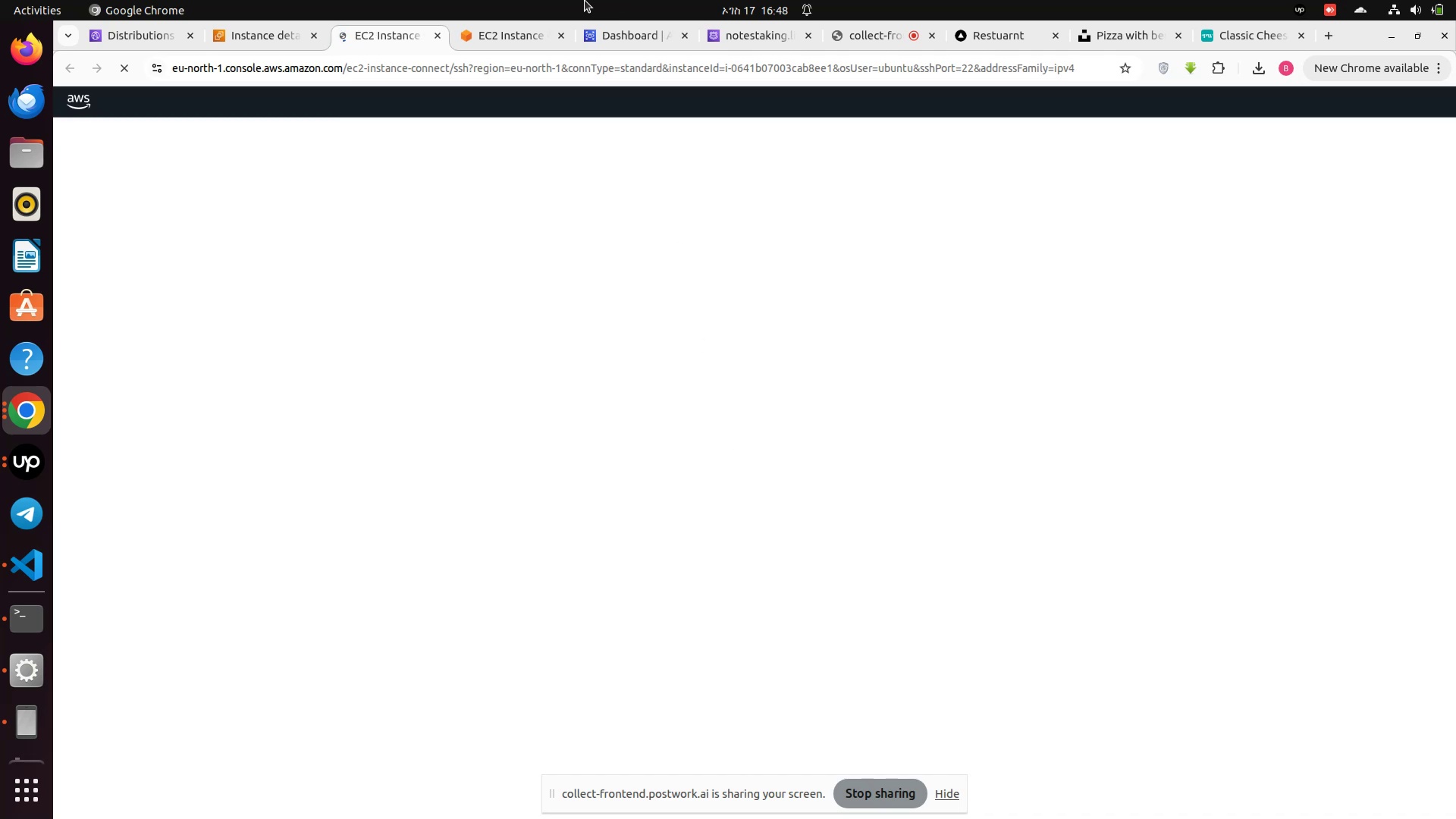 
wait(5.32)
 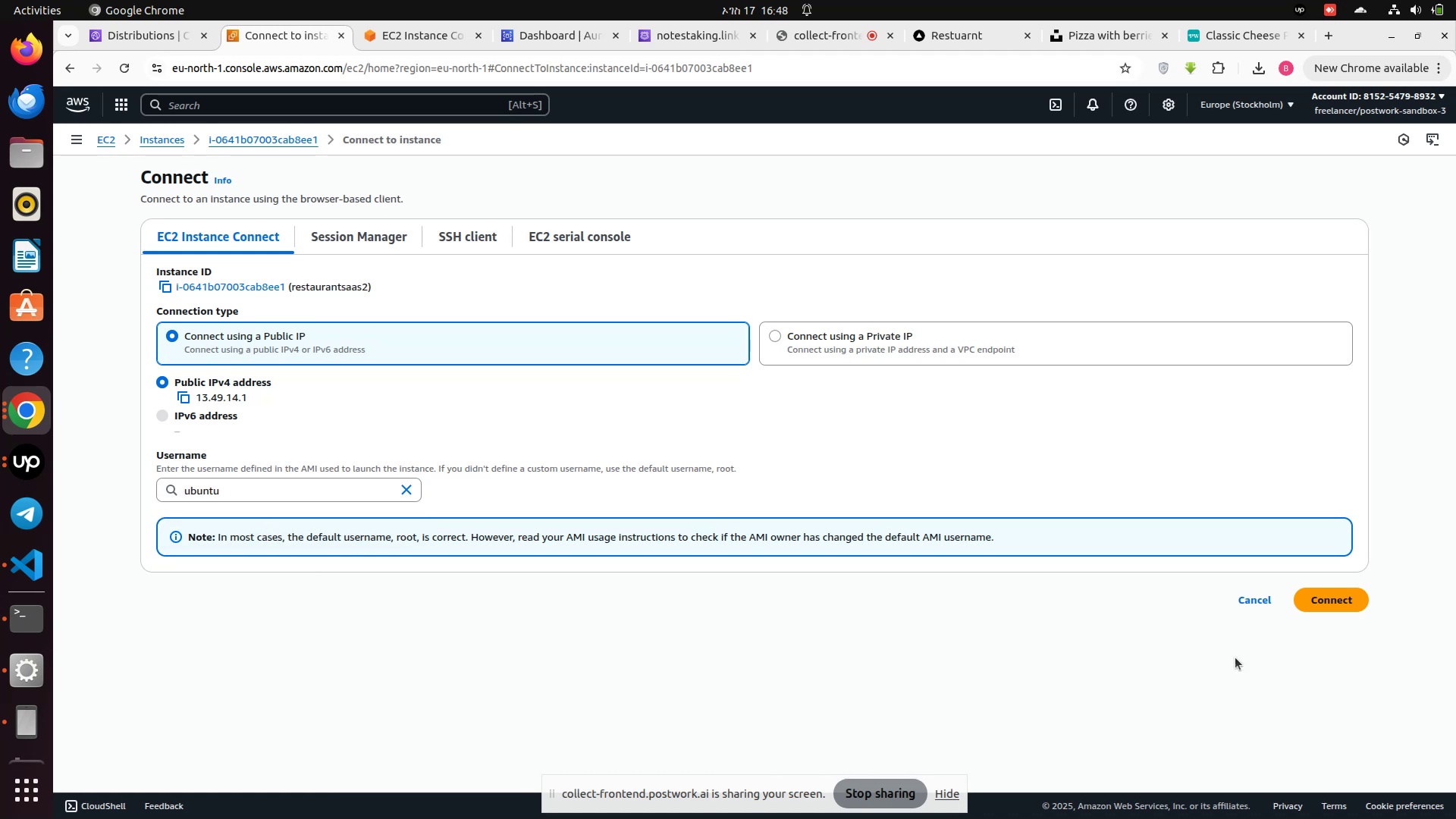 
left_click([493, 36])
 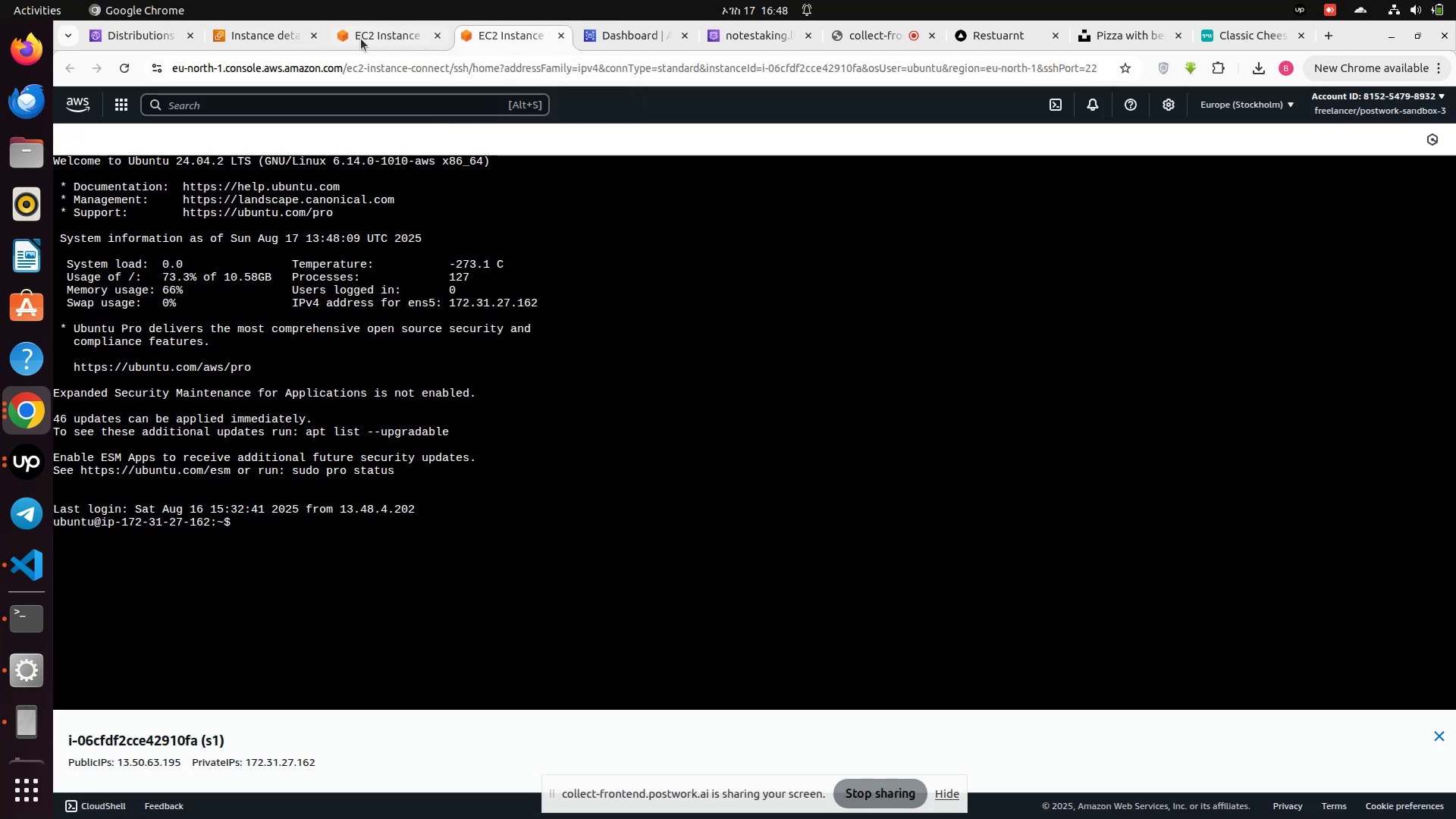 
left_click([363, 38])
 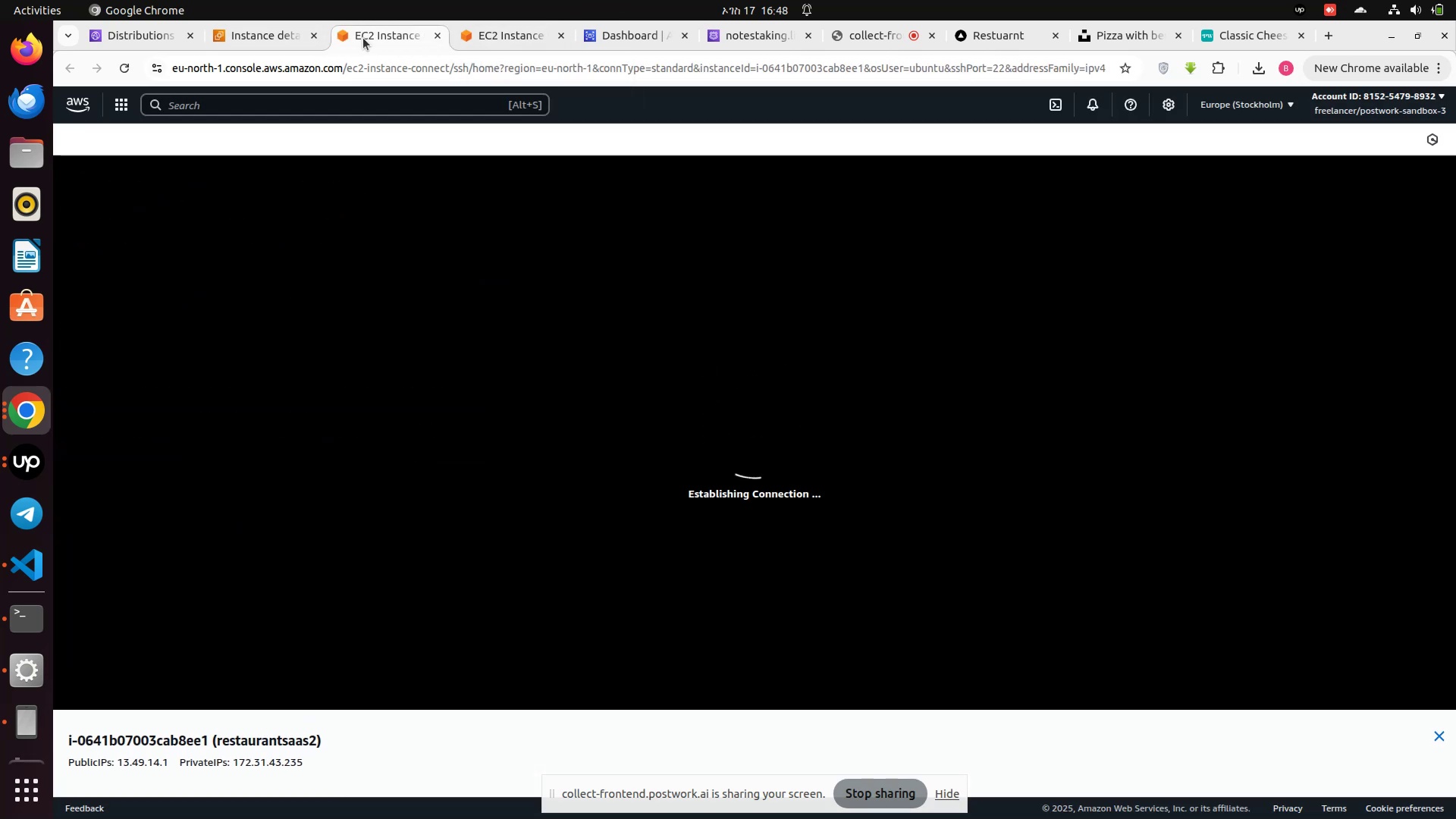 
left_click_drag(start_coordinate=[467, 491], to_coordinate=[469, 494])
 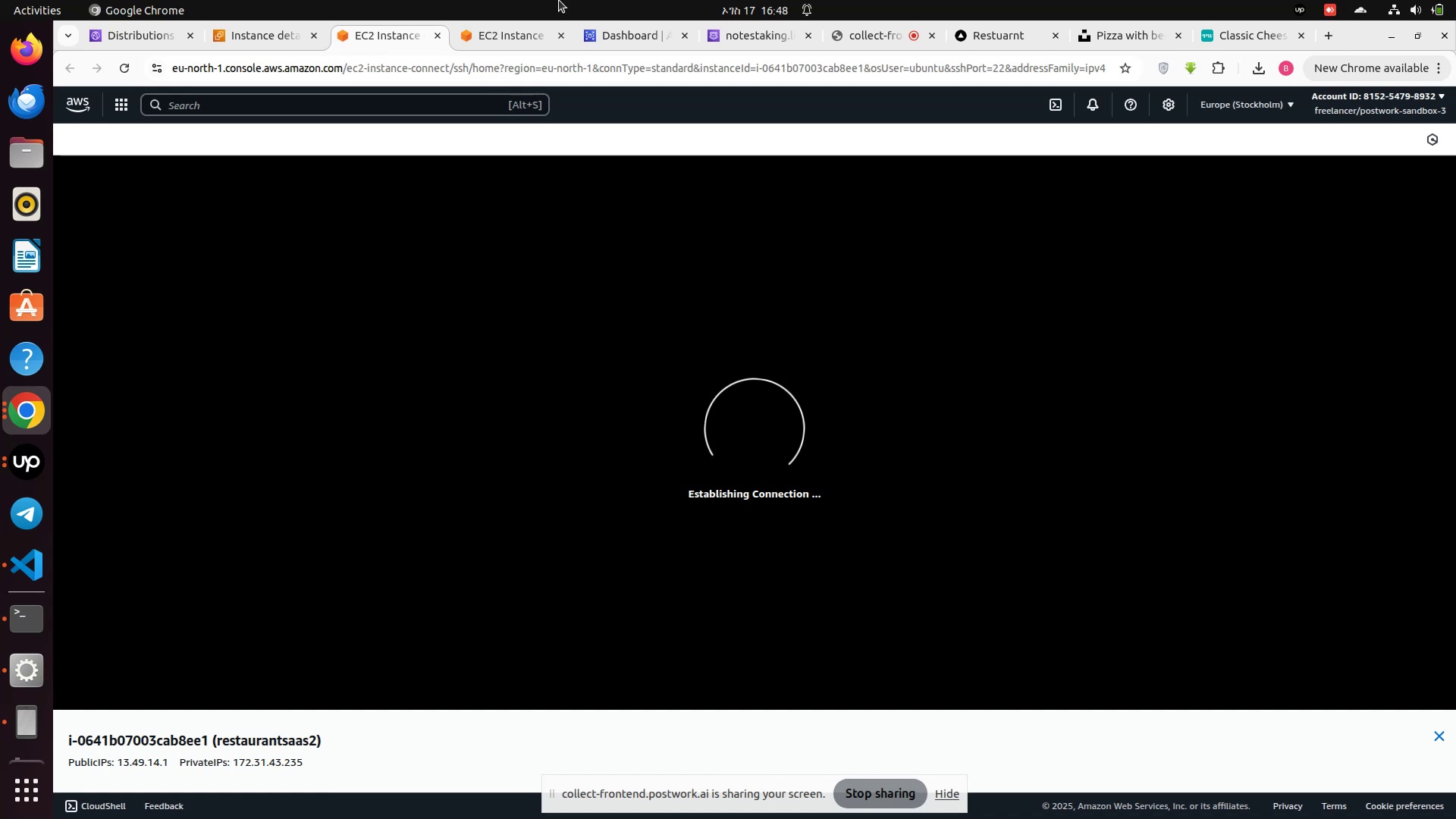 
left_click([494, 26])
 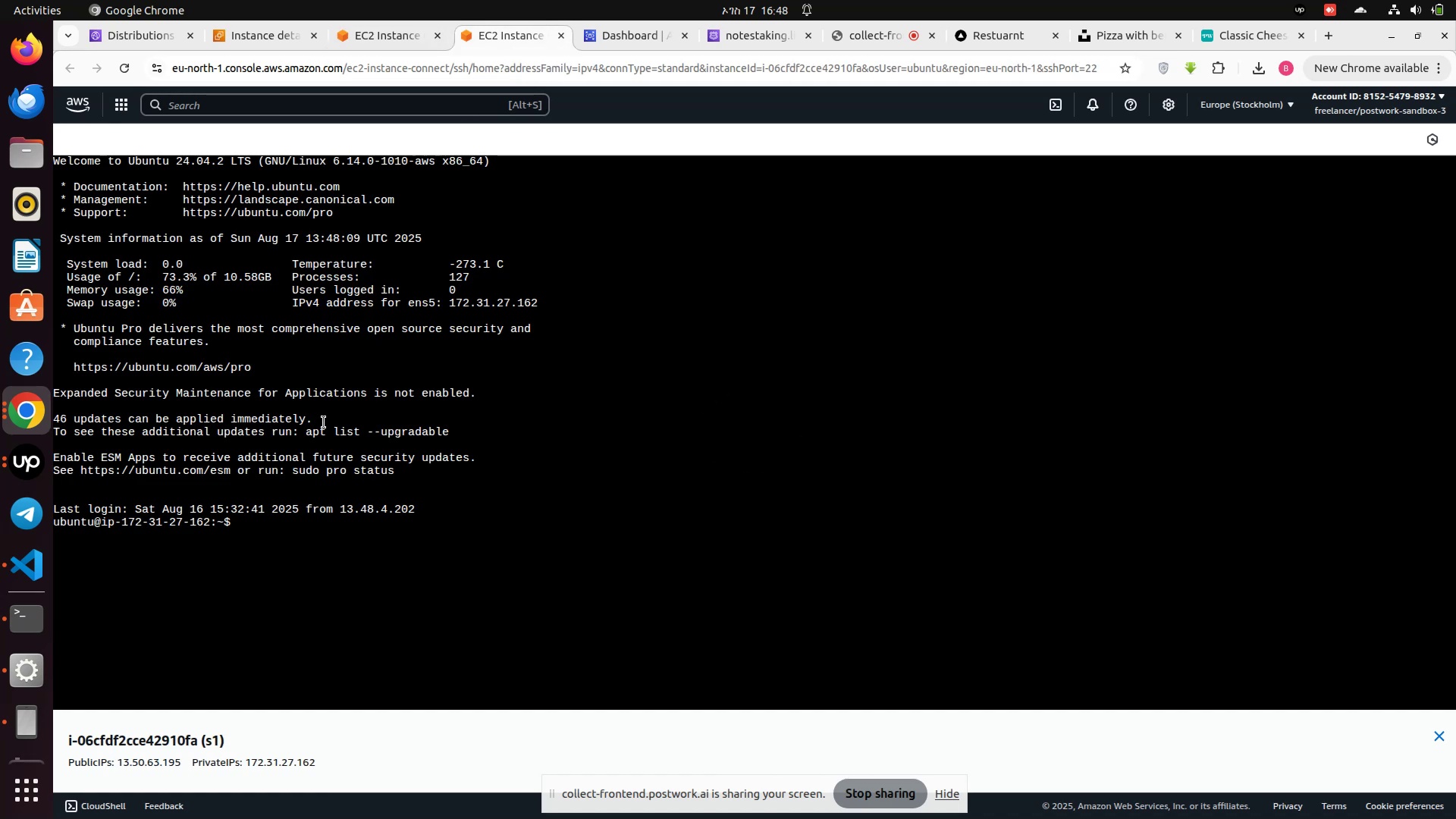 
left_click_drag(start_coordinate=[309, 491], to_coordinate=[310, 503])
 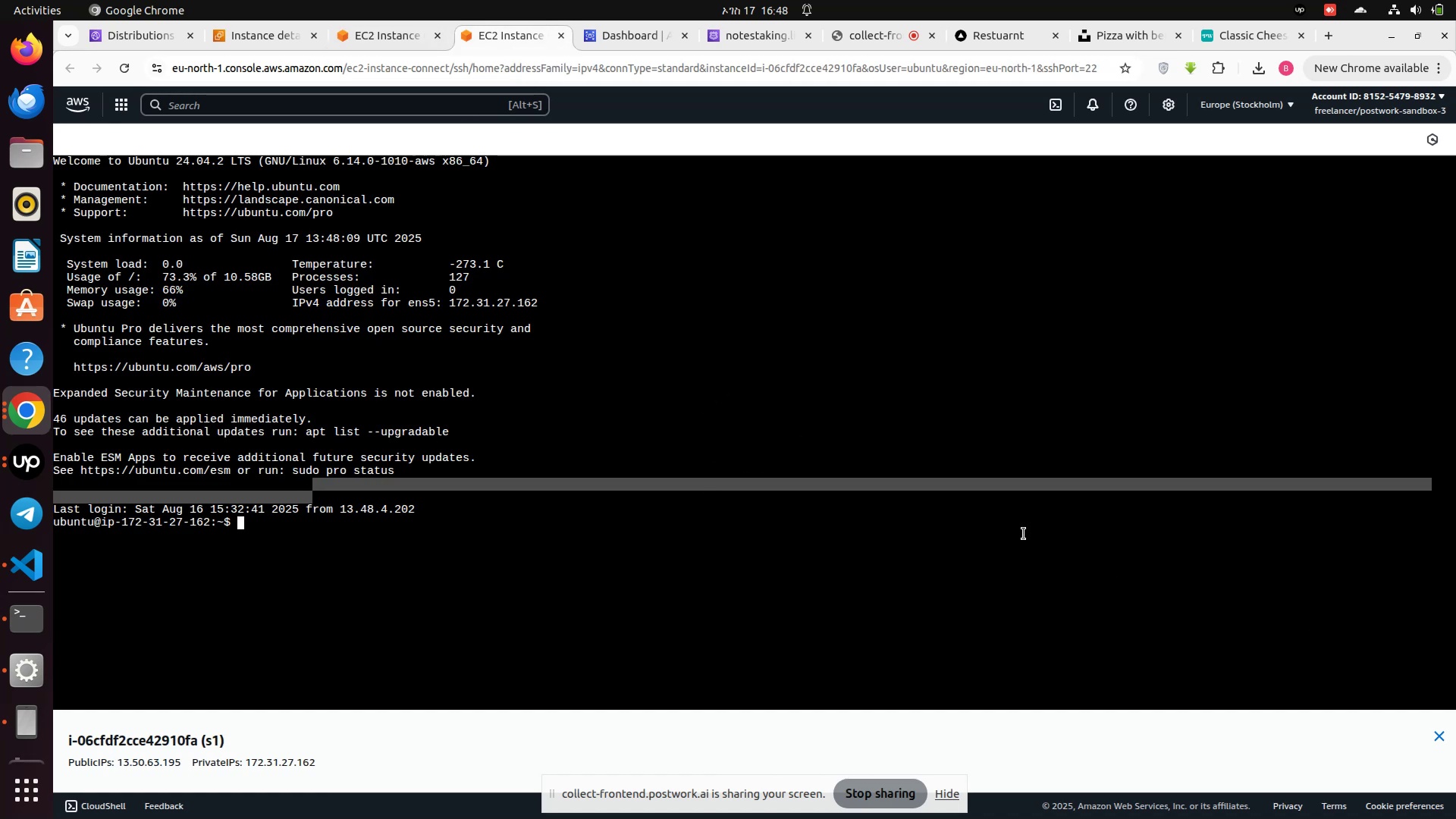 
left_click([613, 513])
 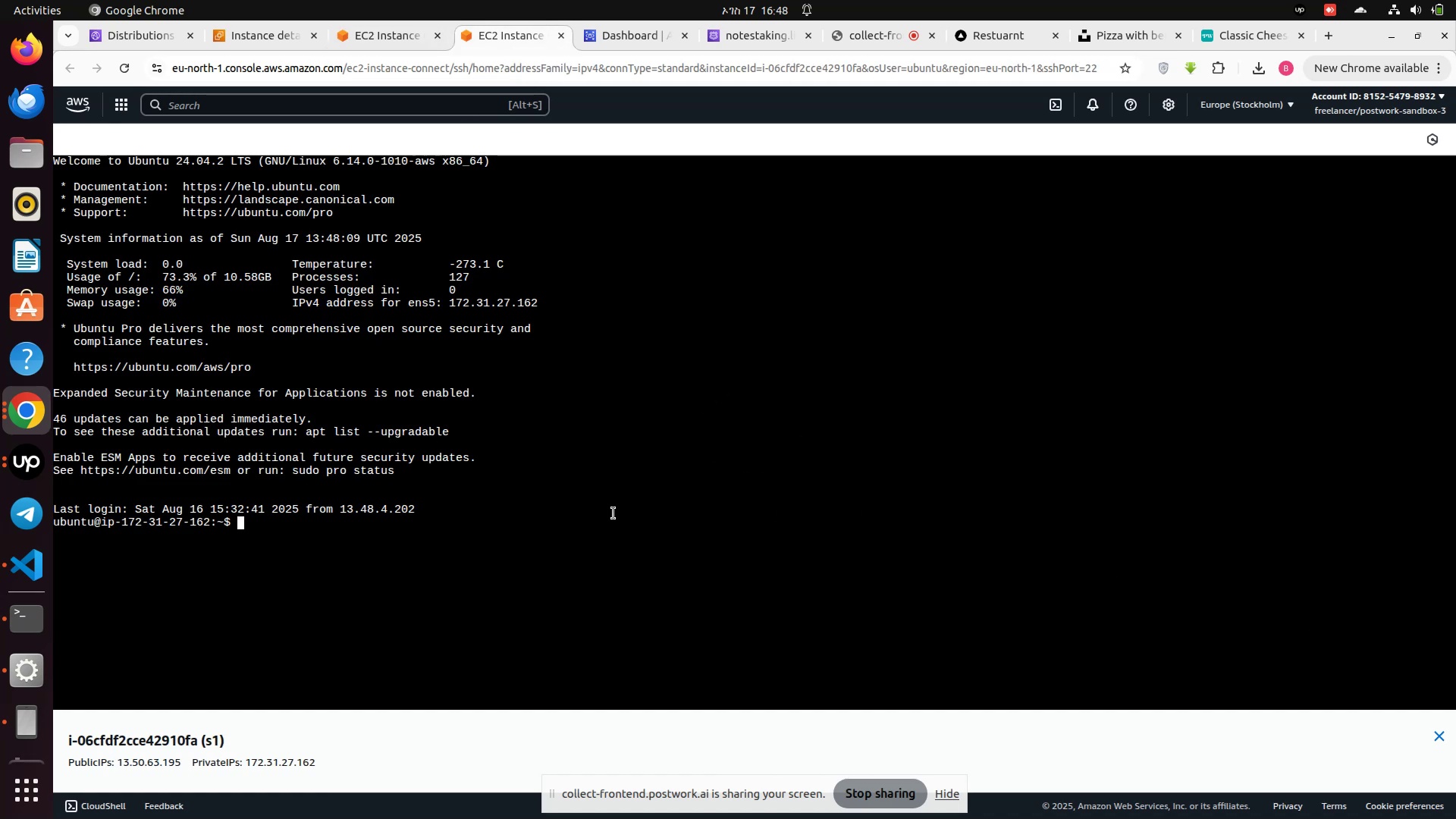 
type(ll)
 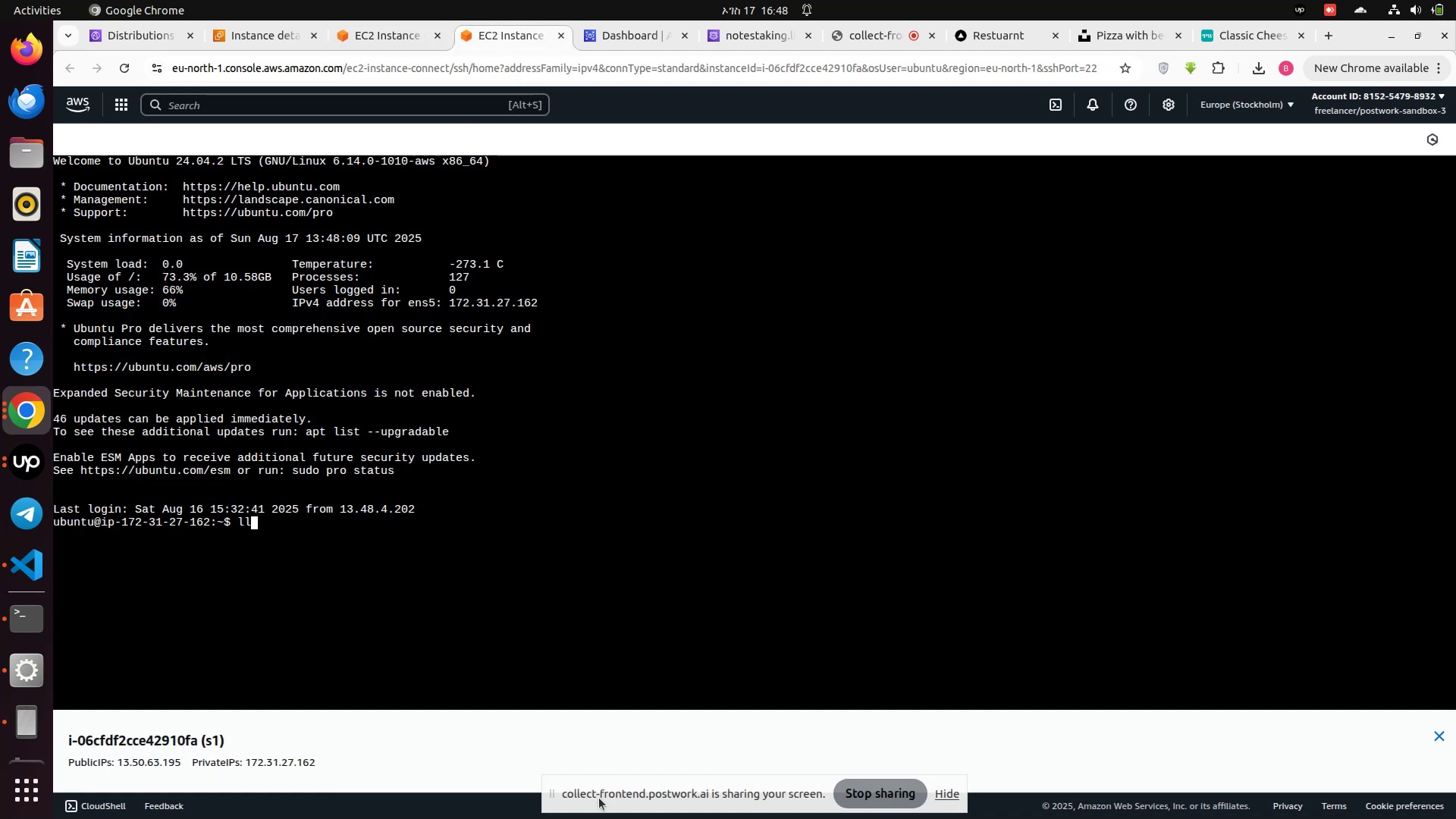 
key(Enter)
 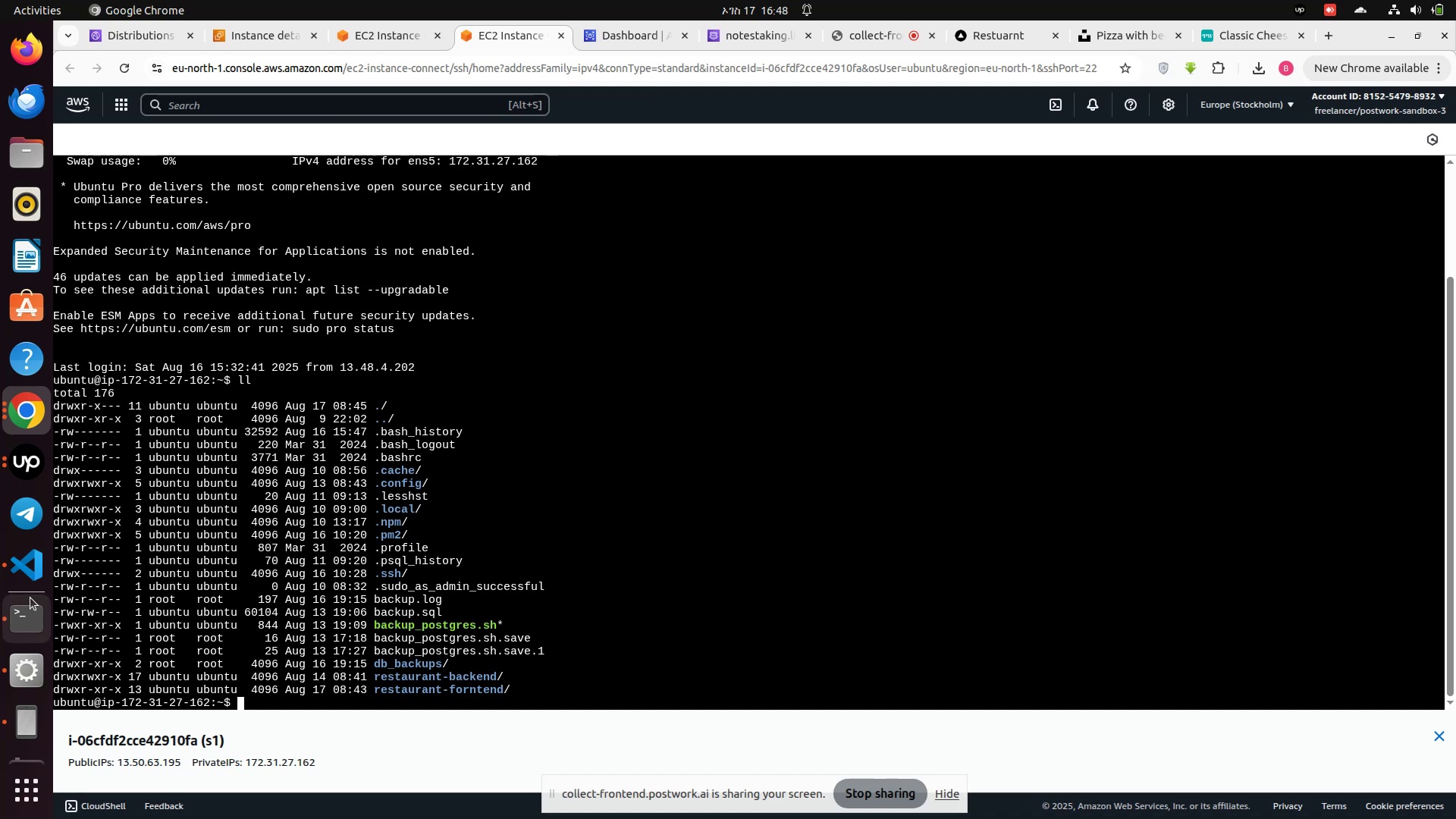 
left_click([25, 560])
 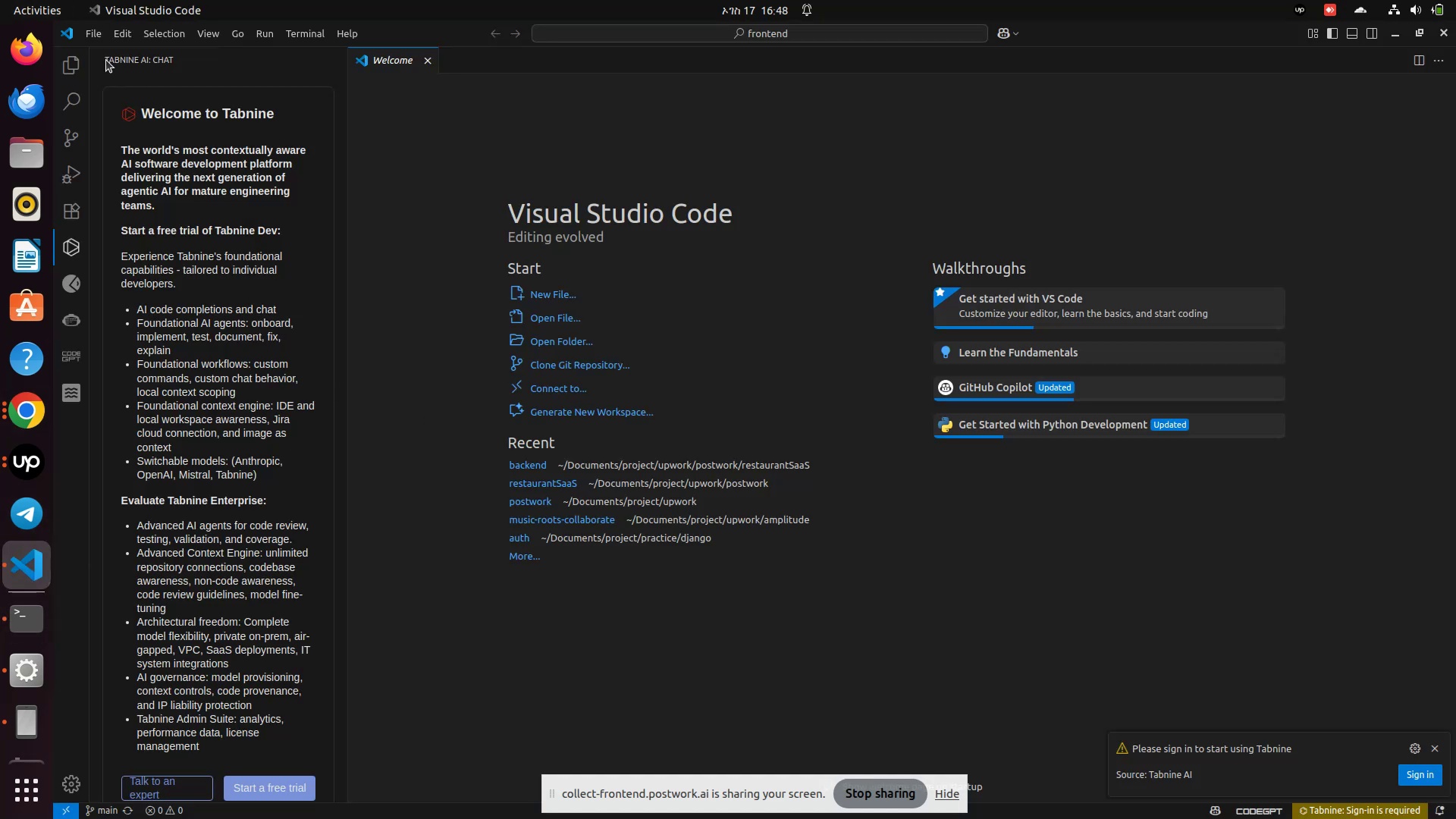 
left_click([74, 64])
 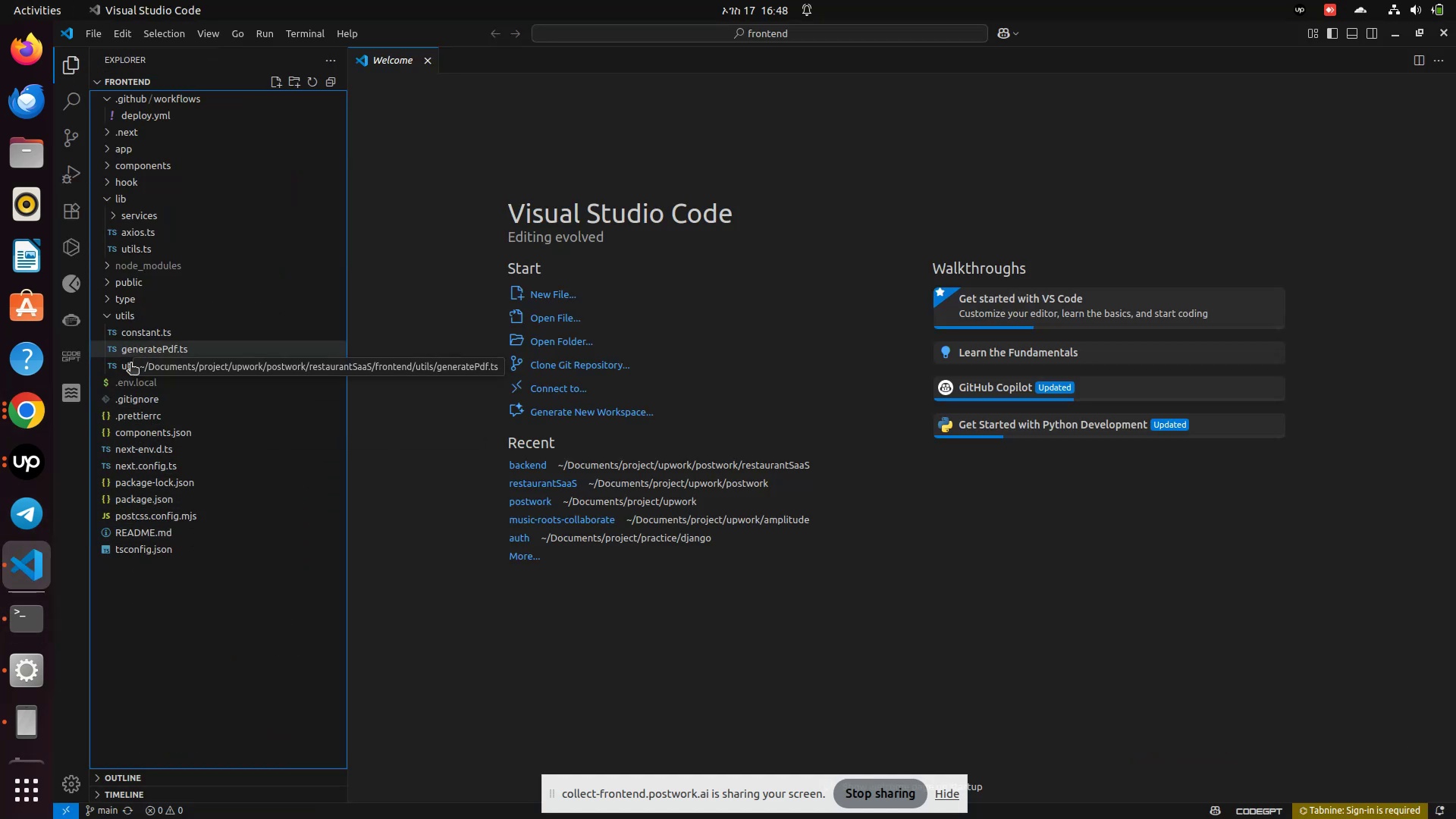 
wait(5.12)
 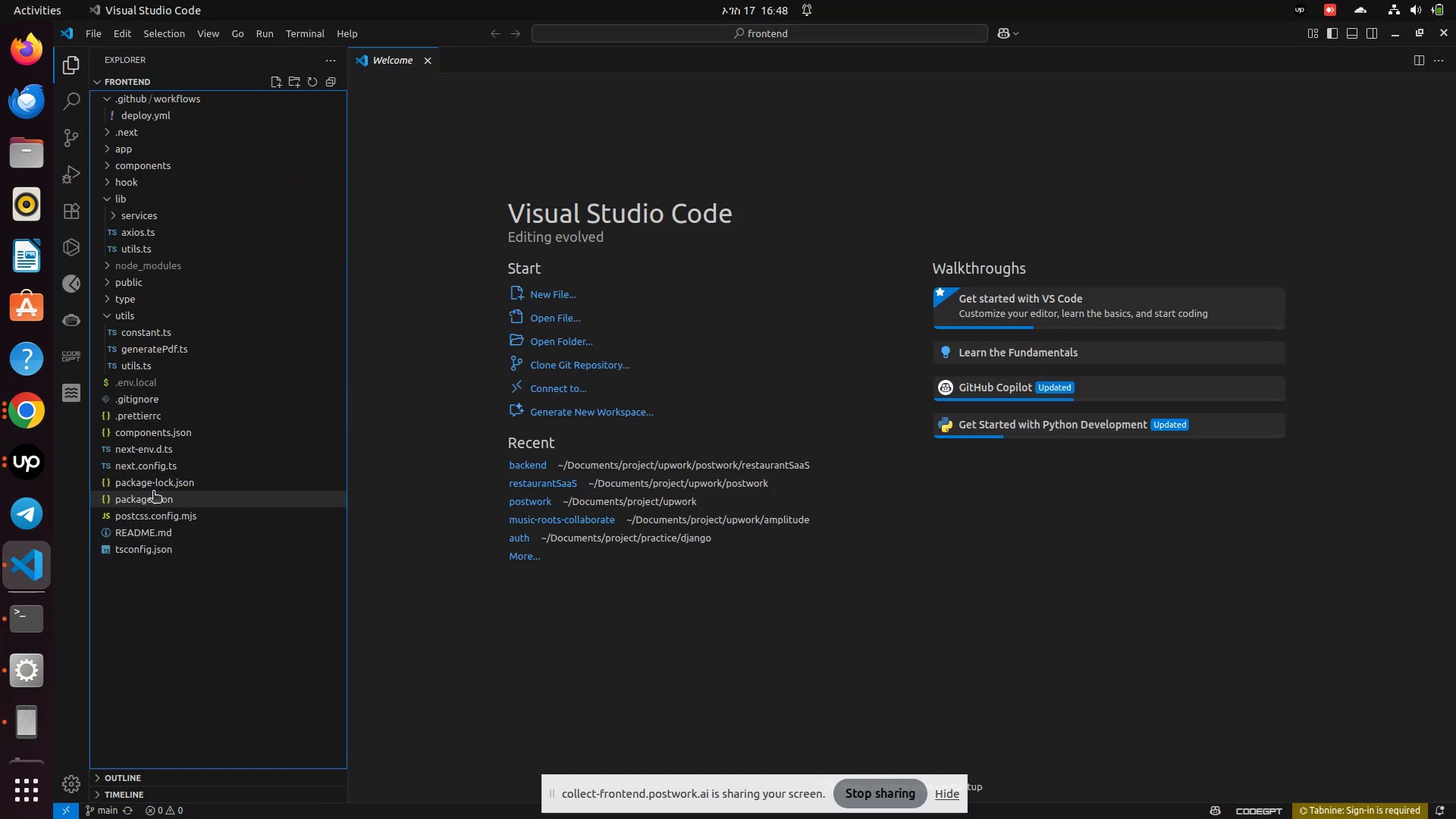 
left_click([120, 386])
 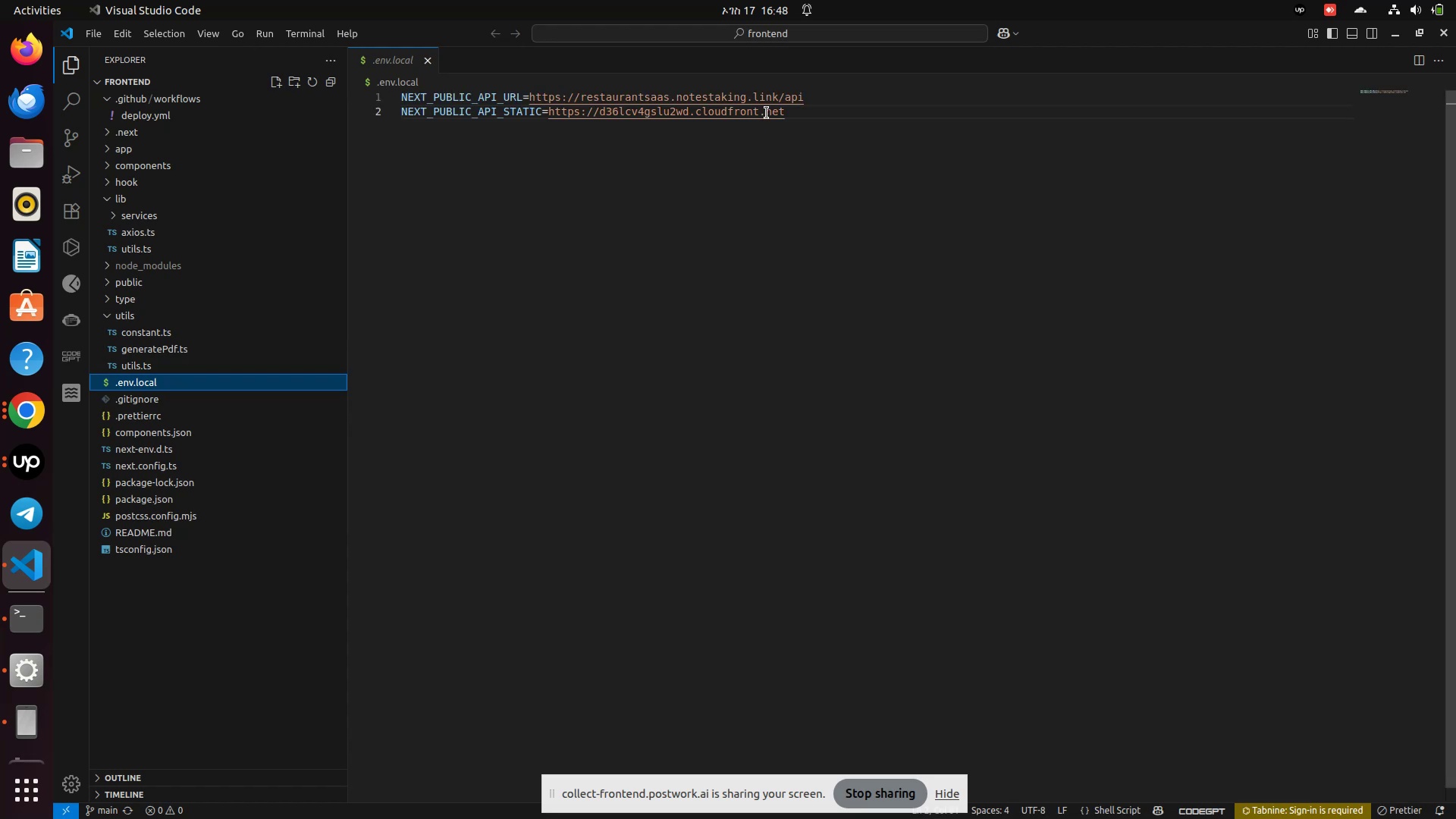 
left_click_drag(start_coordinate=[802, 120], to_coordinate=[550, 112])
 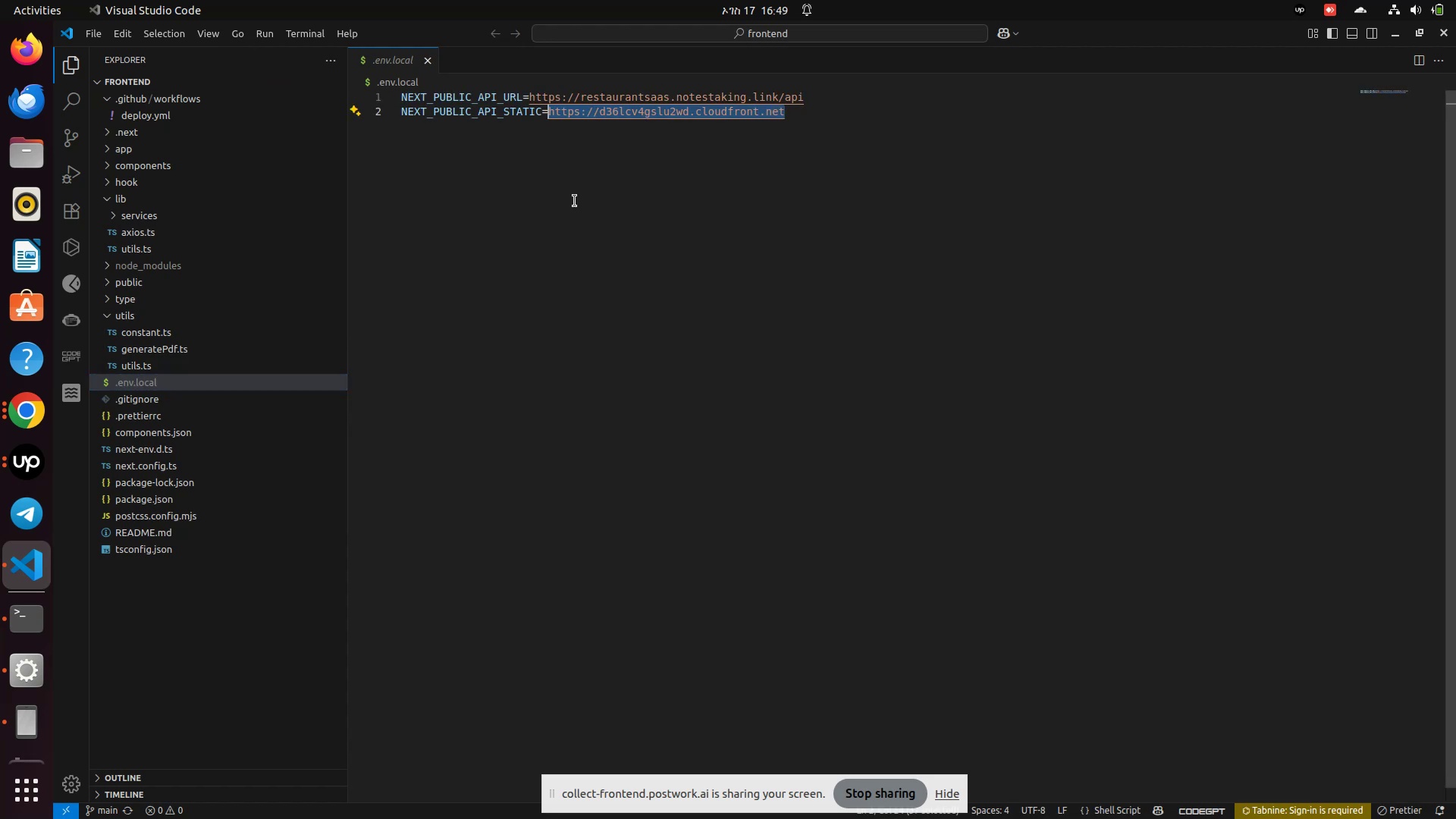 
key(Control+C)
 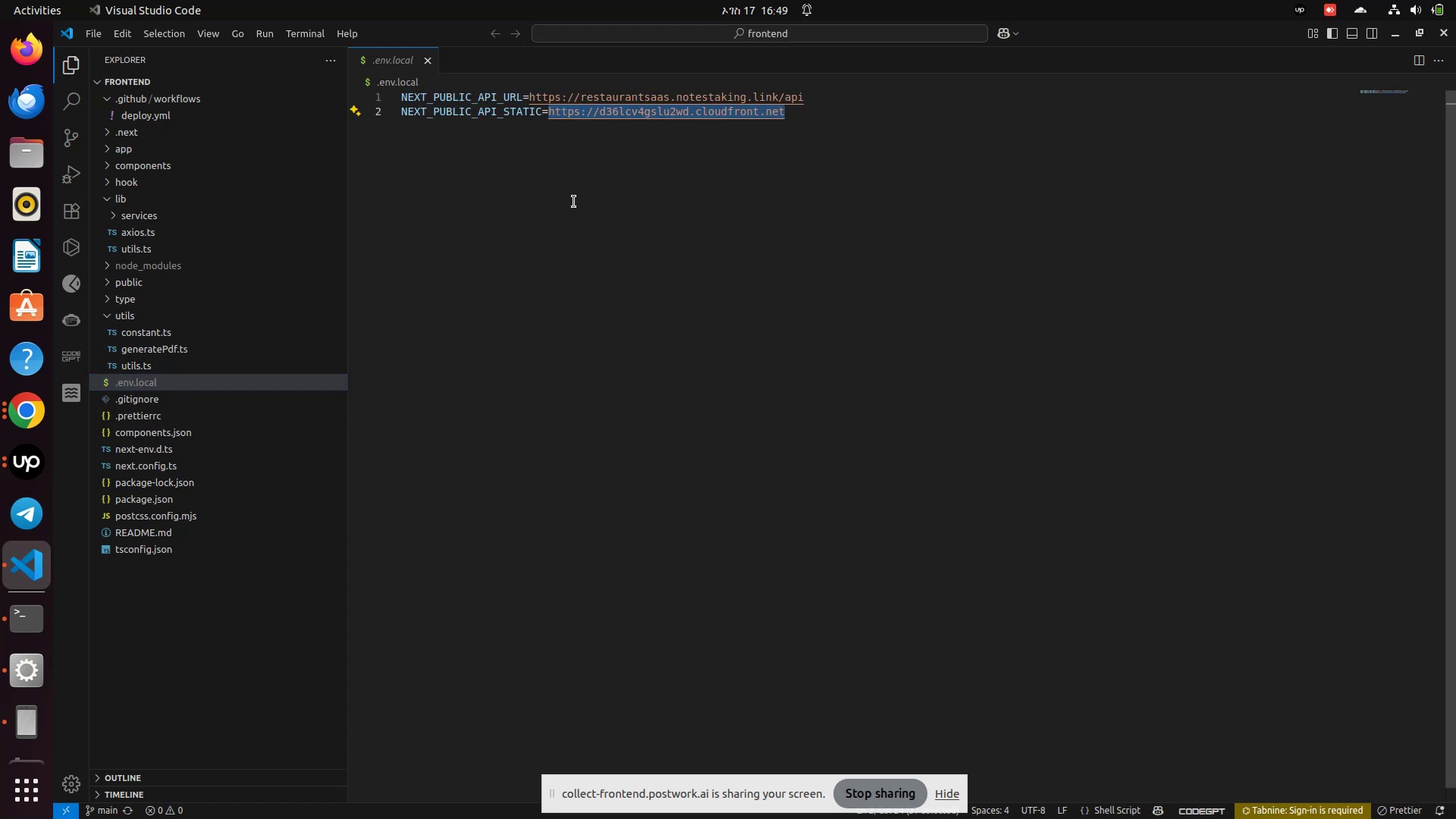 
key(Control+C)
 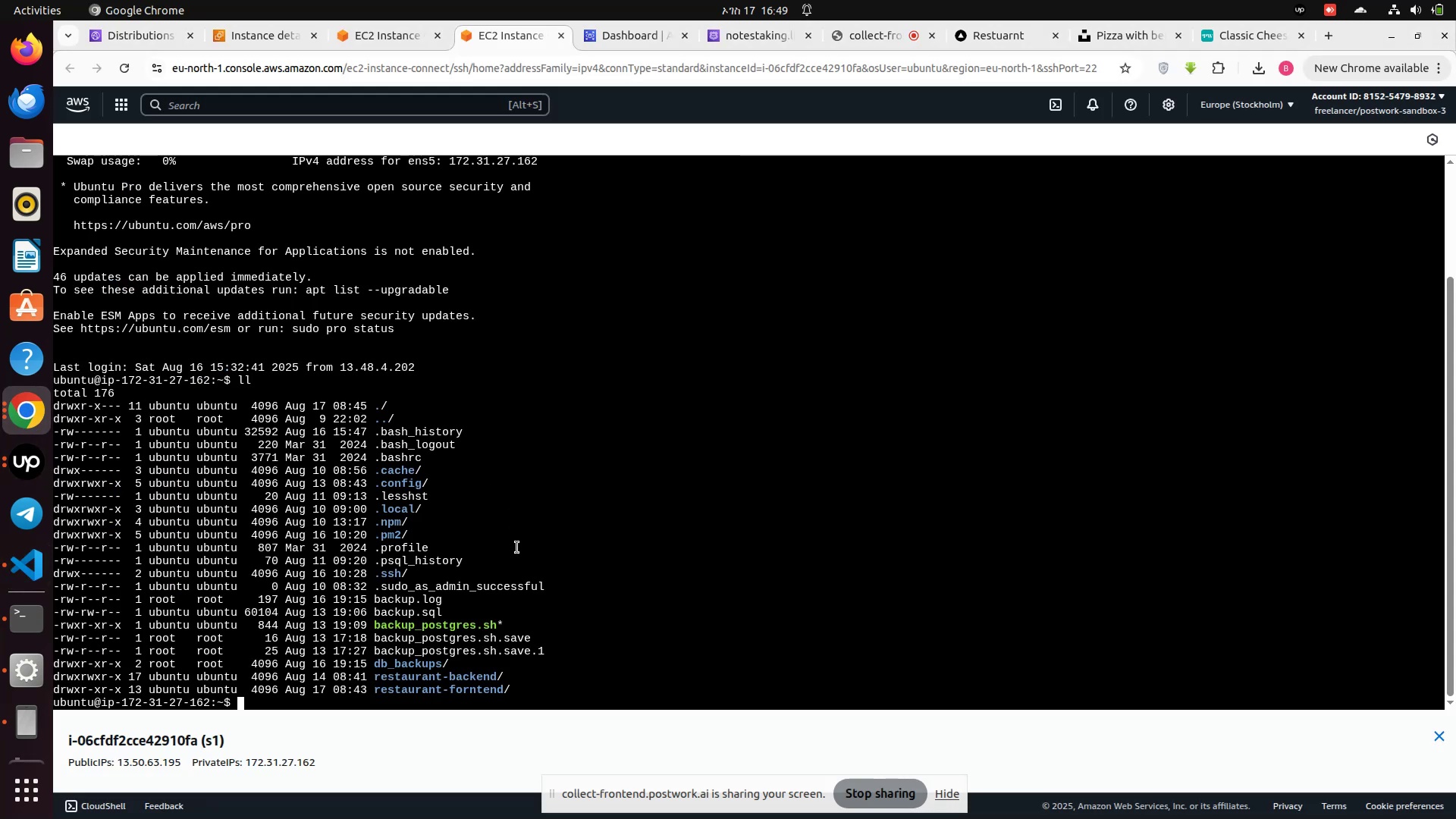 
wait(5.28)
 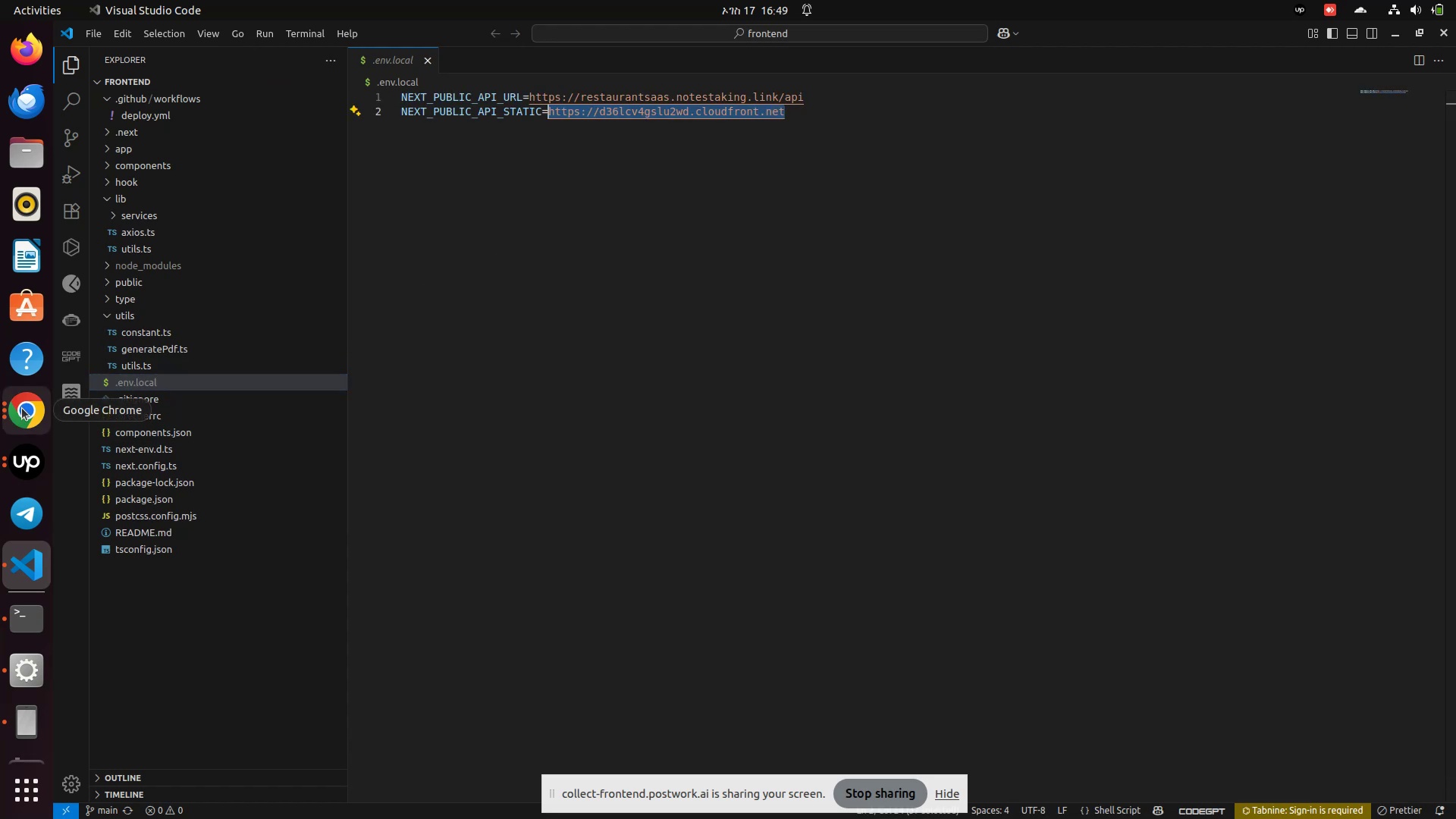 
type(ll)
 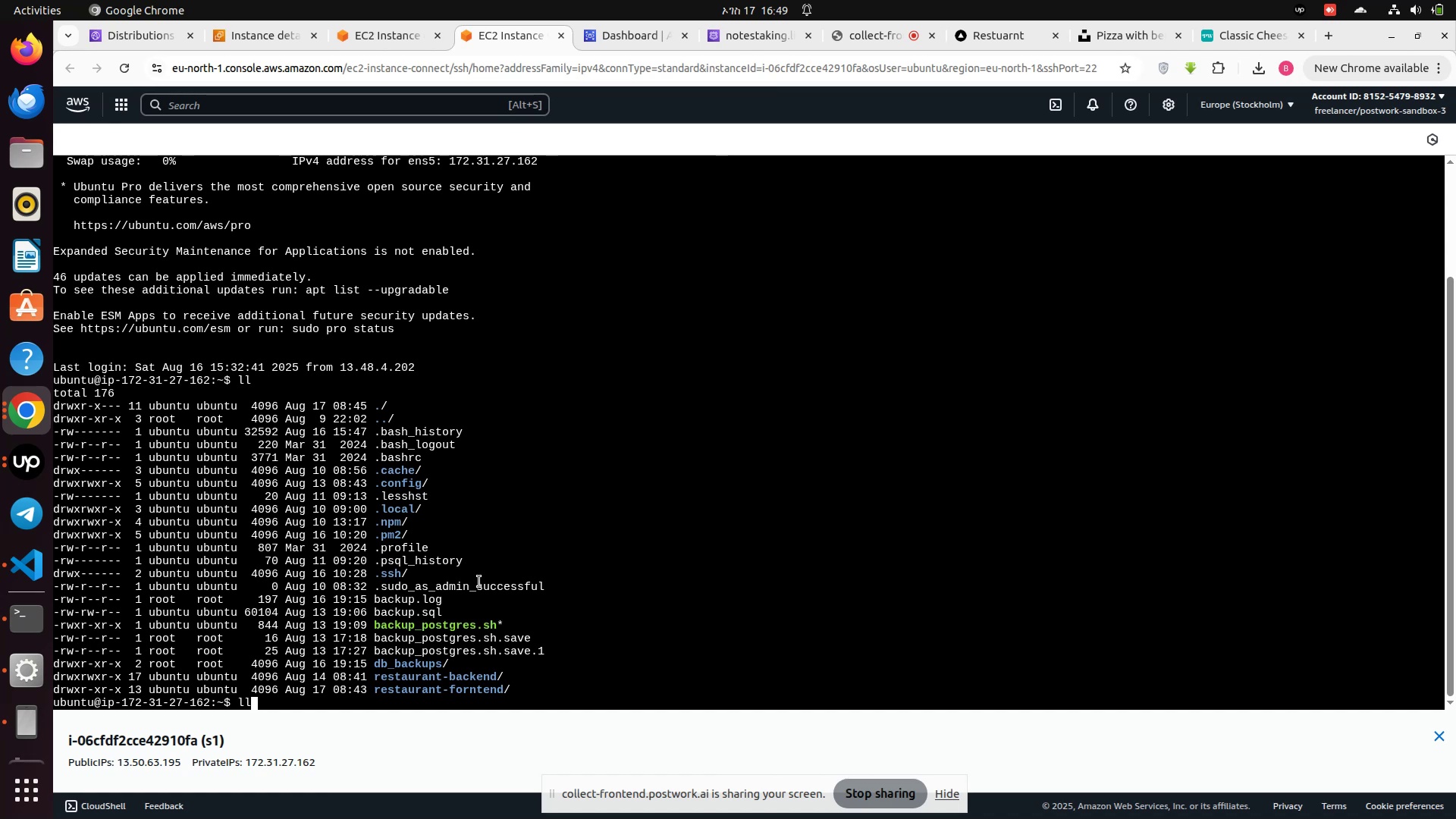 
key(Enter)
 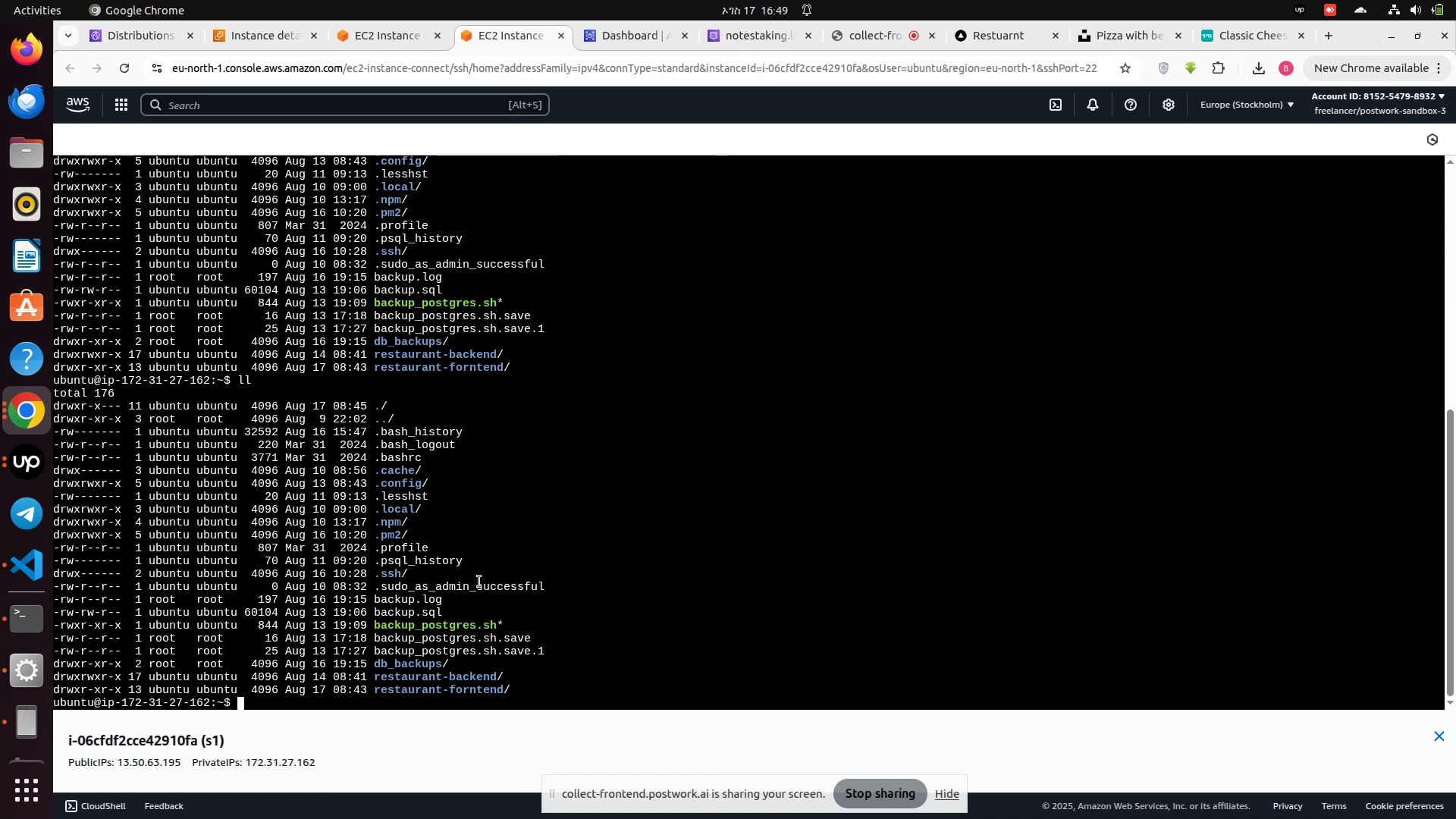 
type(clear)
 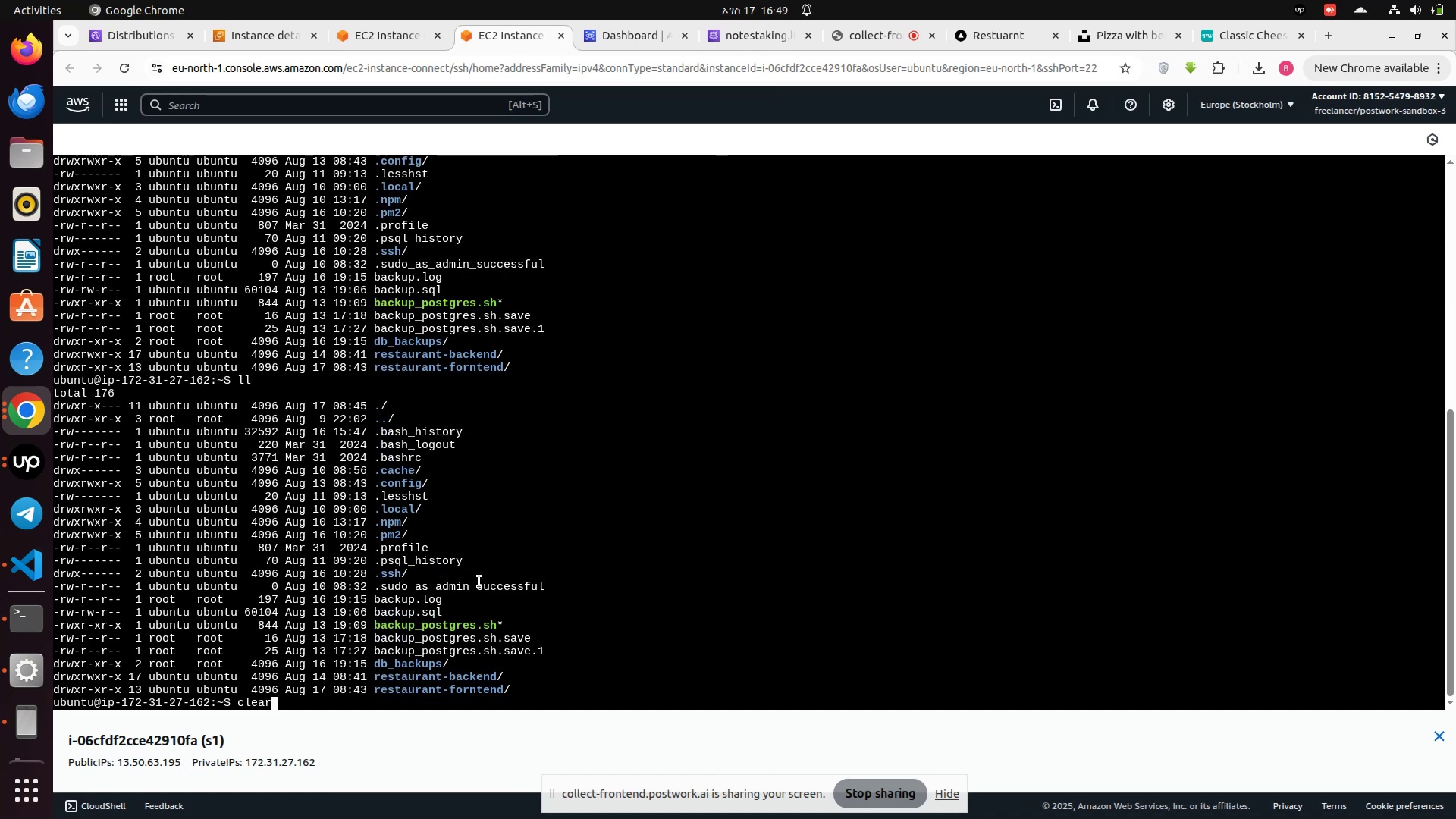 
key(Enter)
 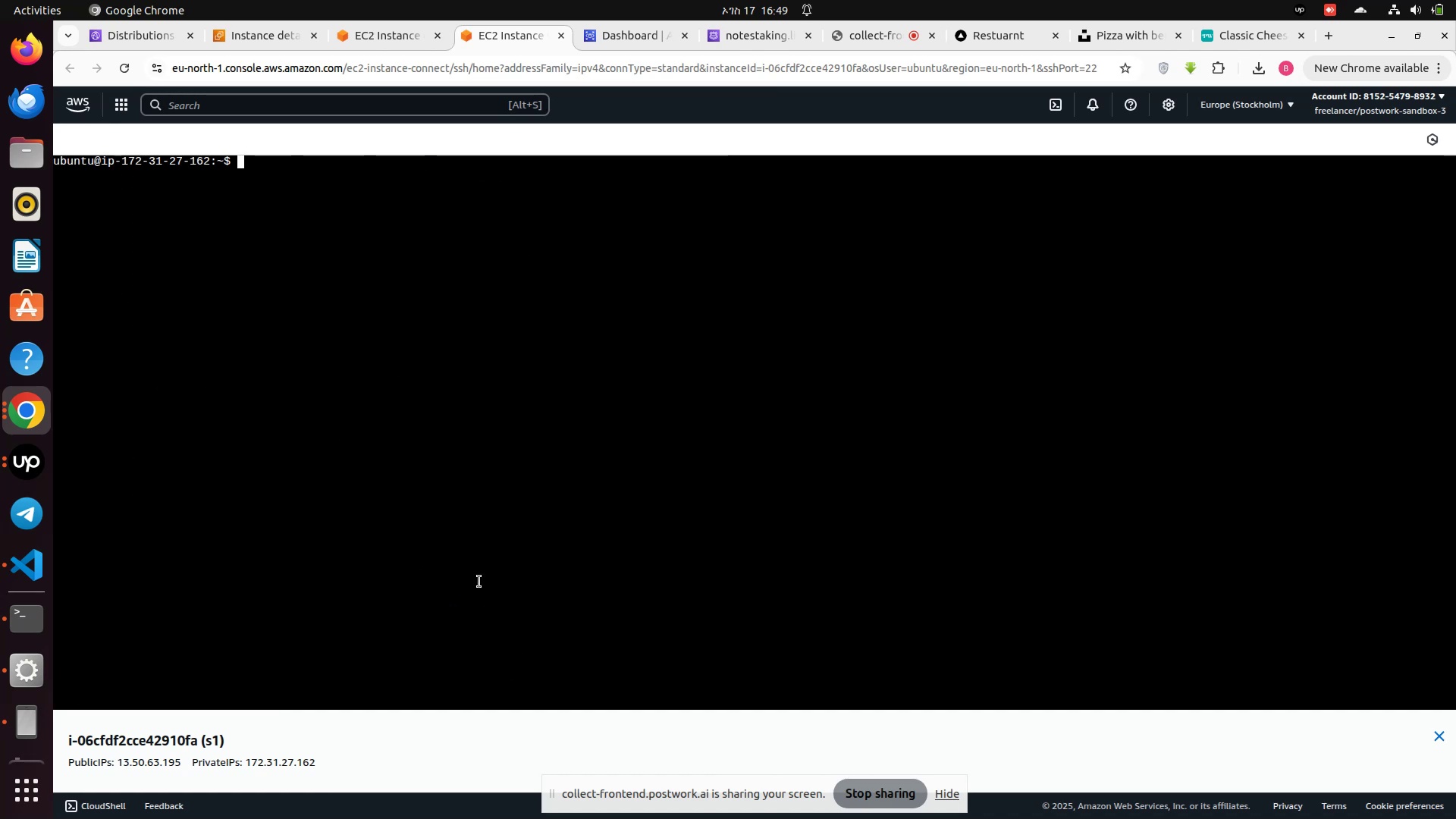 
type(cd res)
key(Tab)
type(f)
key(Backspace)
type(back)
key(Tab)
 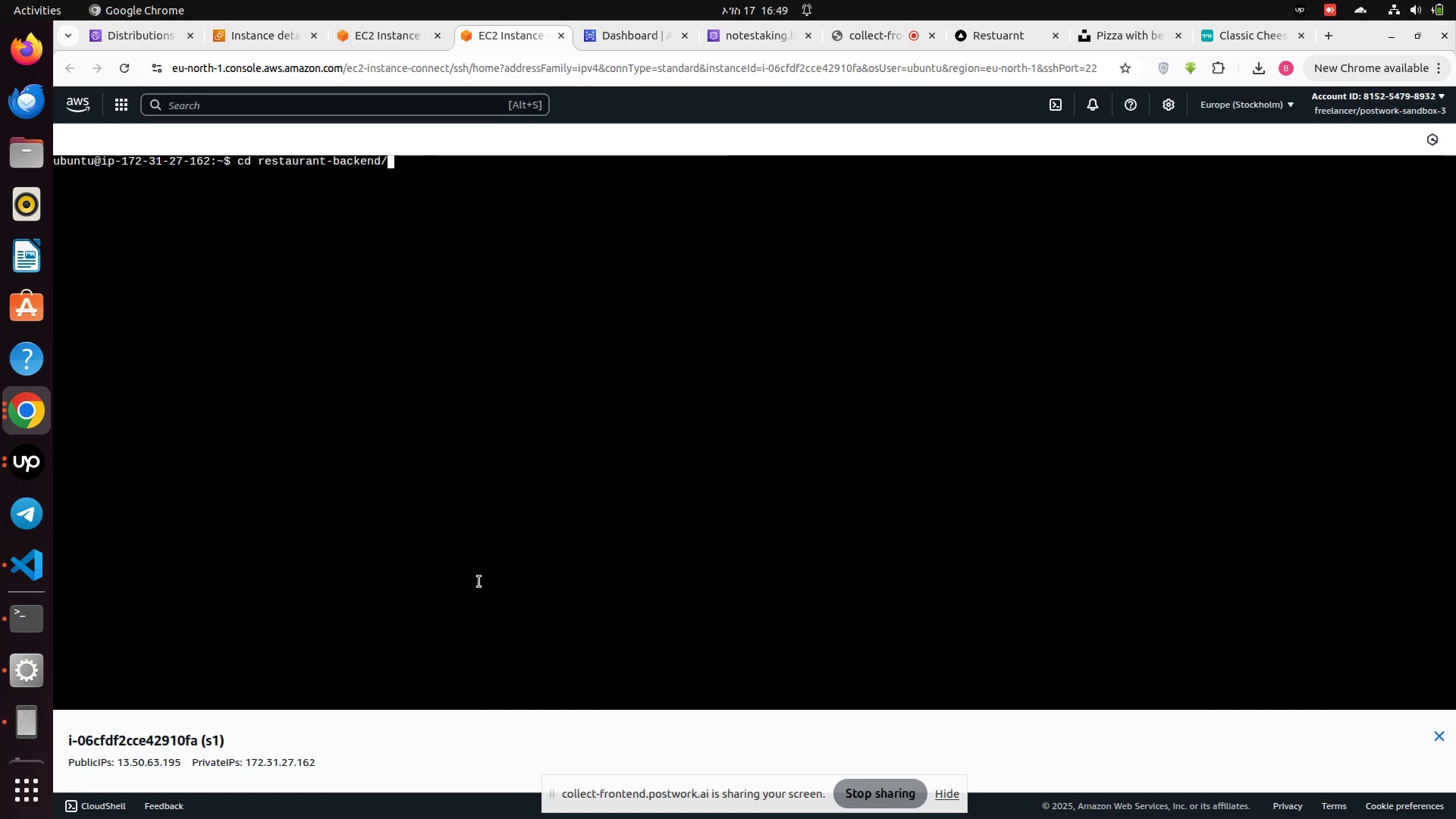 
key(Enter)
 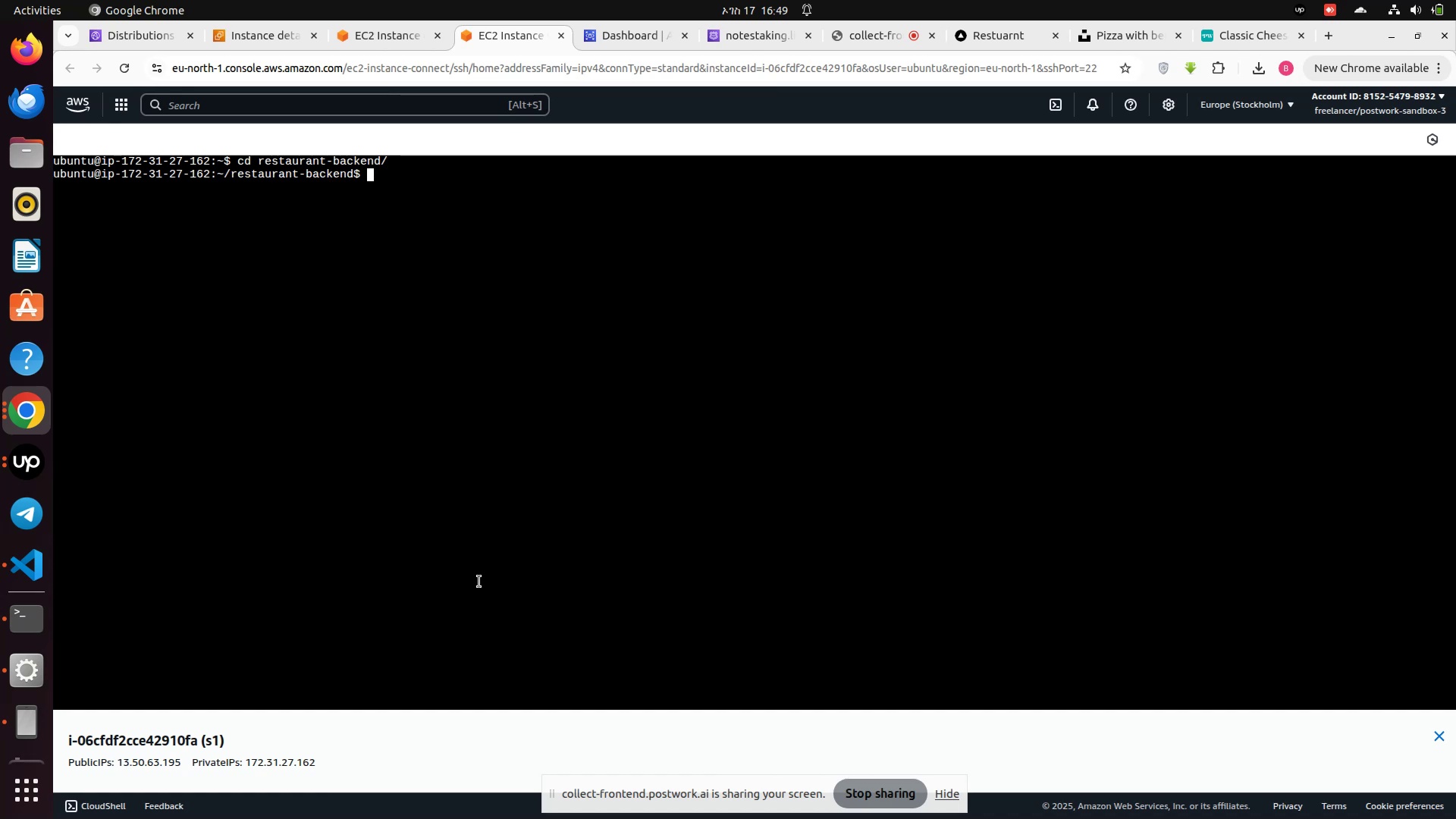 
type(ls)
 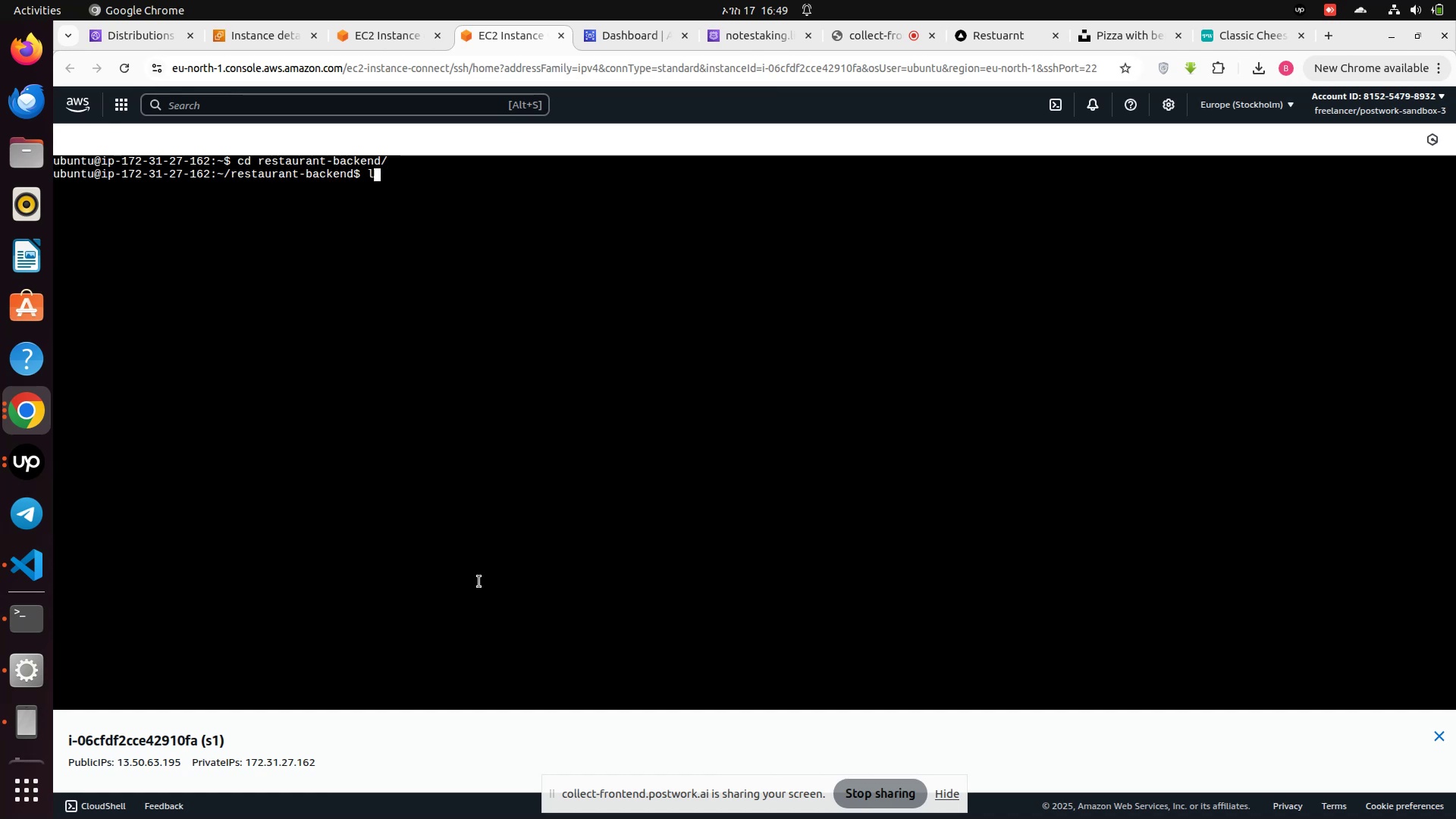 
key(Enter)
 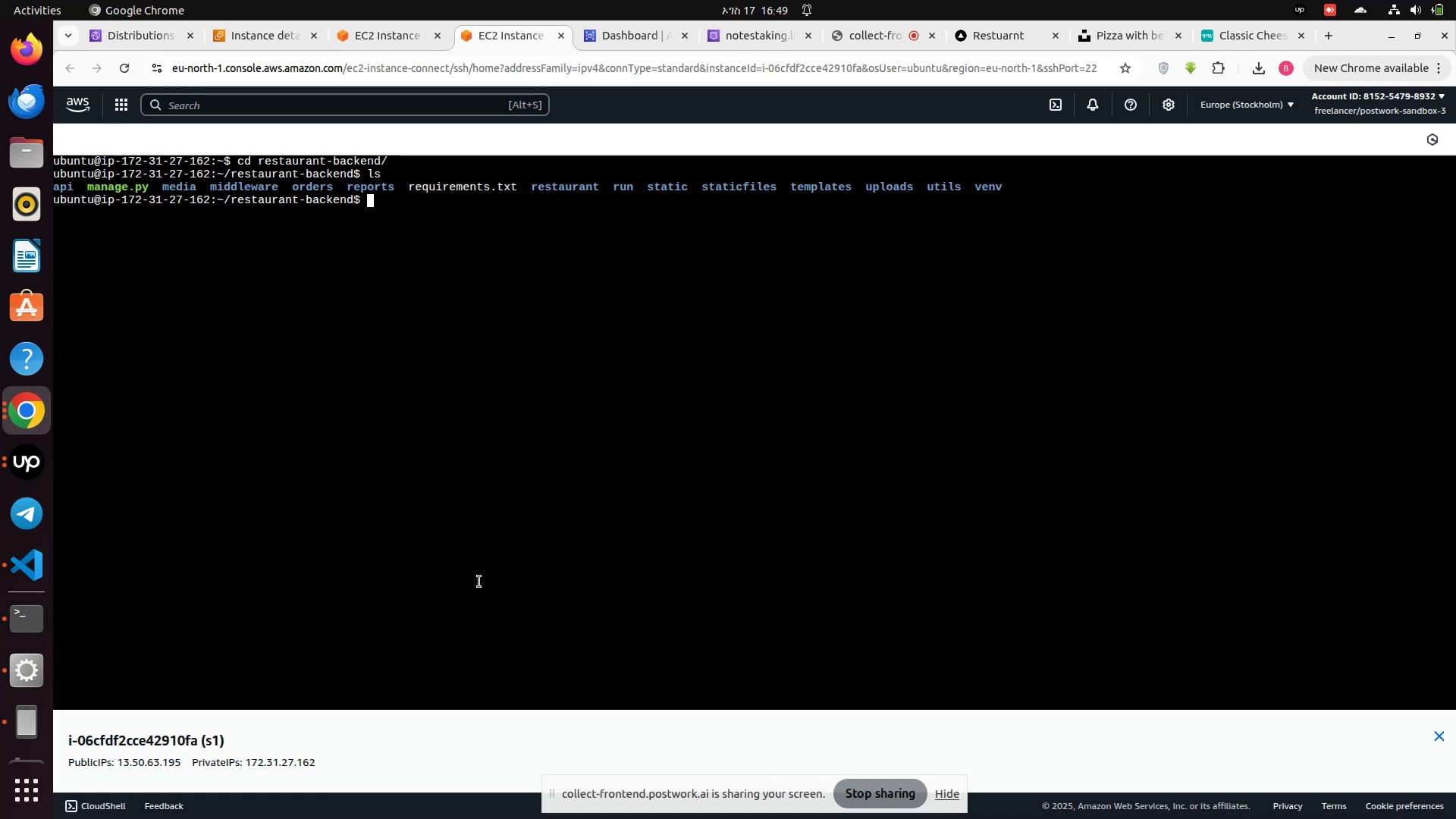 
type(clear)
 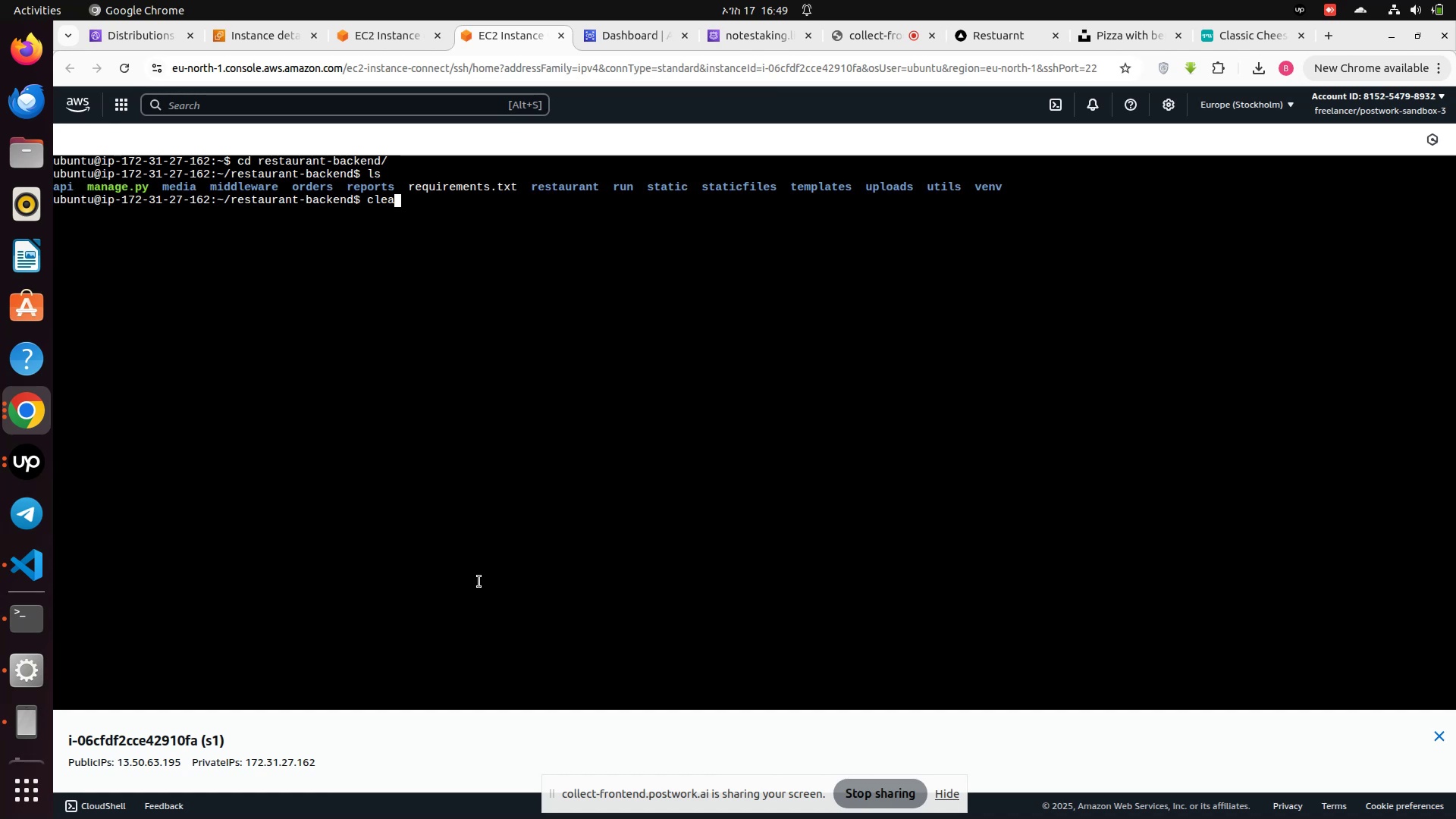 
key(Enter)
 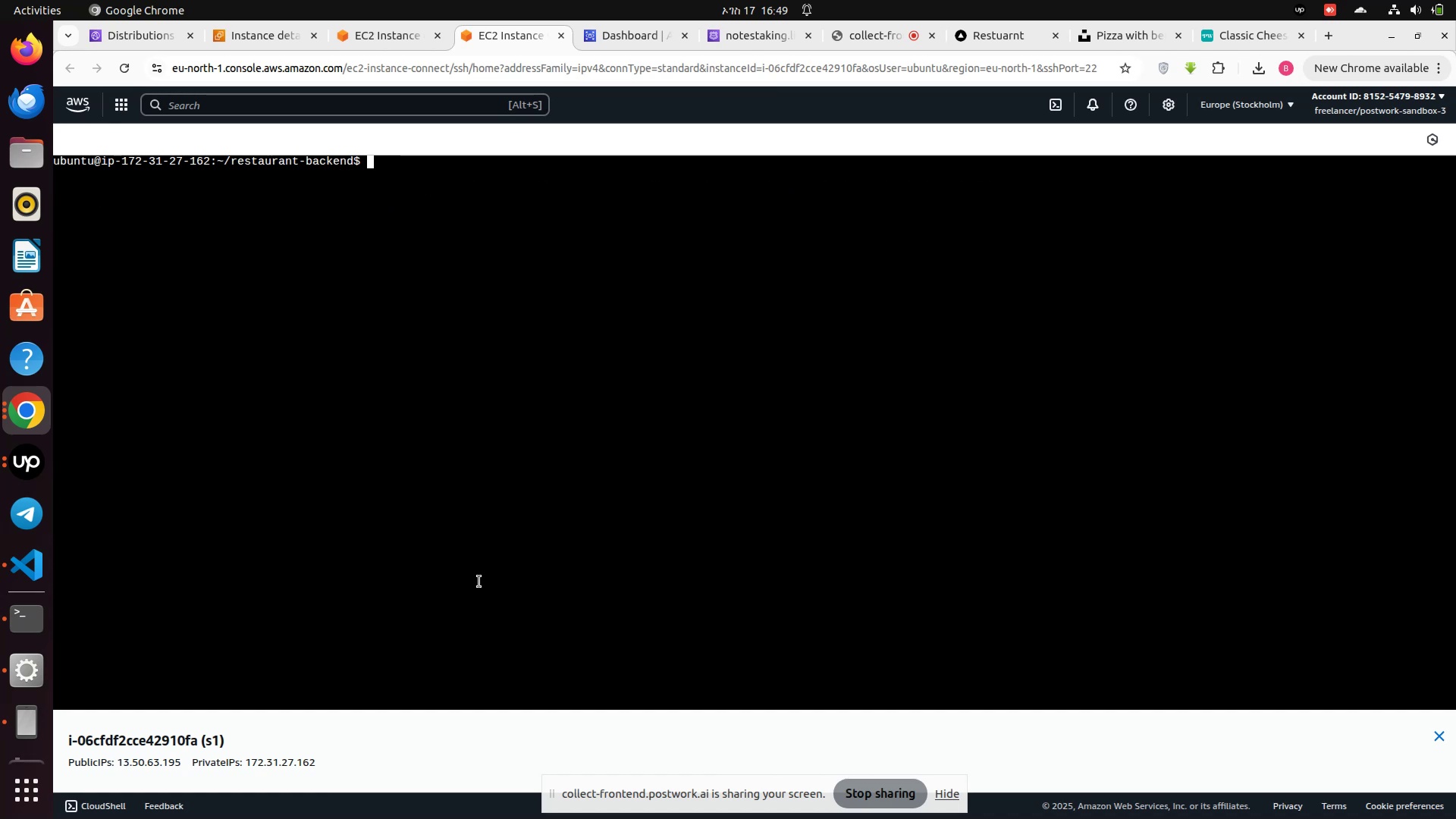 
type(ll)
 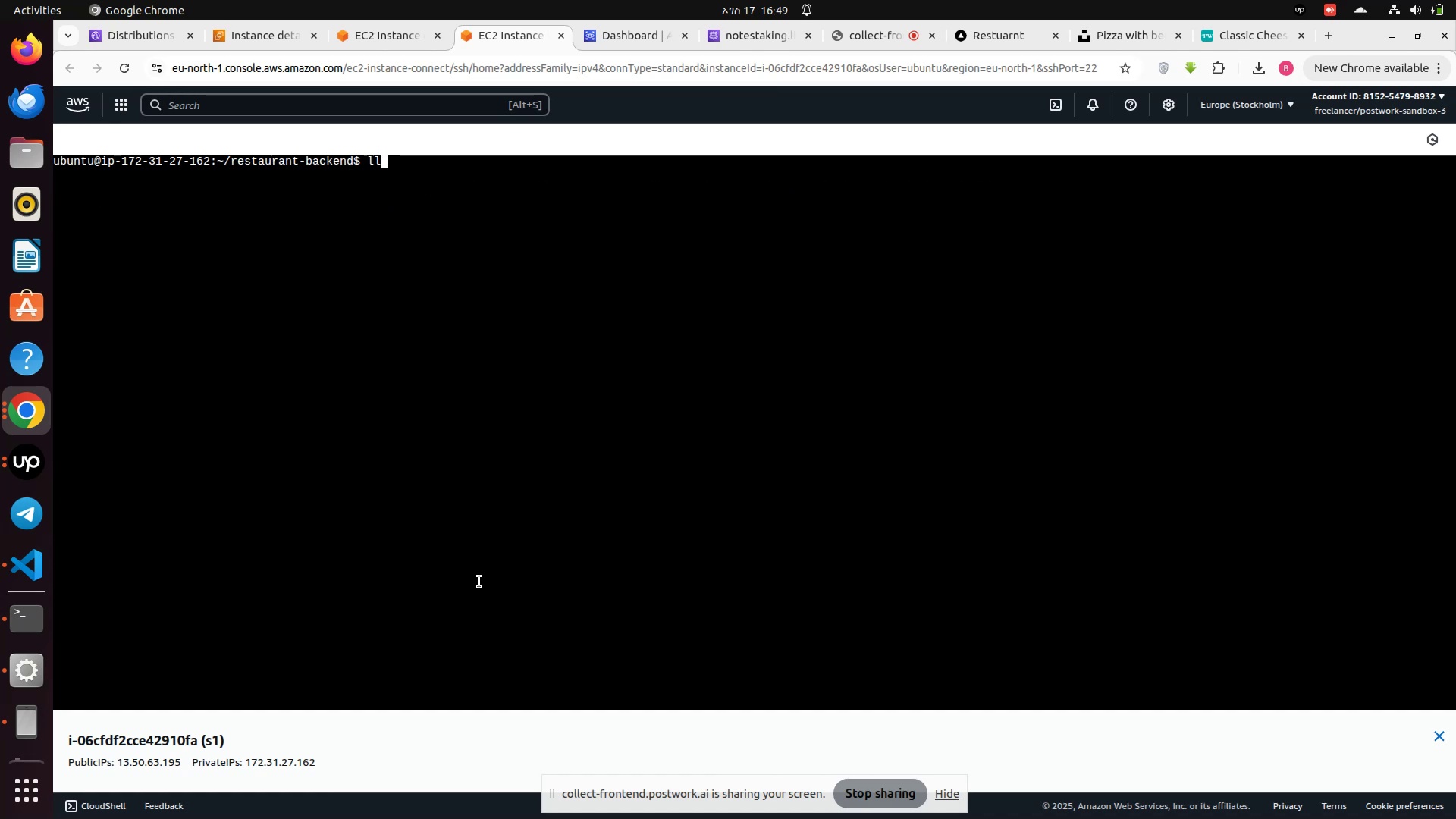 
key(Enter)
 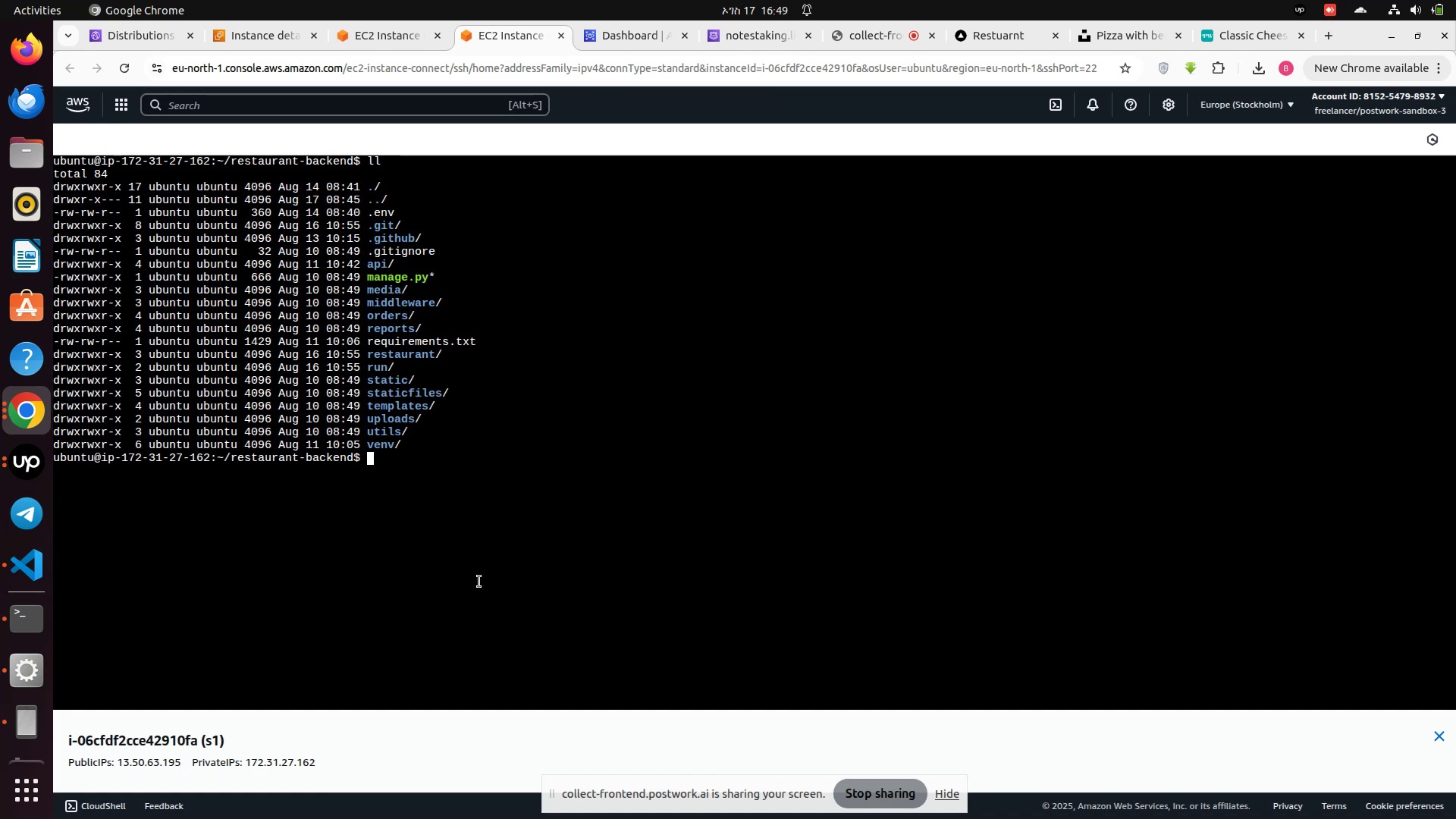 
type(sudo nano sett)
key(Backspace)
key(Backspace)
key(Backspace)
key(Backspace)
type(restaur)
key(Tab)
type(setting)
key(Tab)
key(Tab)
key(Tab)
type(y)
 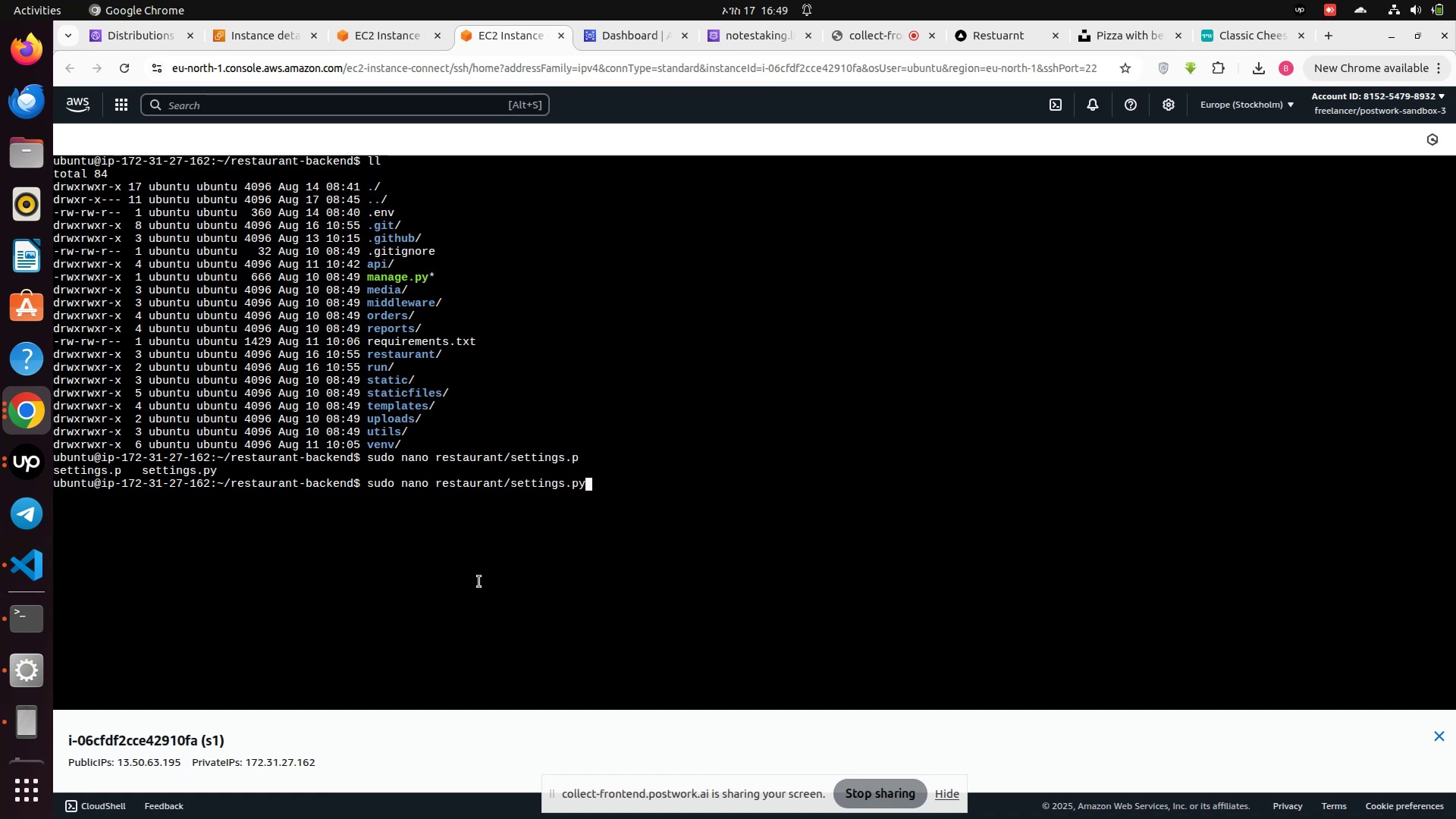 
key(Enter)
 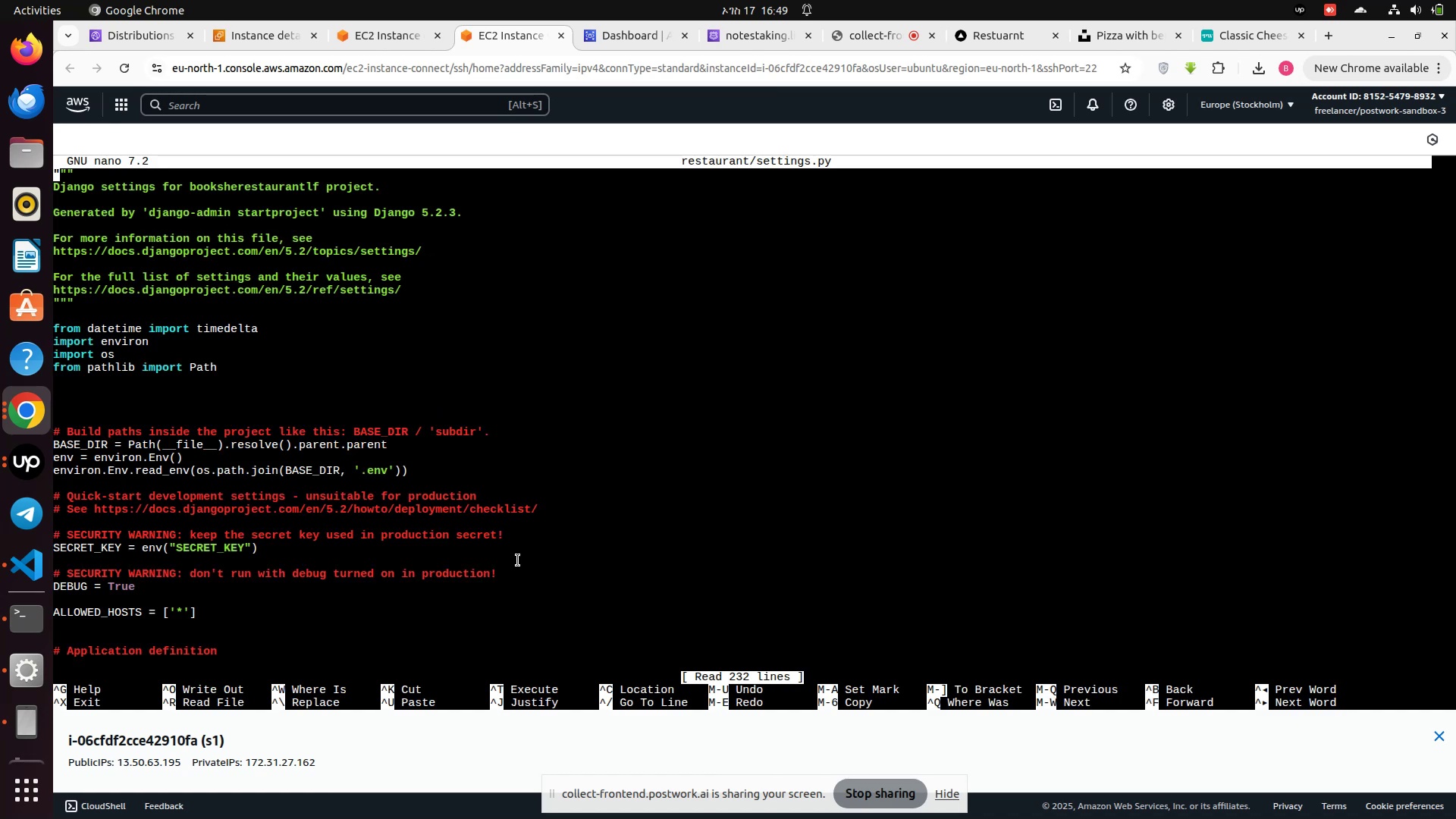 
scroll: coordinate [172, 450], scroll_direction: down, amount: 24.0
 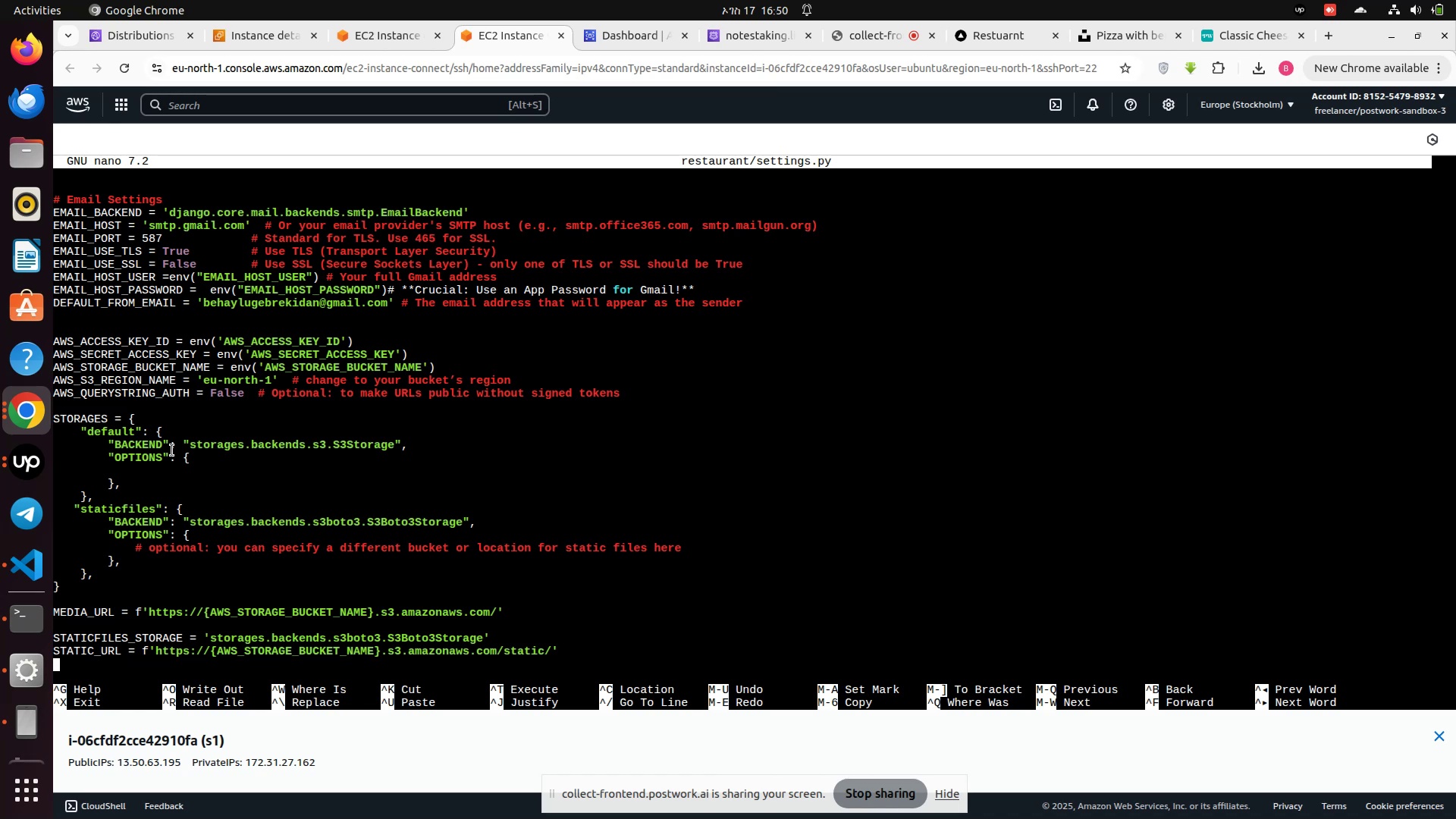 
wait(10.29)
 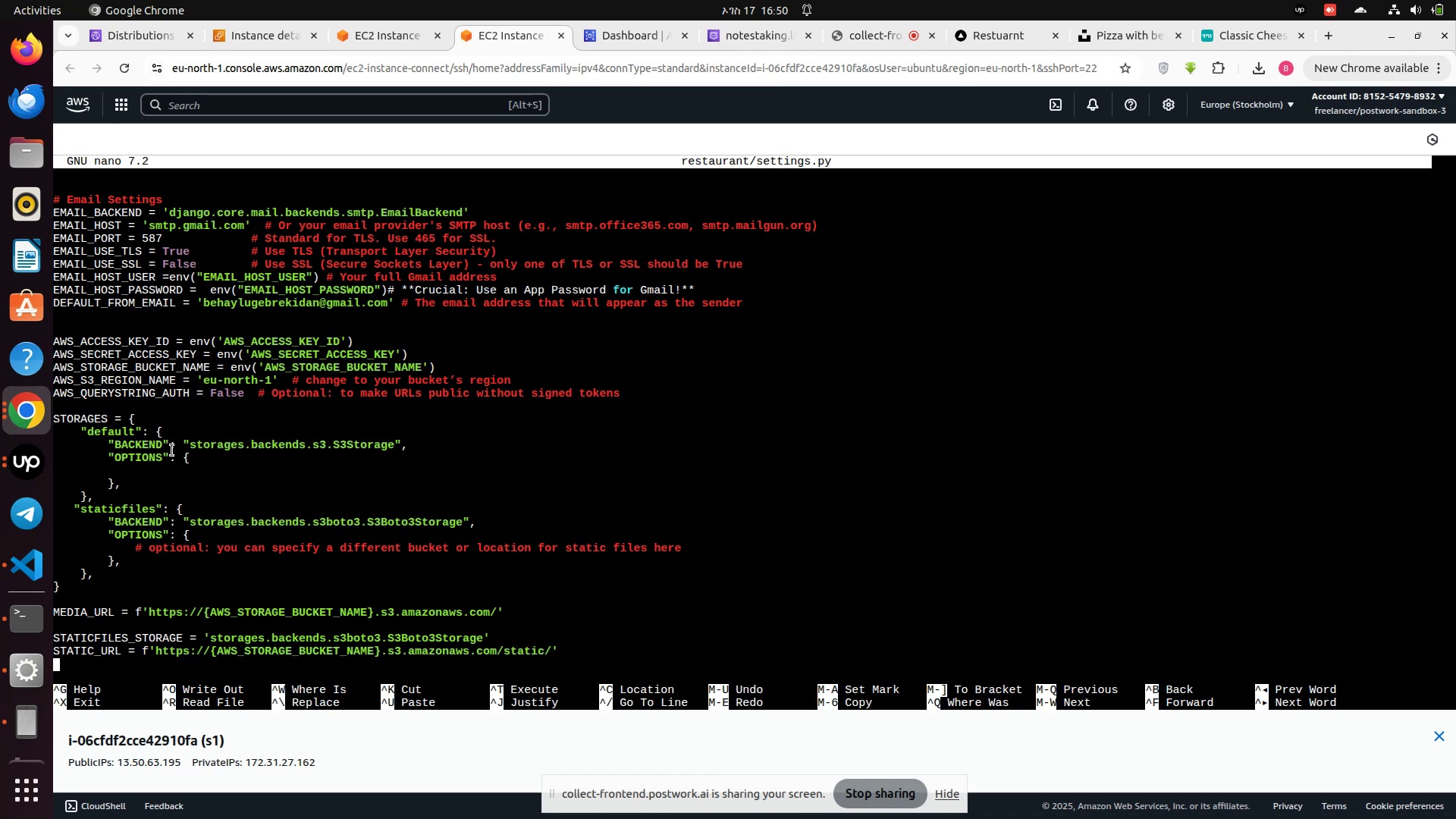 
key(ArrowLeft)
 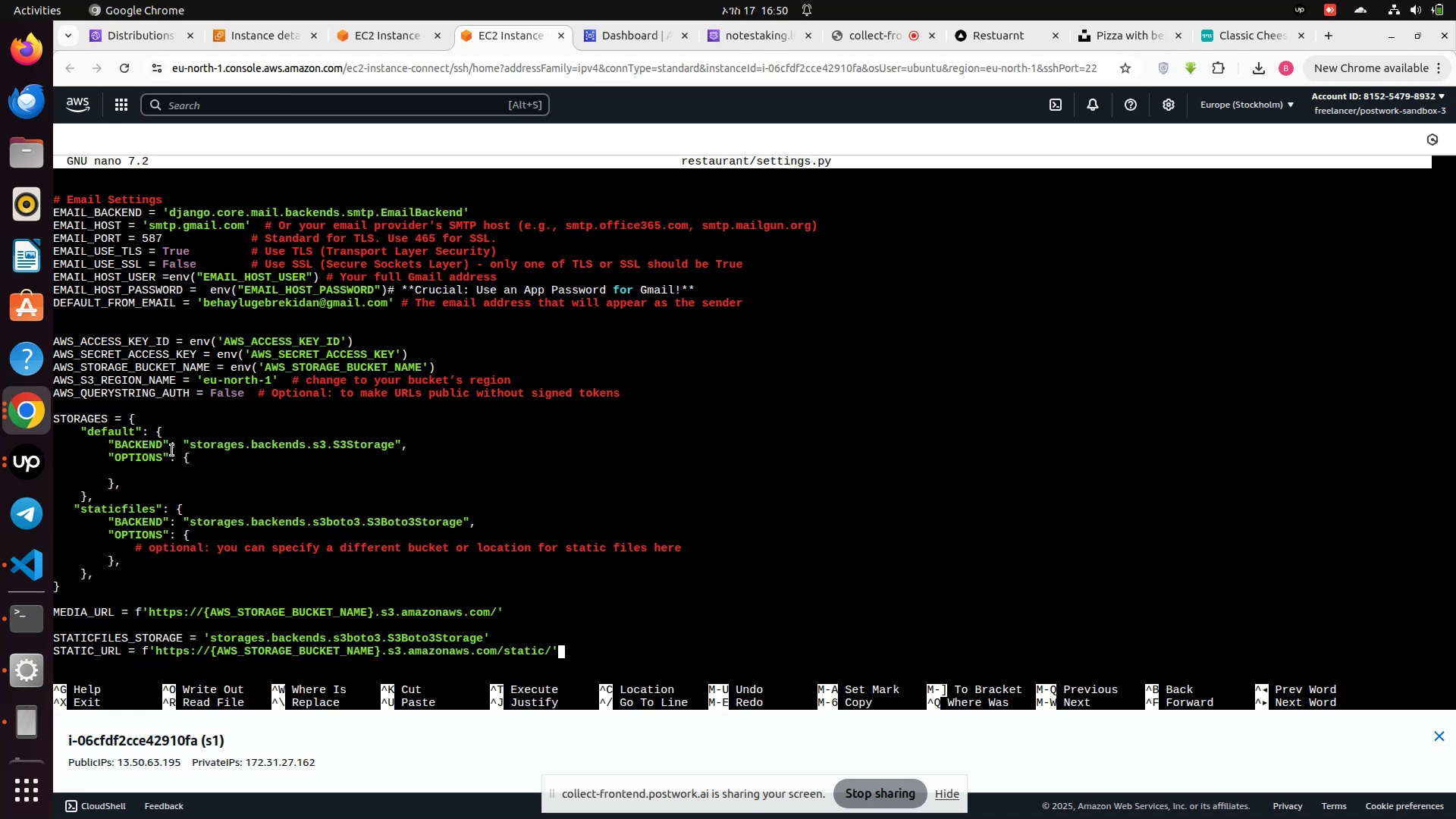 
key(ArrowLeft)
 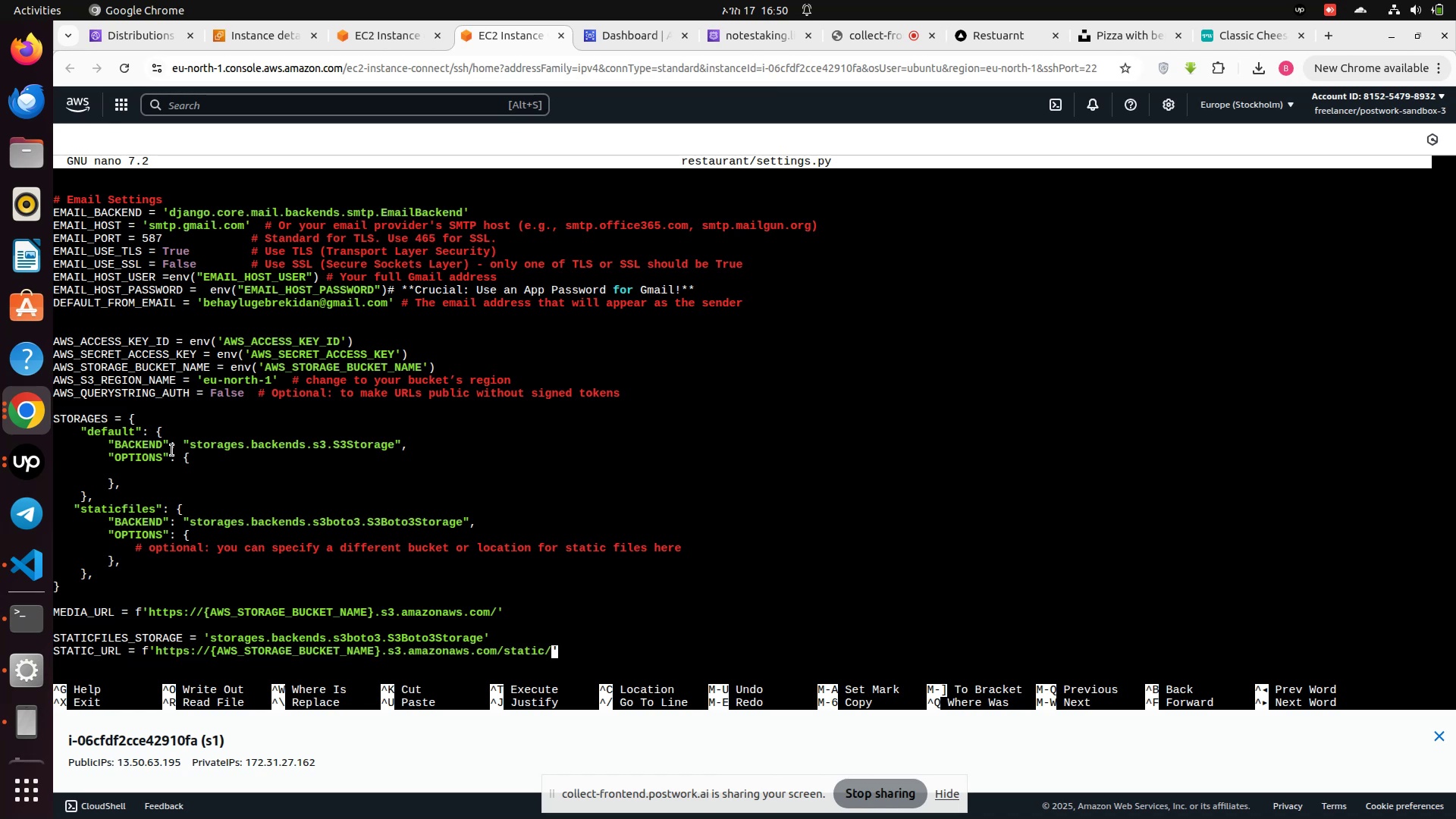 
key(ArrowLeft)
 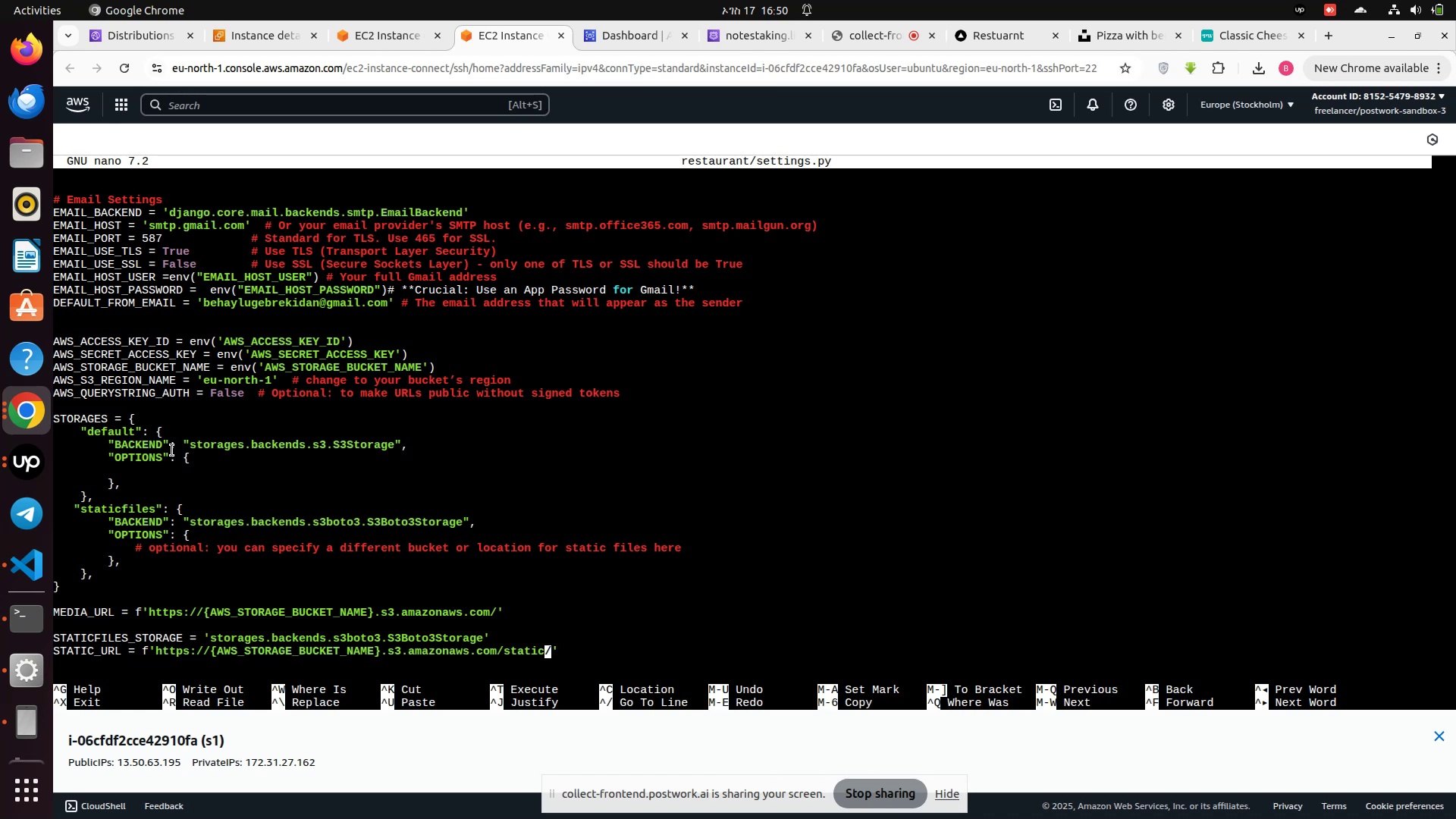 
key(ArrowLeft)
 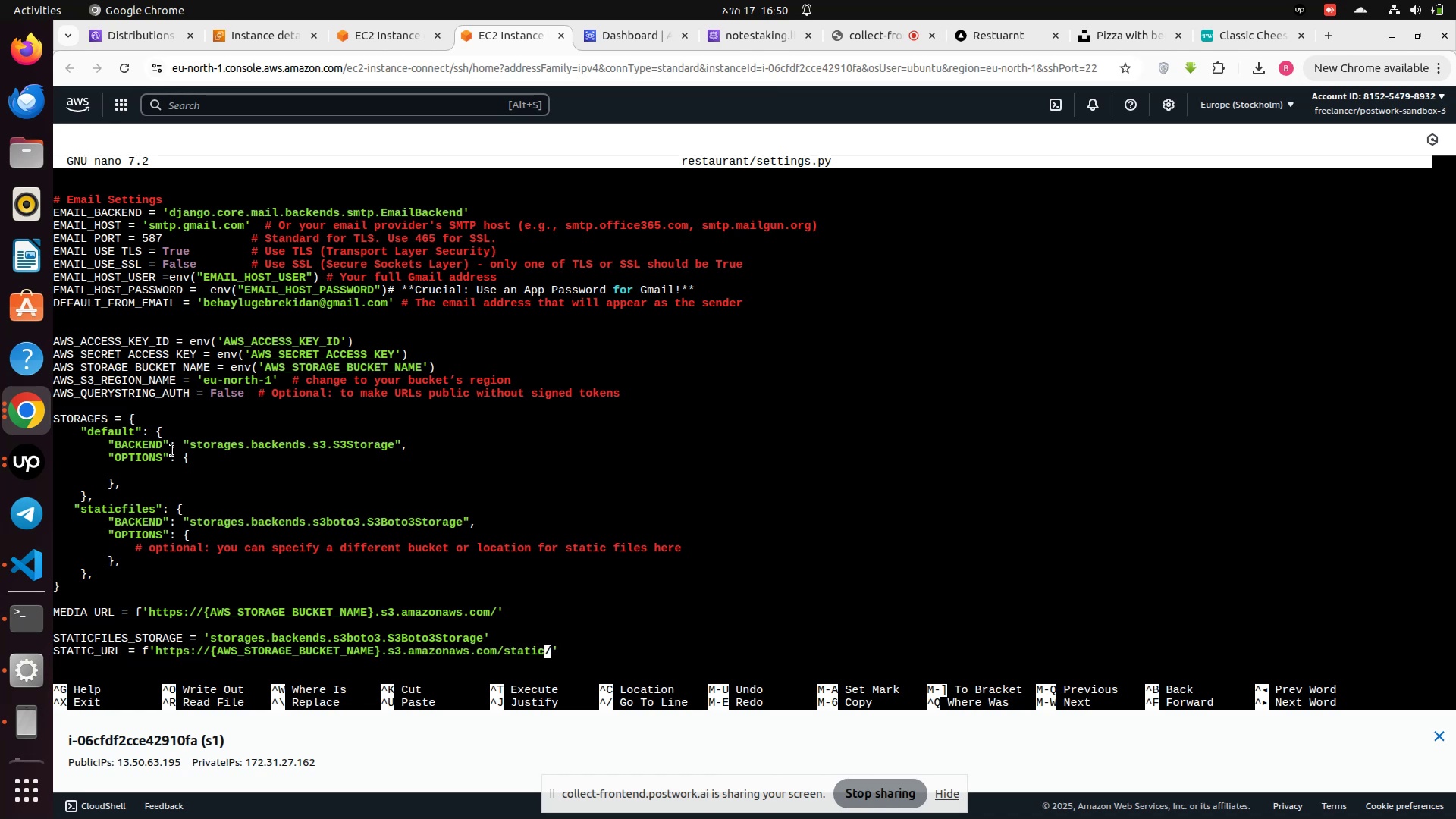 
key(ArrowLeft)
 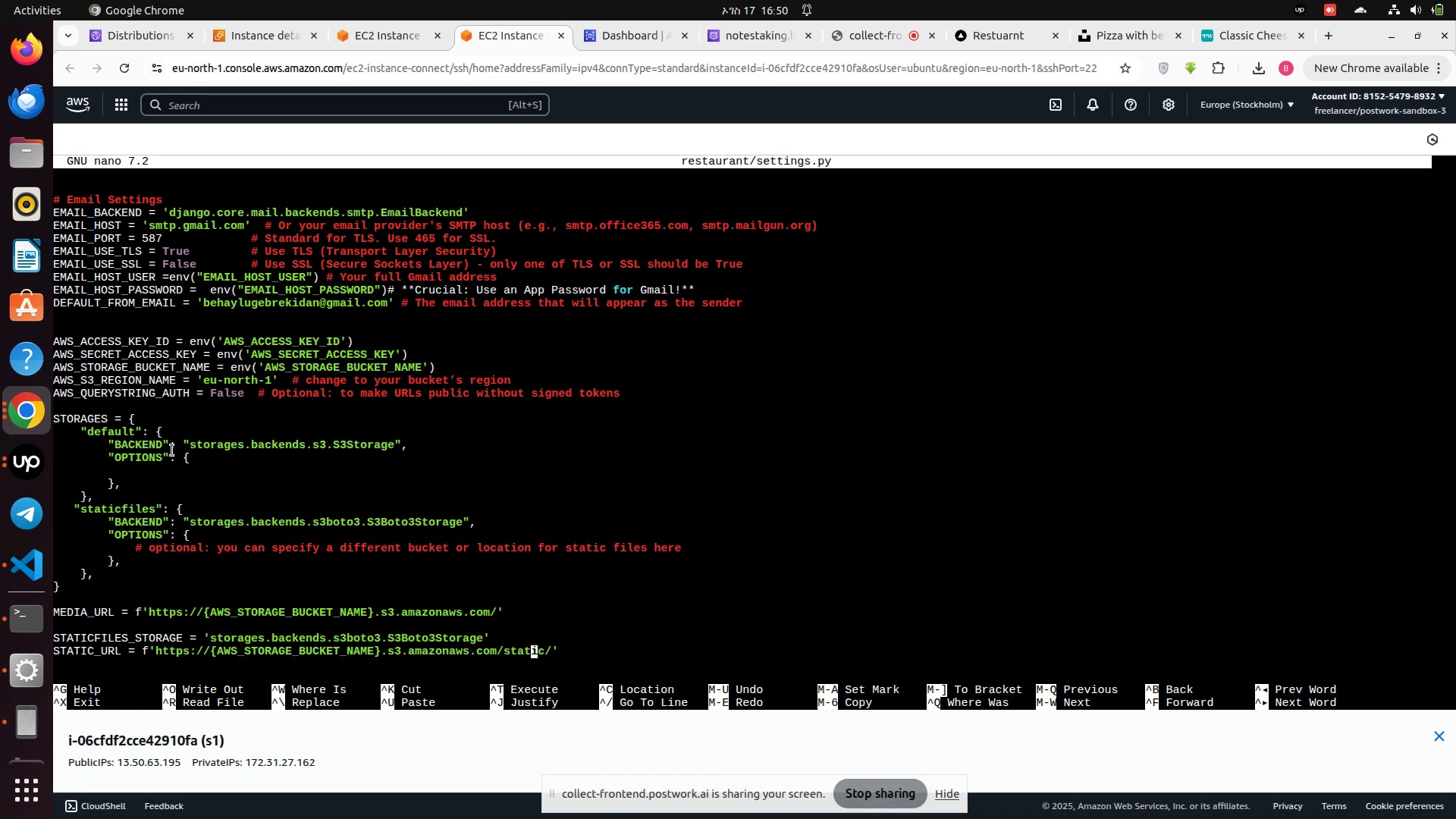 
key(ArrowLeft)
 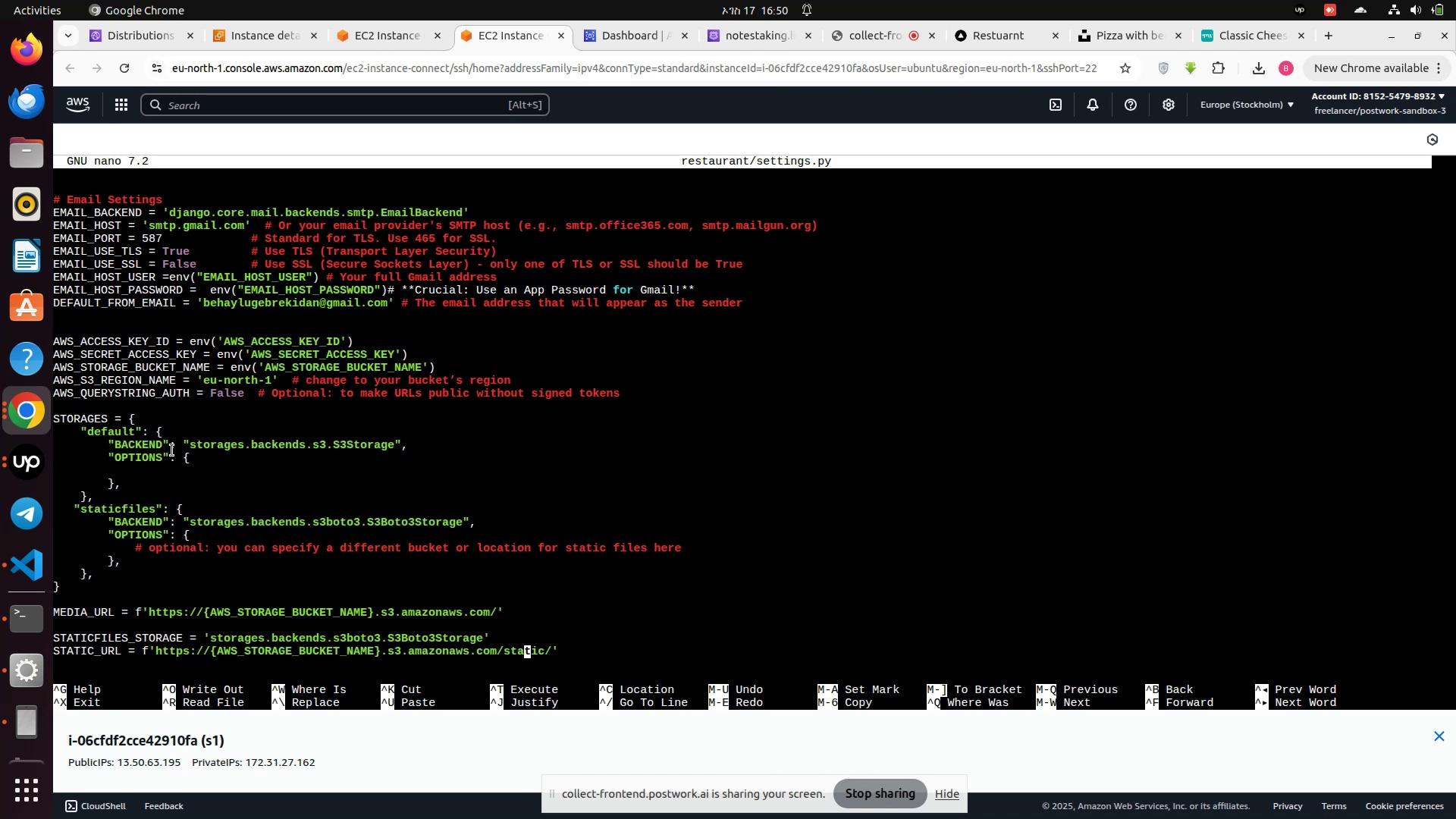 
key(ArrowLeft)
 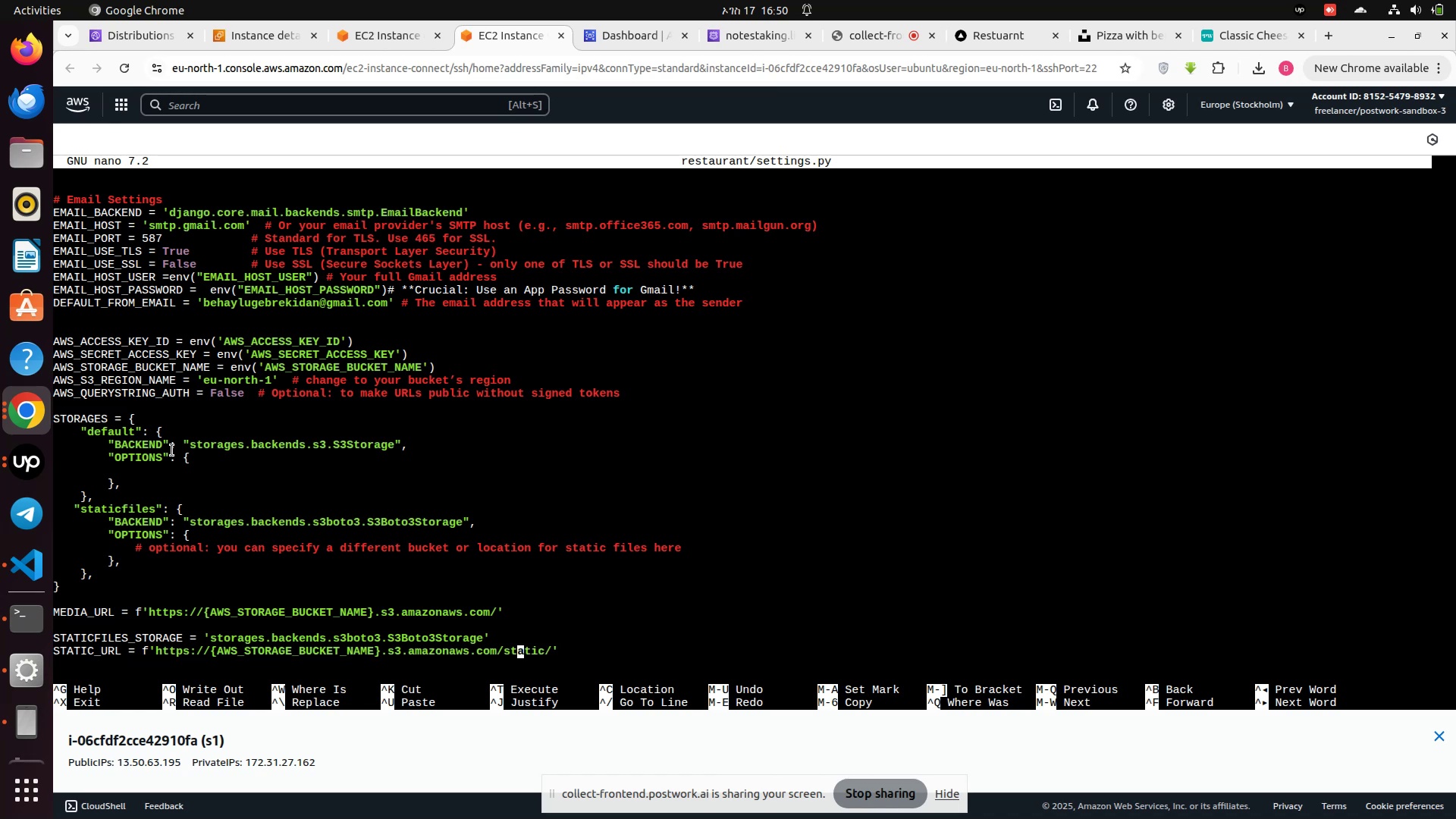 
key(ArrowLeft)
 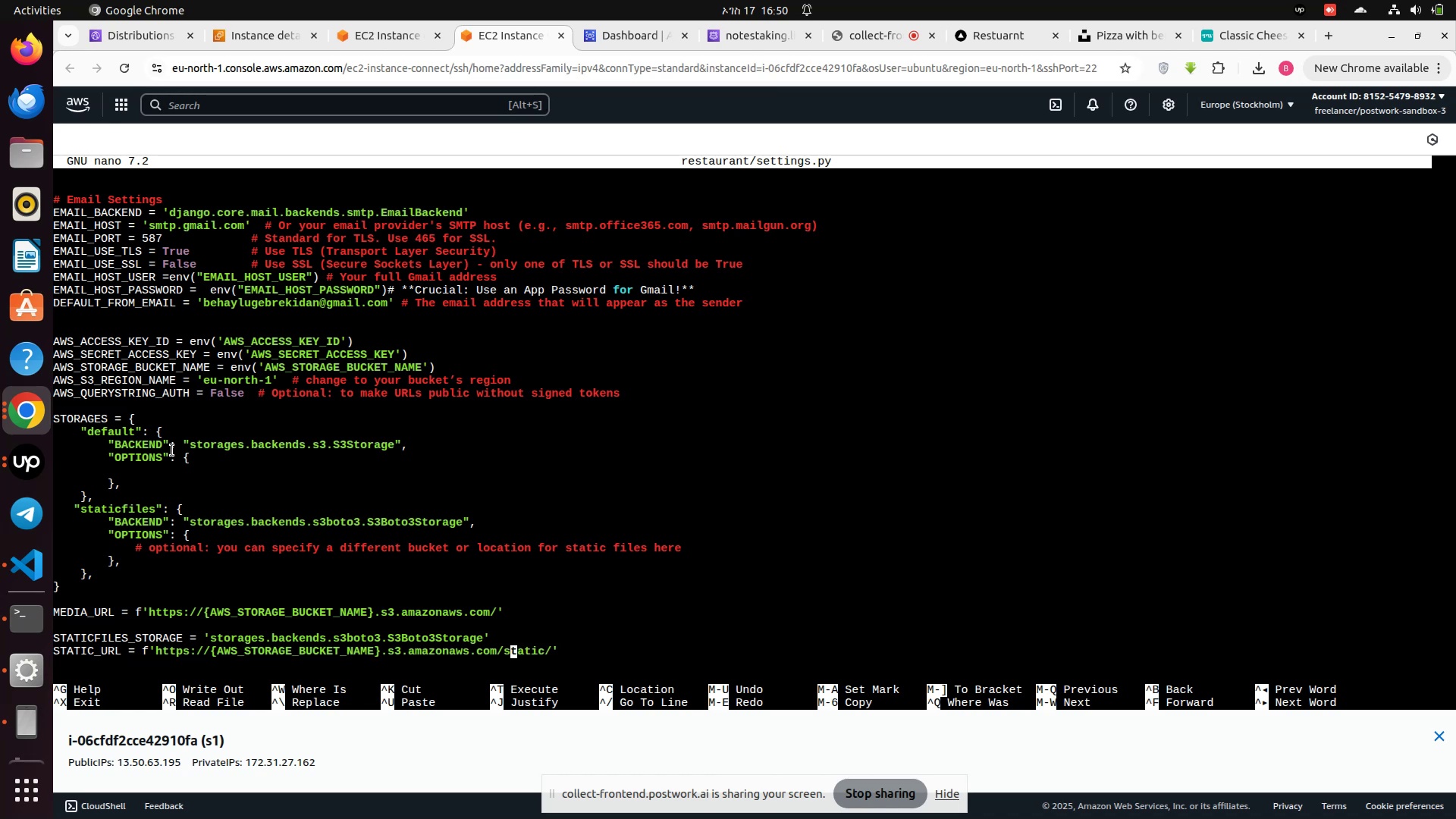 
key(ArrowLeft)
 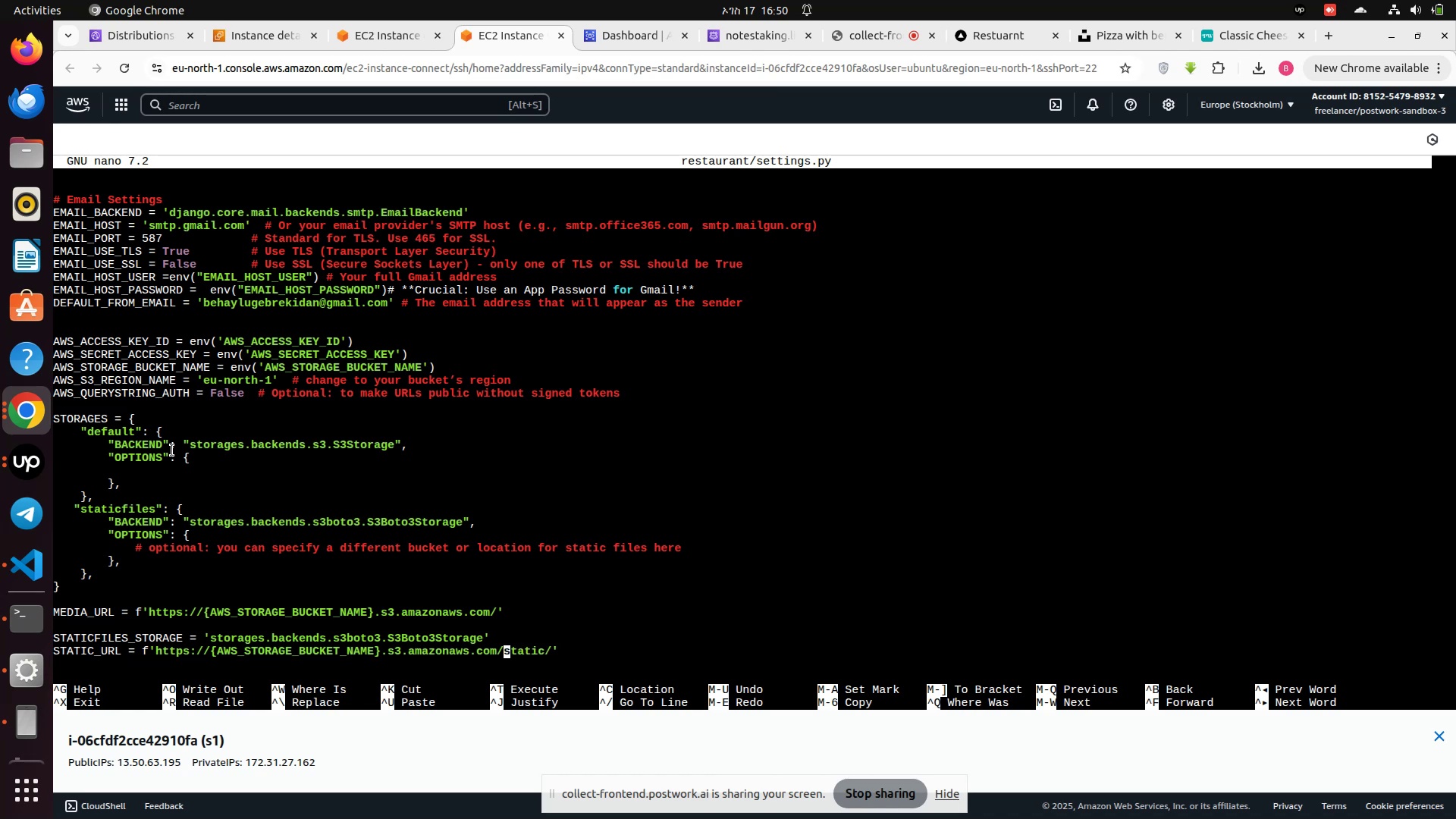 
key(ArrowLeft)
 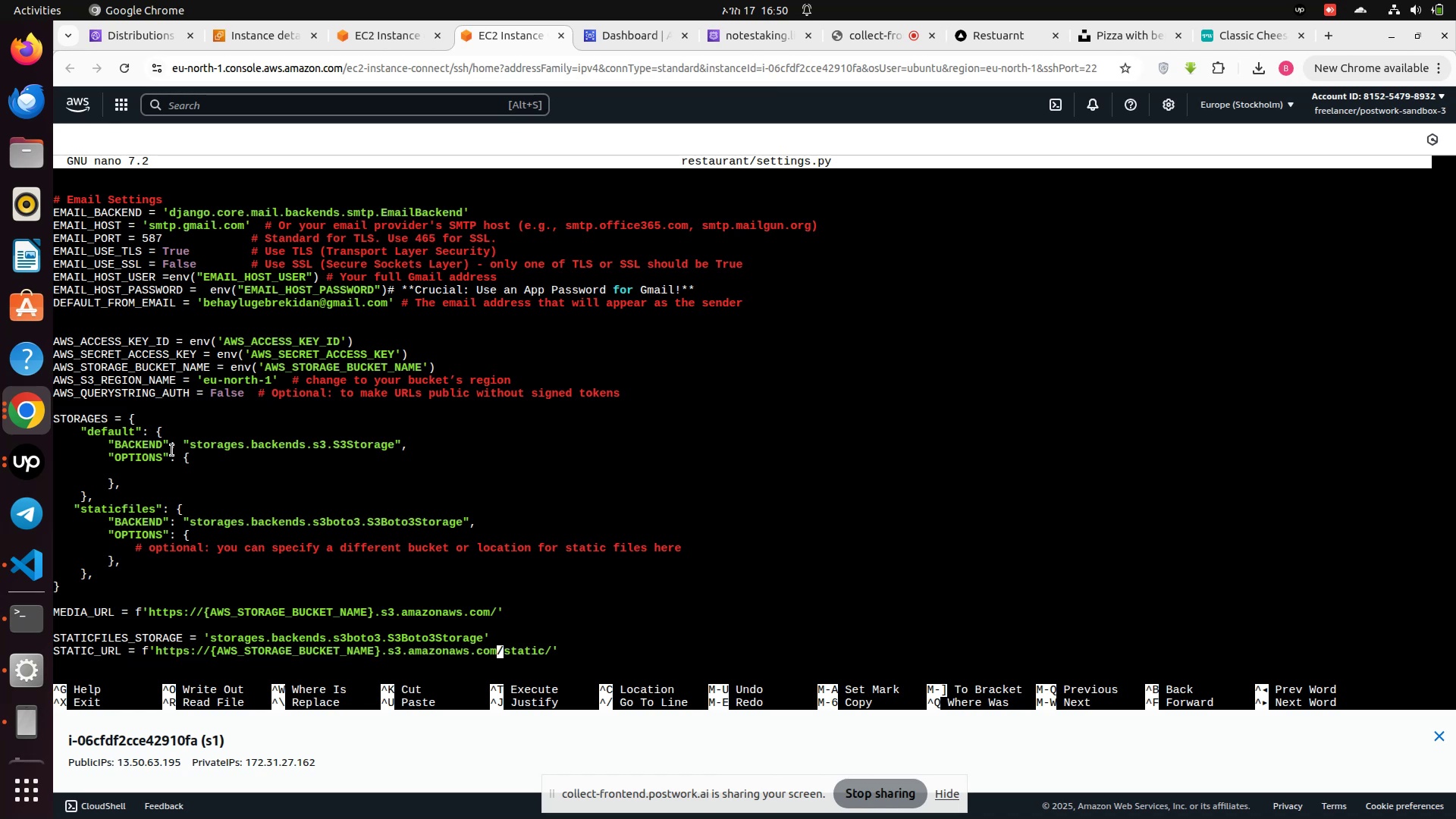 
wait(11.5)
 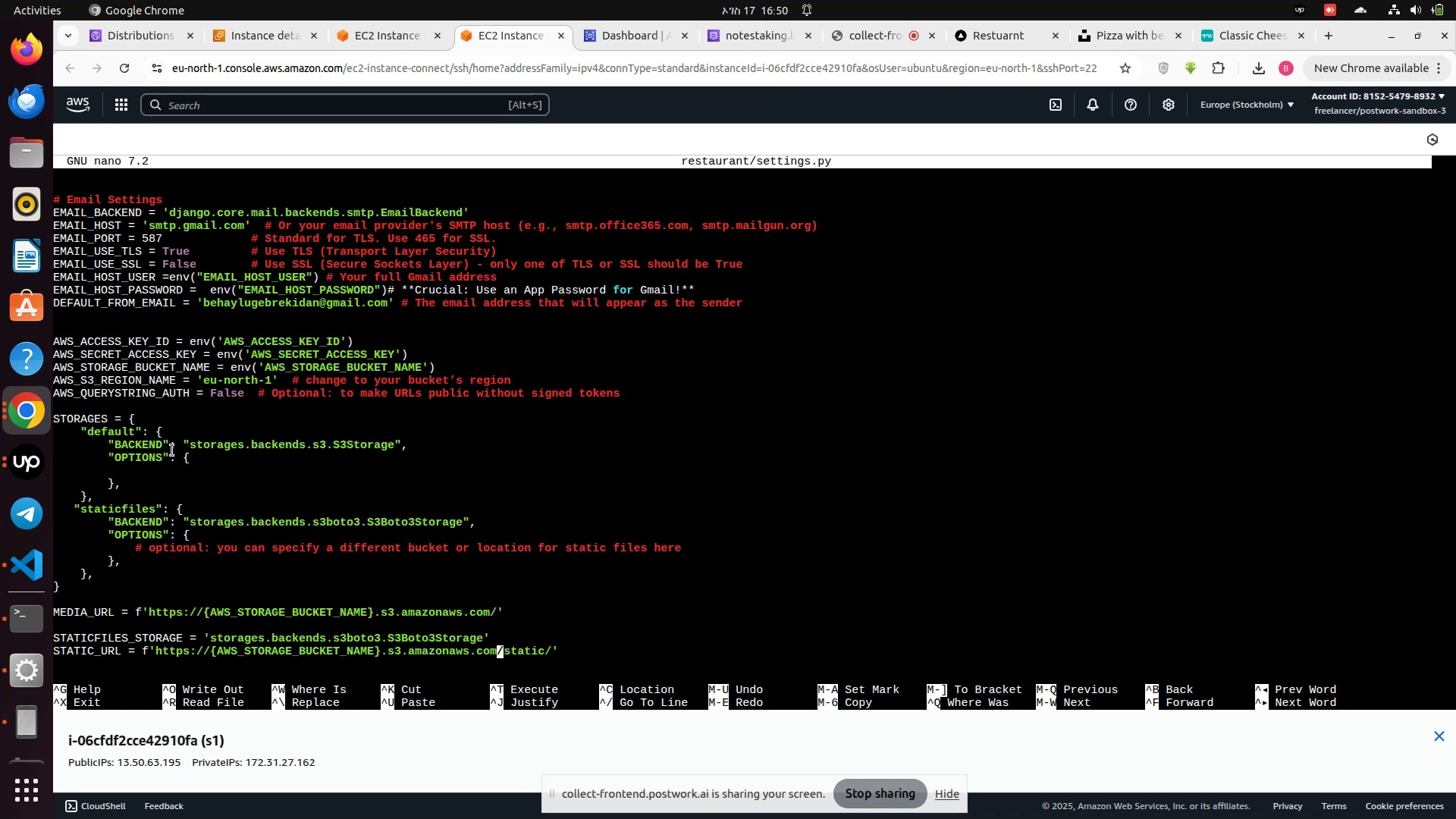 
hold_key(key=Backspace, duration=1.29)
 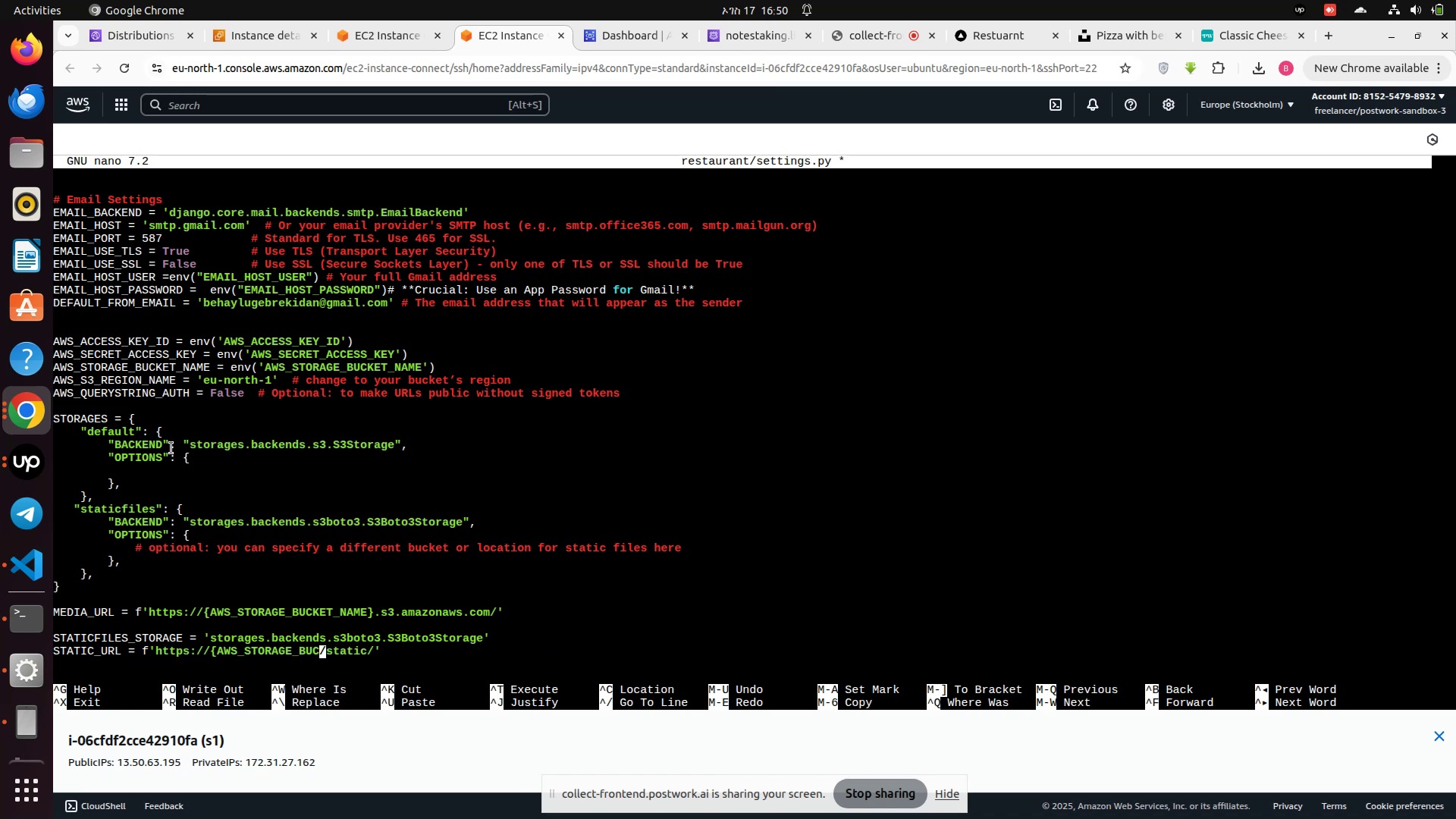 
hold_key(key=Backspace, duration=0.7)
 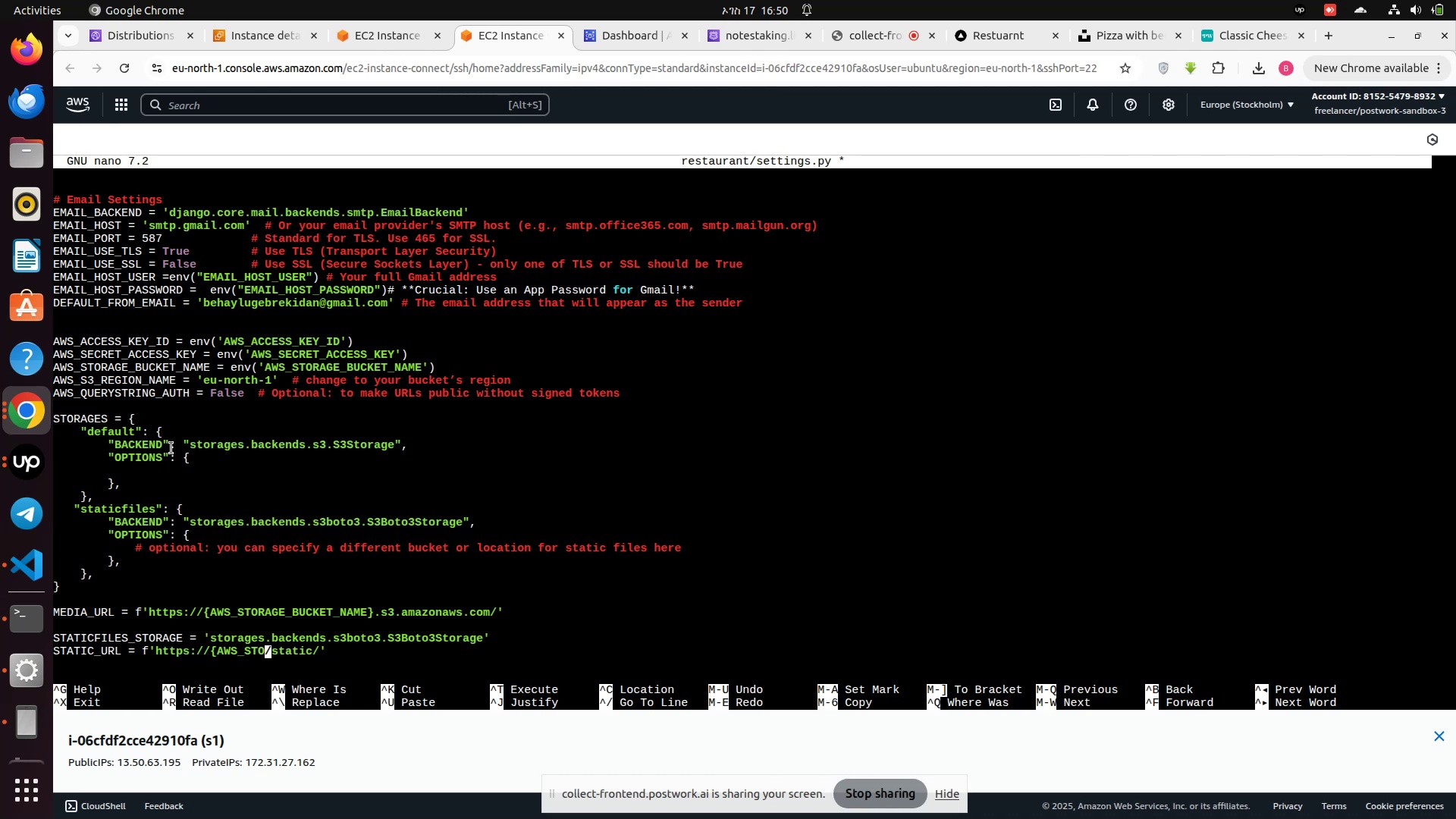 
hold_key(key=Backspace, duration=0.49)
 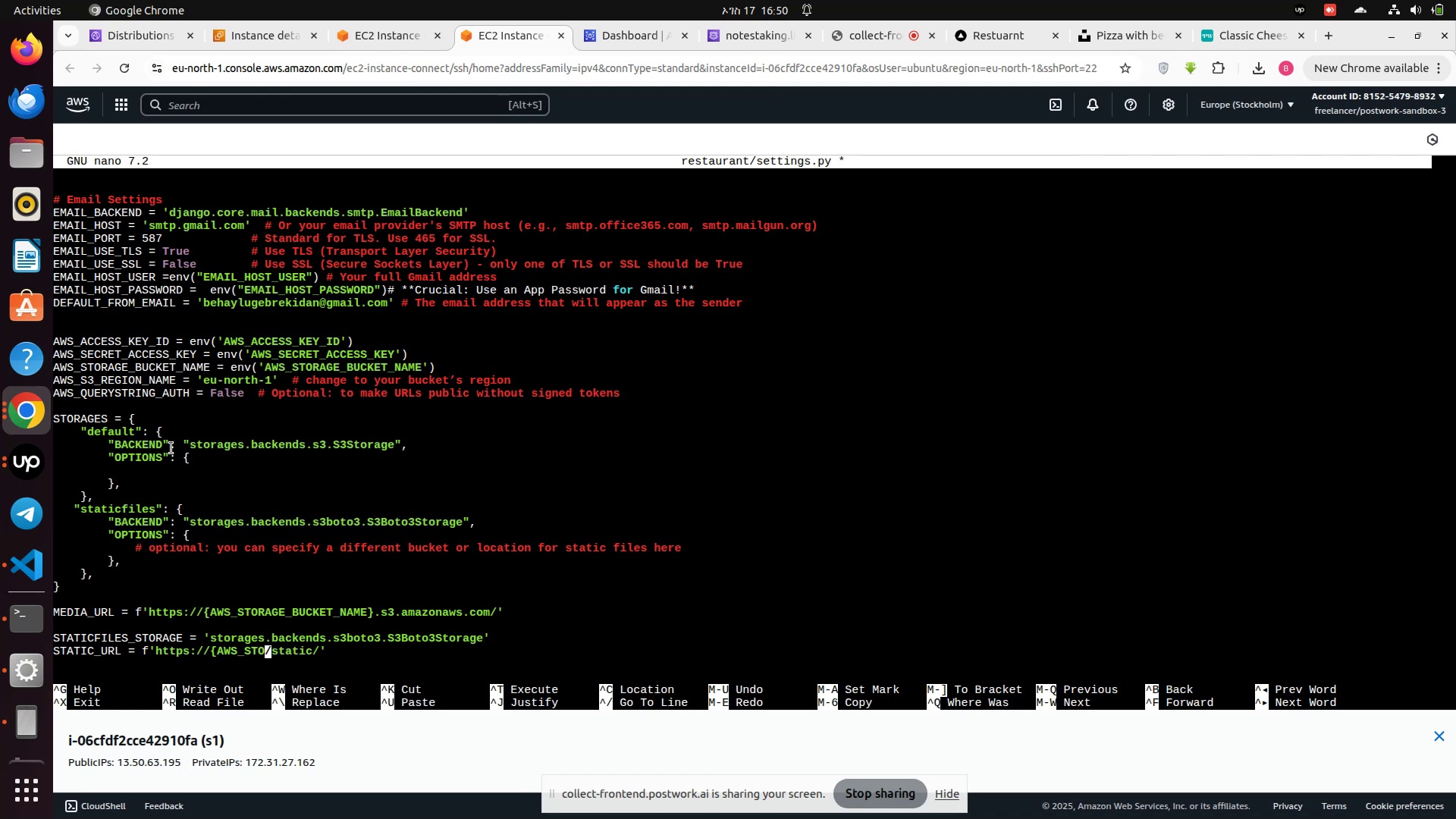 
key(Backspace)
 